 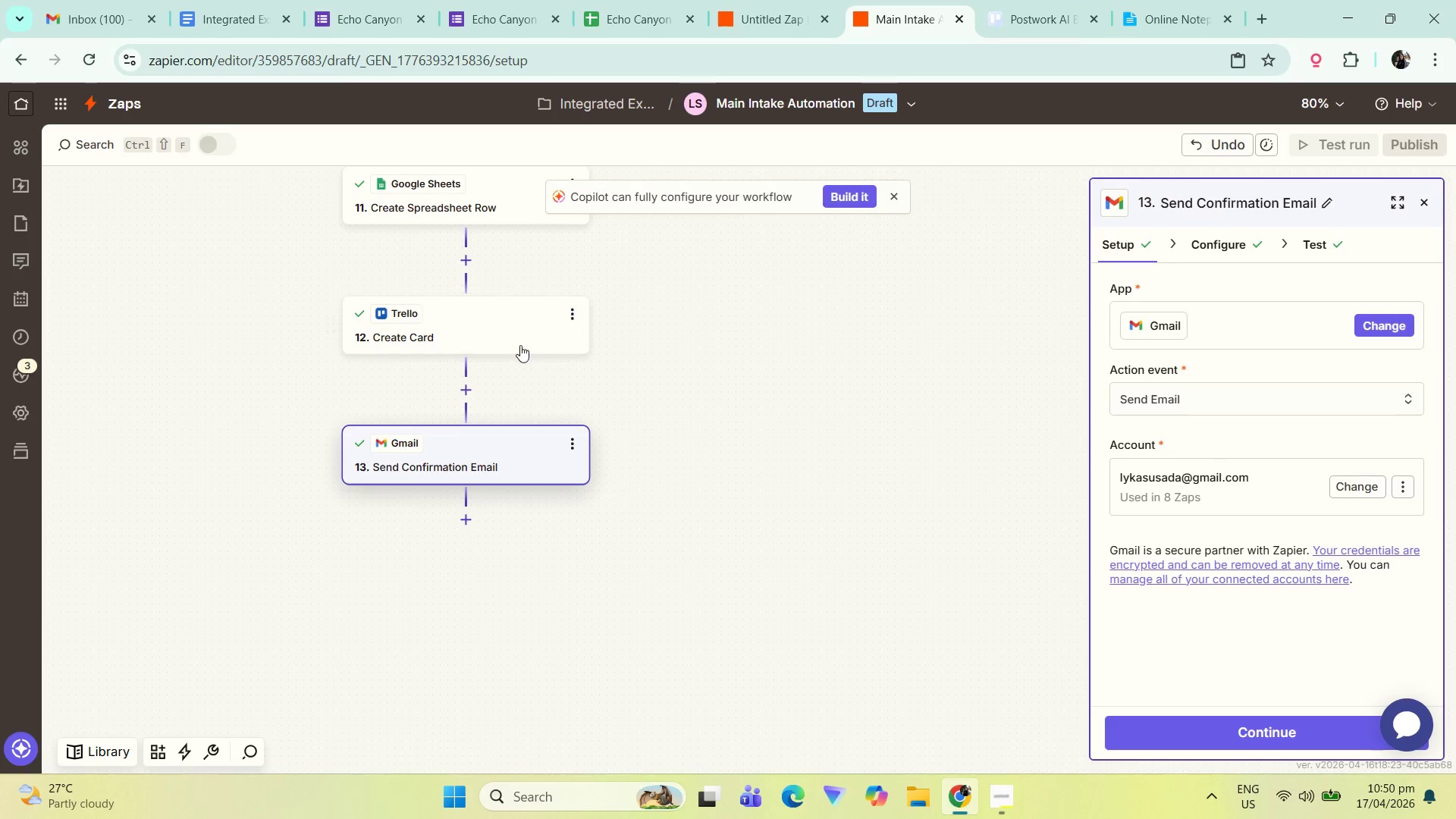 
left_click_drag(start_coordinate=[1250, 720], to_coordinate=[1252, 728])
 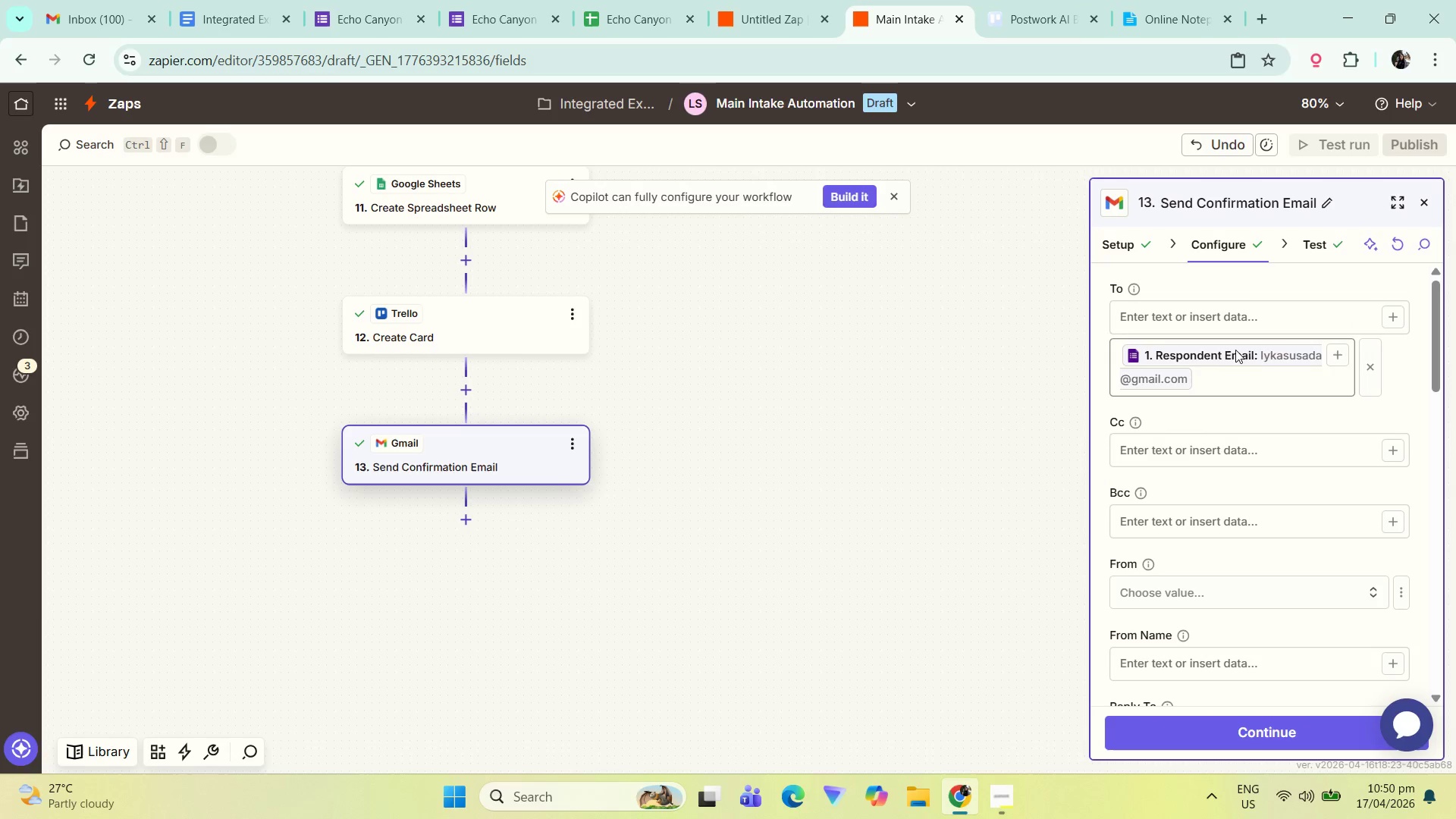 
scroll: coordinate [1266, 533], scroll_direction: down, amount: 5.0
 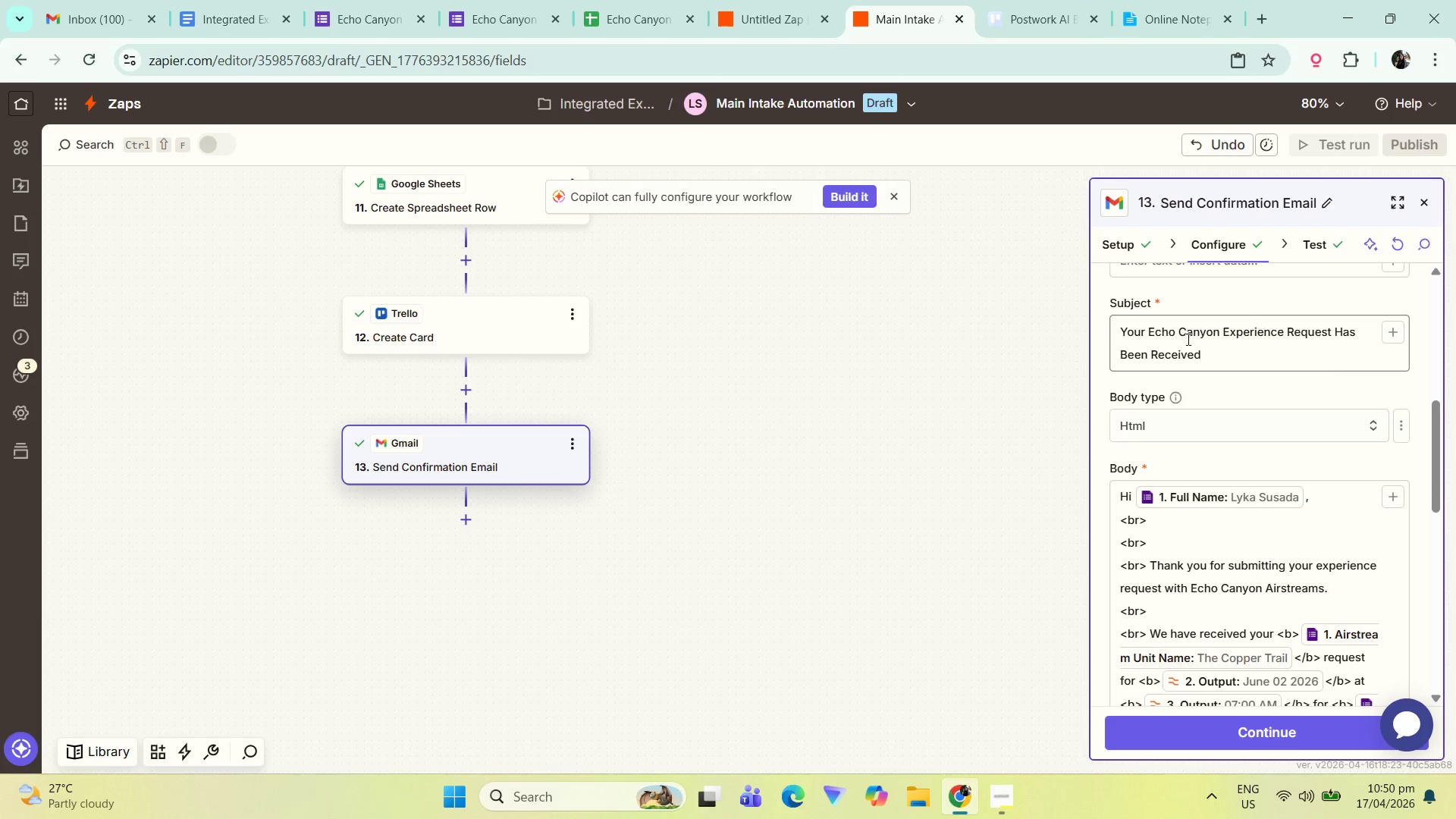 
double_click([1221, 350])
 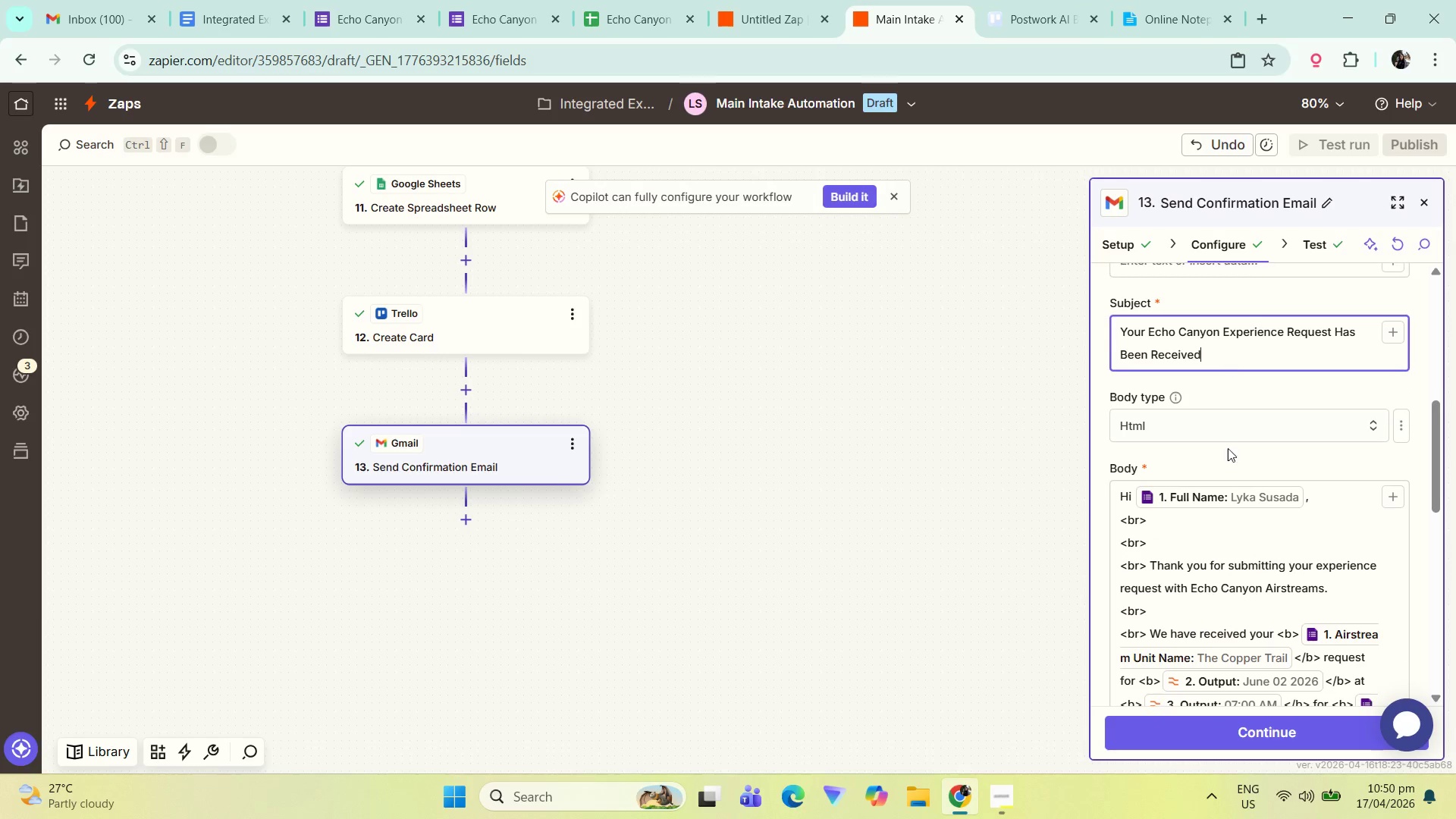 
scroll: coordinate [1225, 507], scroll_direction: down, amount: 4.0
 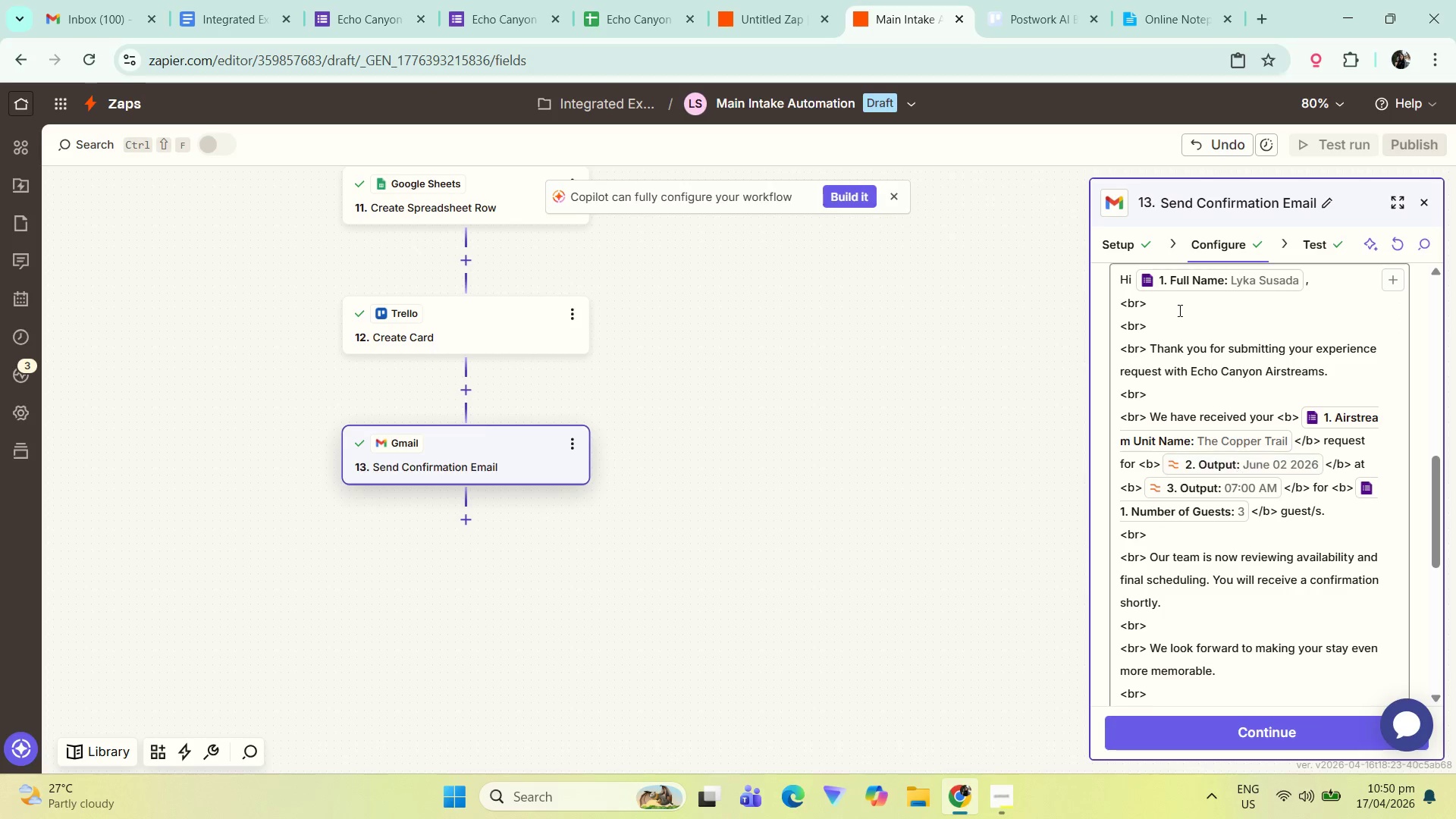 
scroll: coordinate [1192, 366], scroll_direction: up, amount: 1.0
 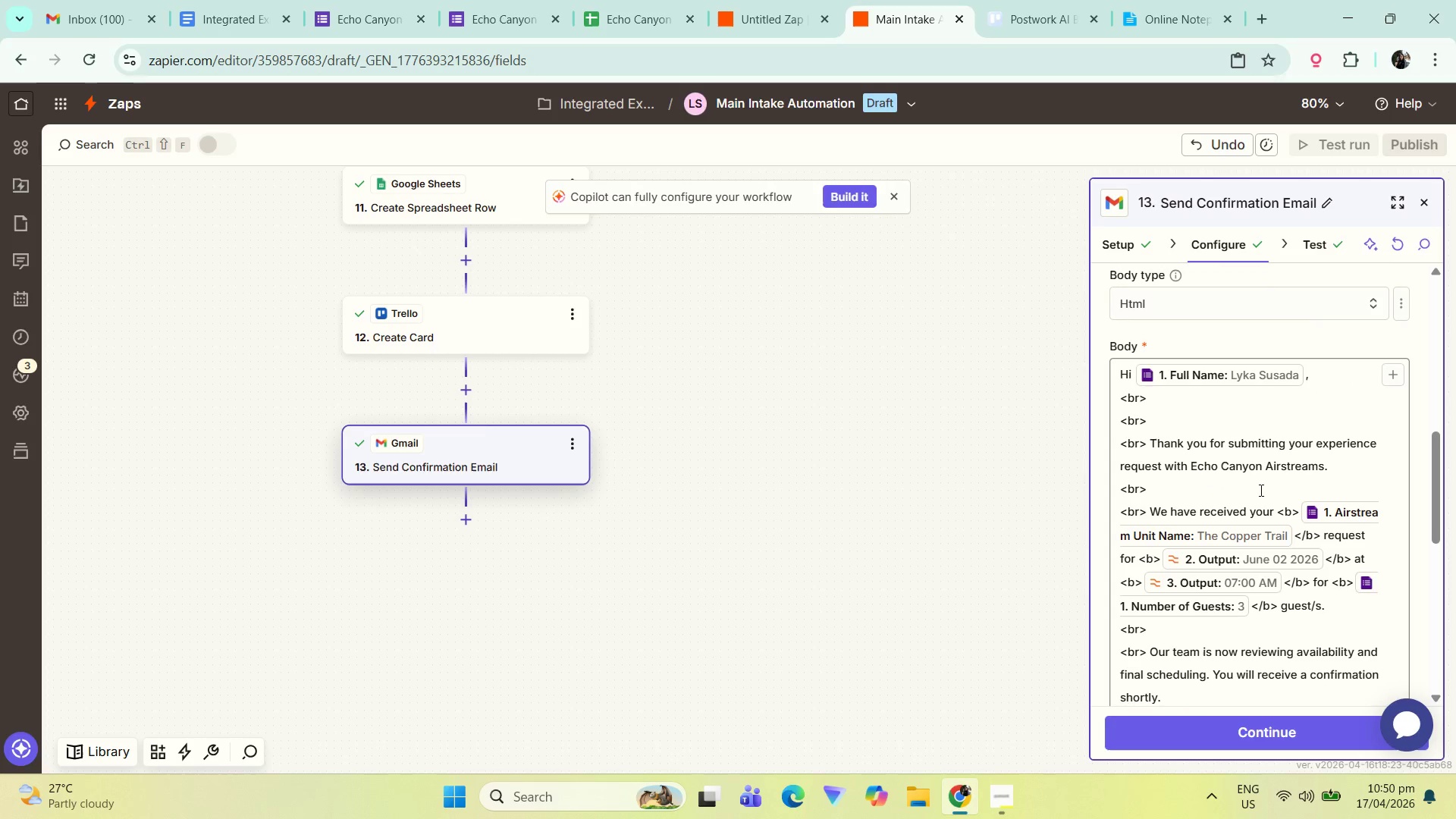 
scroll: coordinate [1239, 493], scroll_direction: down, amount: 4.0
 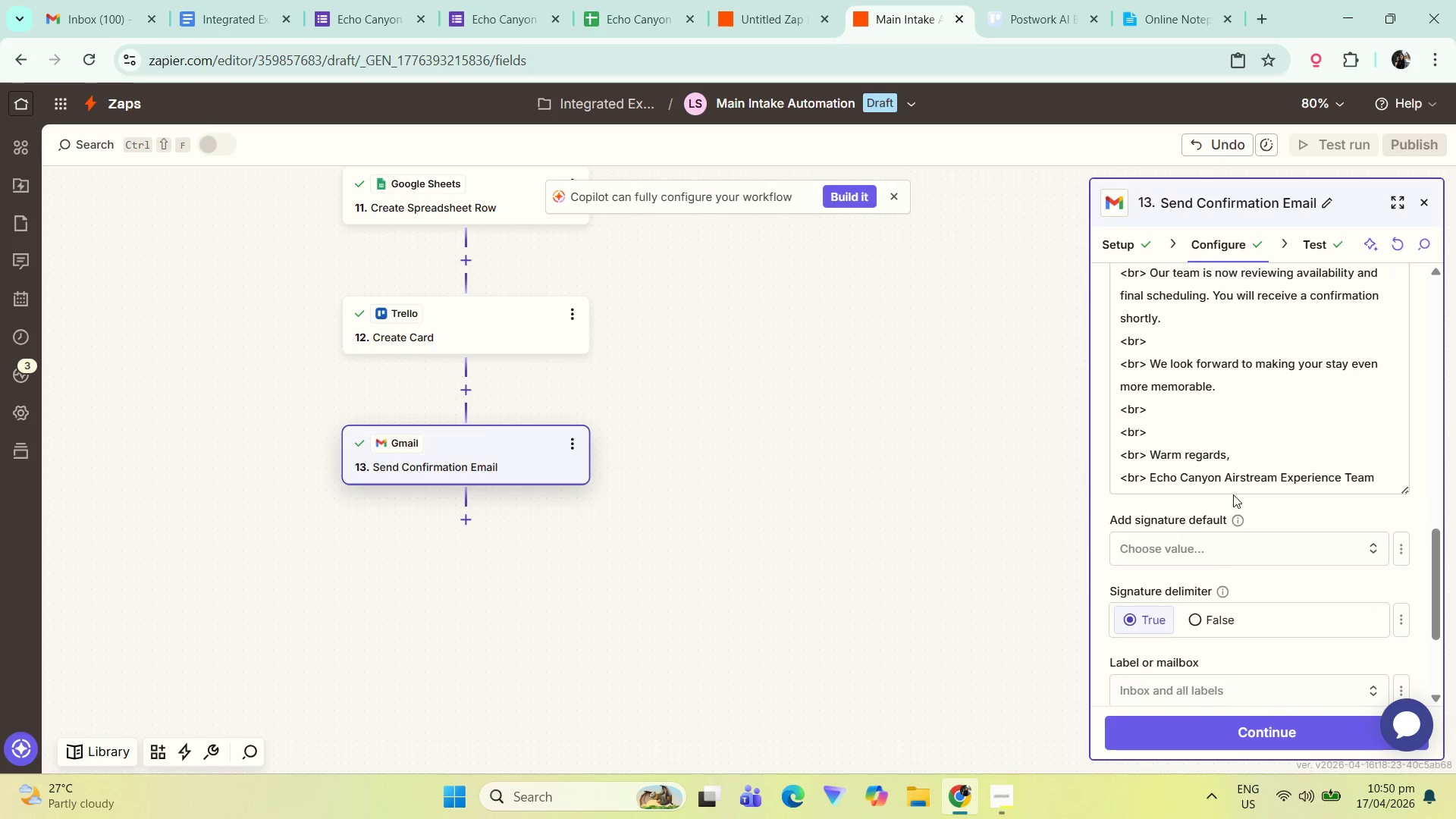 
scroll: coordinate [1230, 489], scroll_direction: up, amount: 2.0
 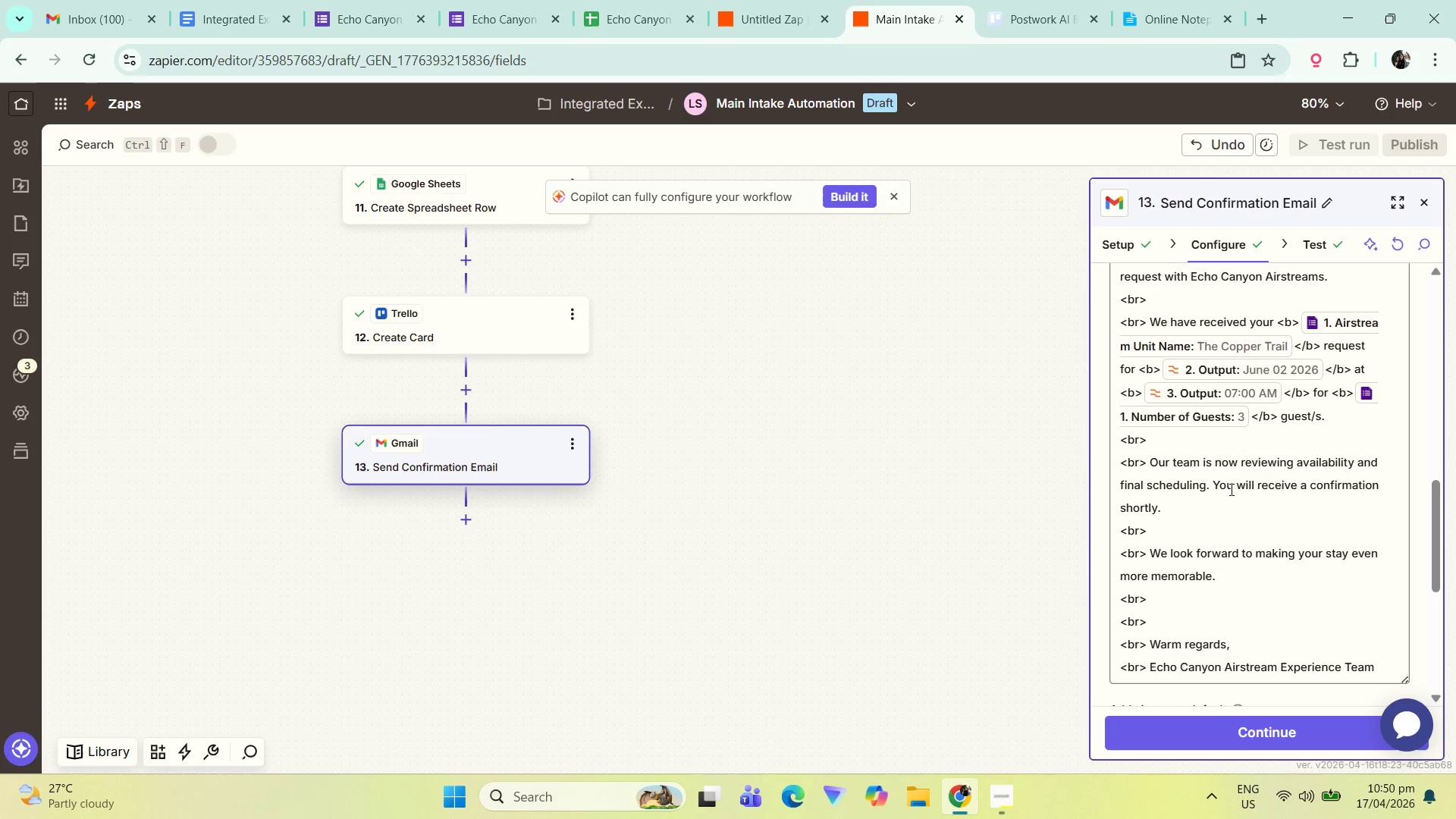 
scroll: coordinate [1221, 565], scroll_direction: down, amount: 8.0
 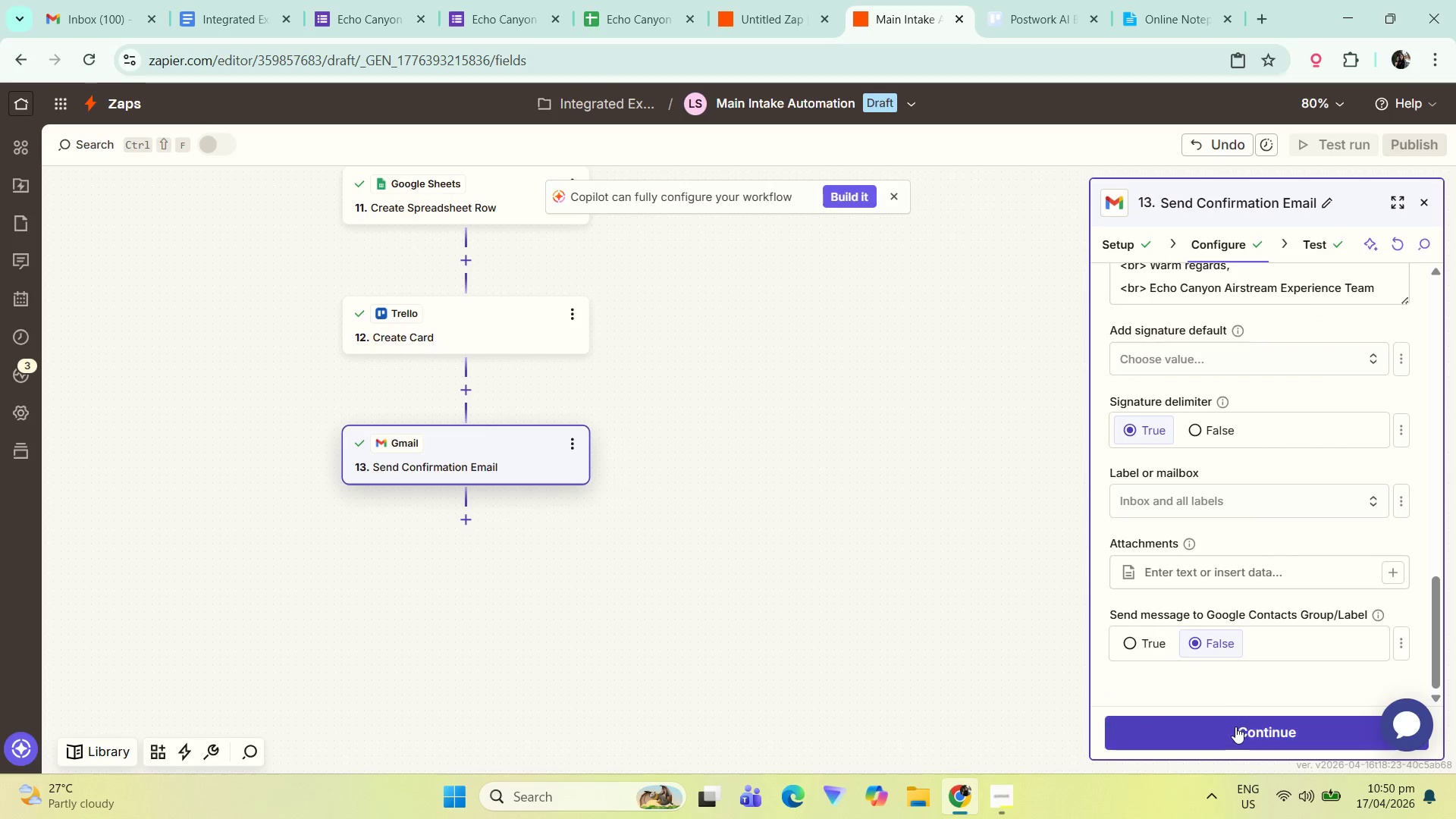 
left_click([1234, 726])
 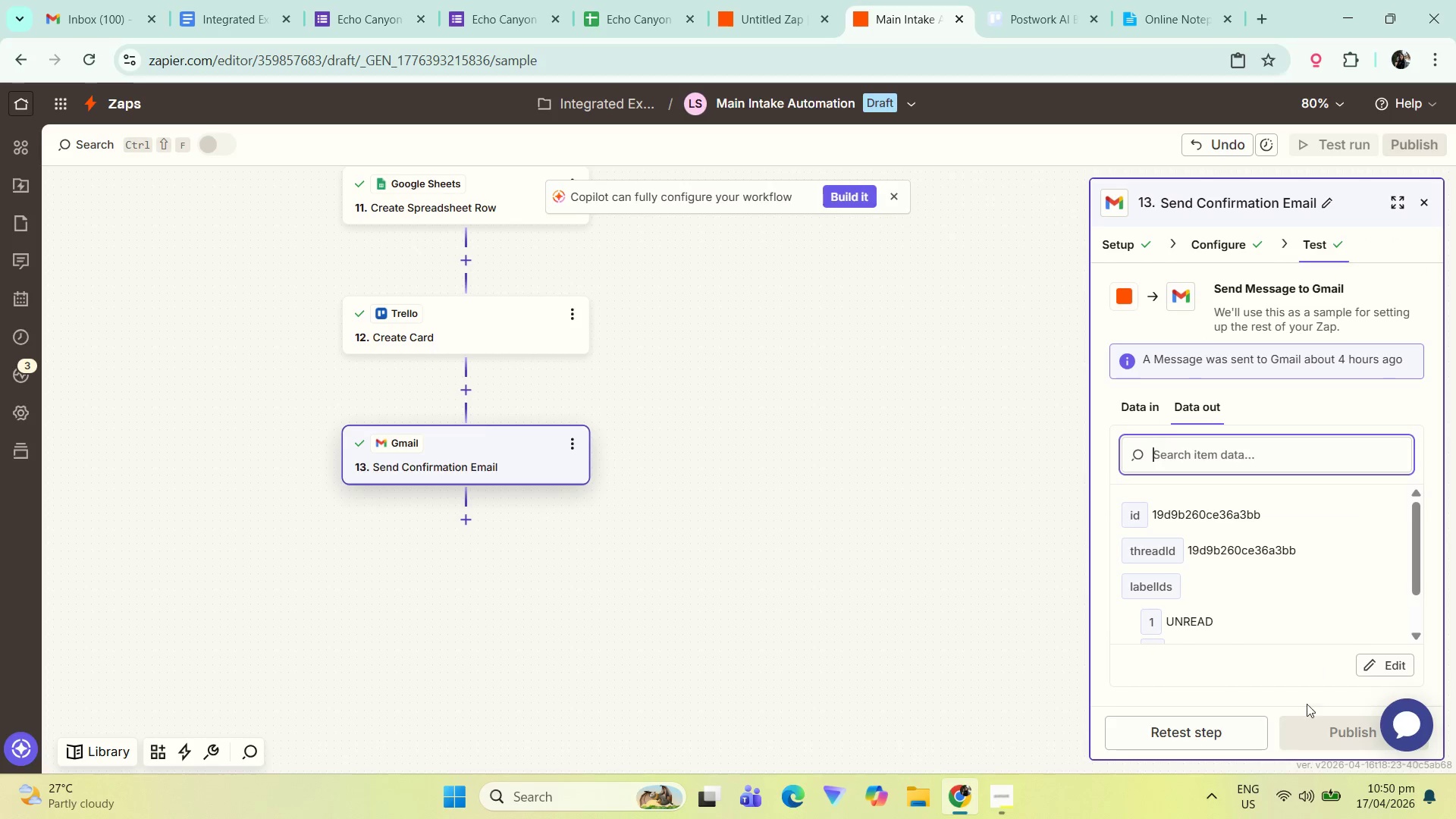 
left_click([1235, 733])
 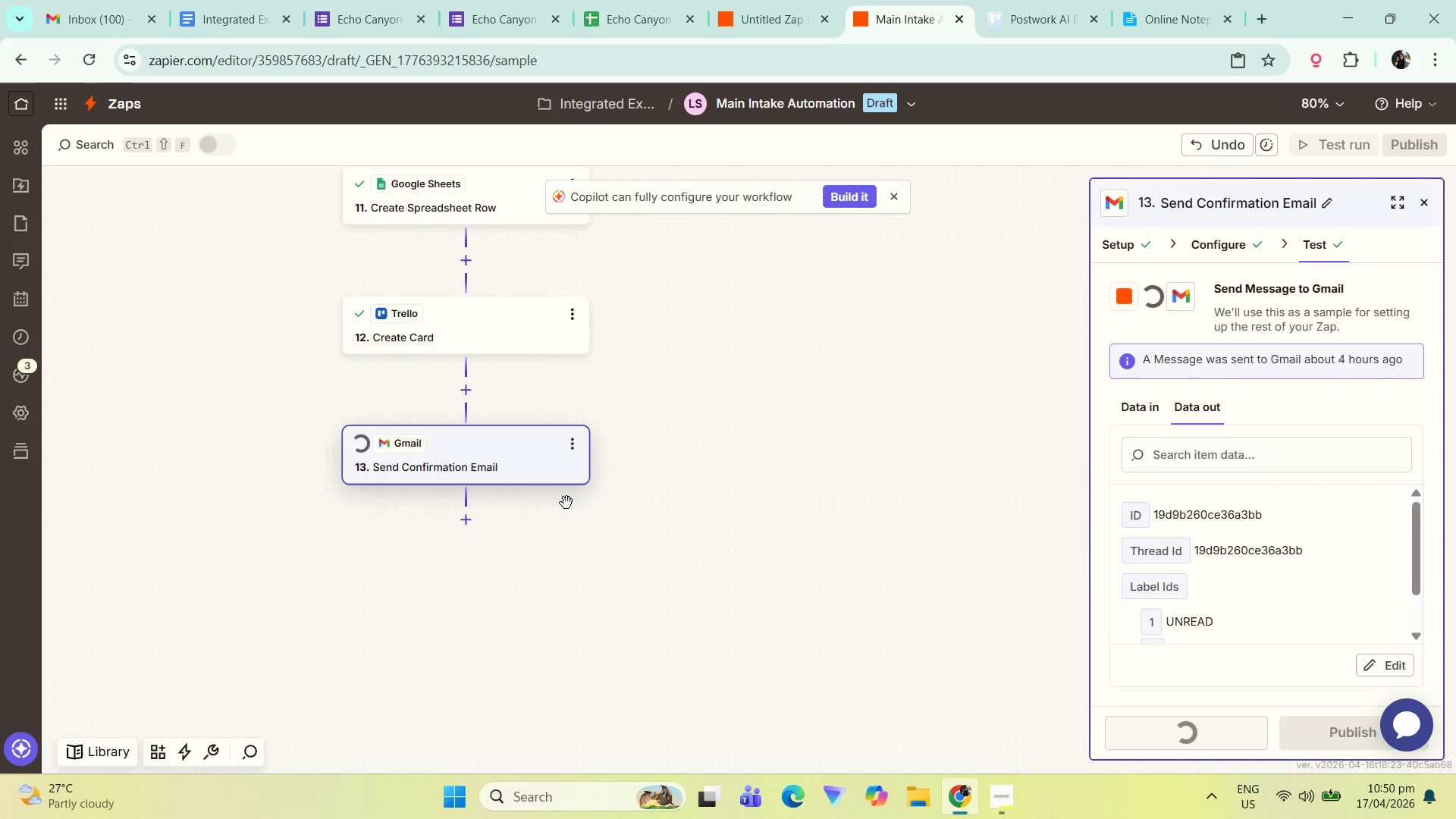 
scroll: coordinate [924, 433], scroll_direction: up, amount: 20.0
 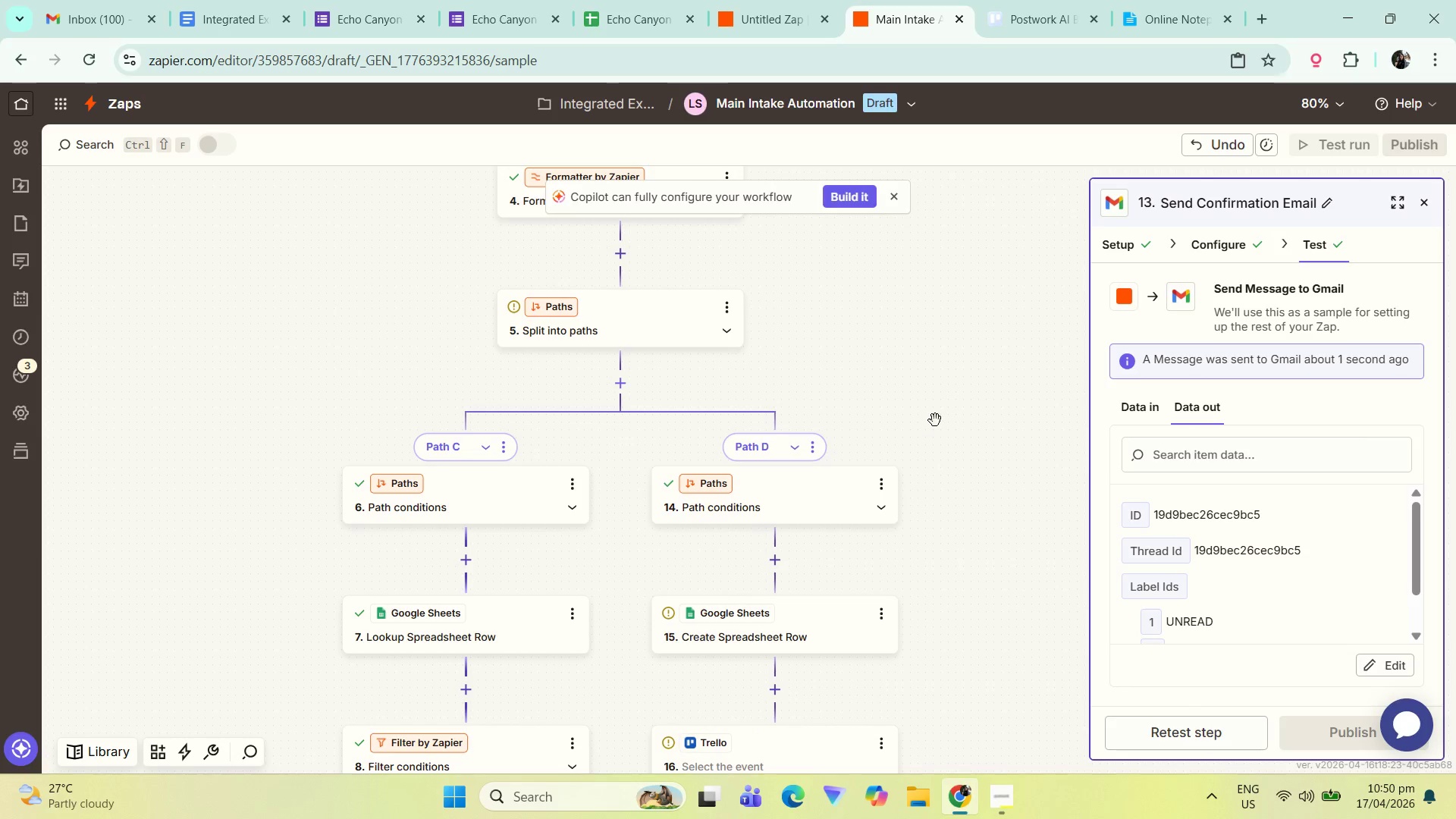 
left_click([810, 507])
 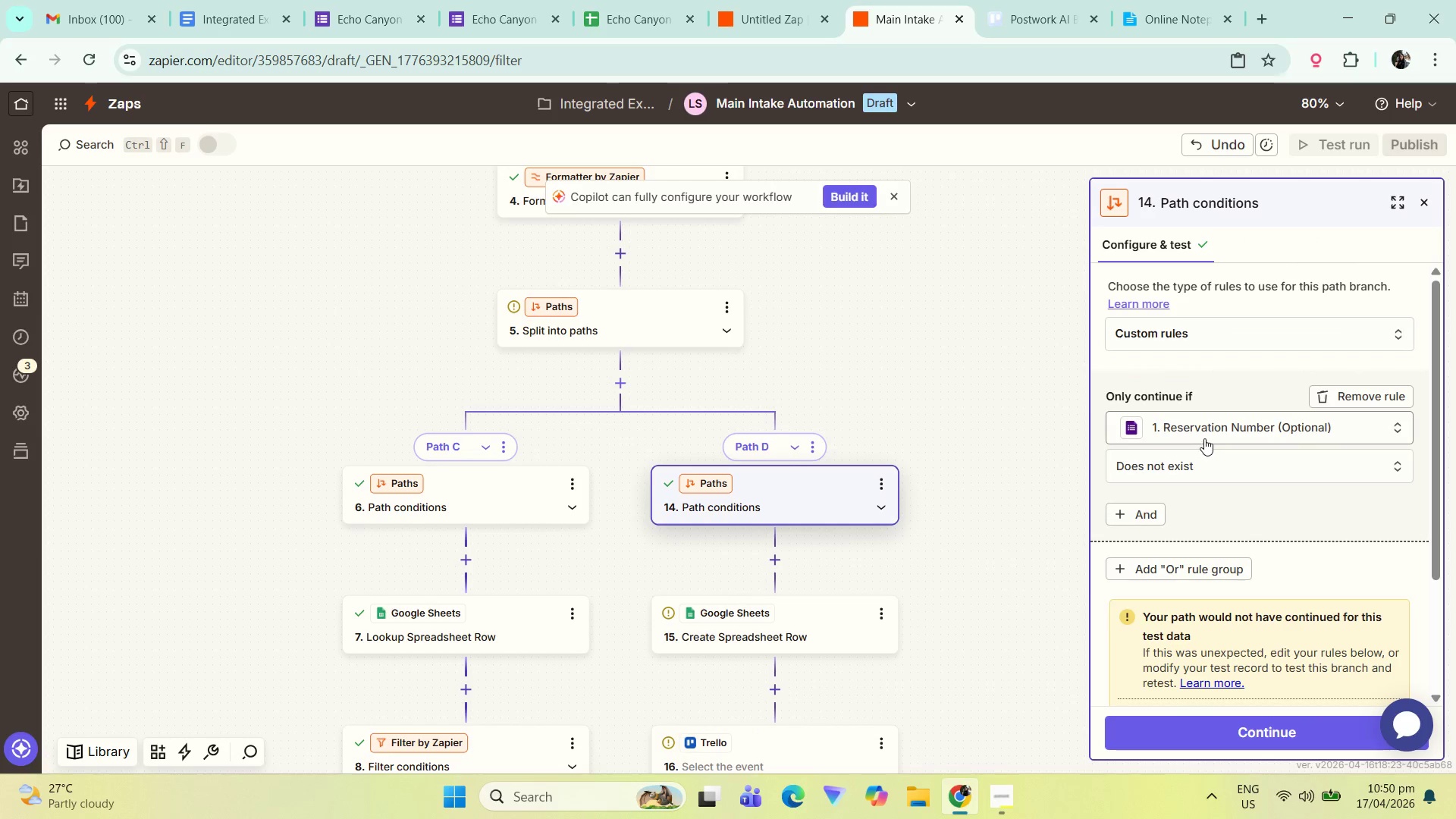 
left_click_drag(start_coordinate=[919, 529], to_coordinate=[899, 440])
 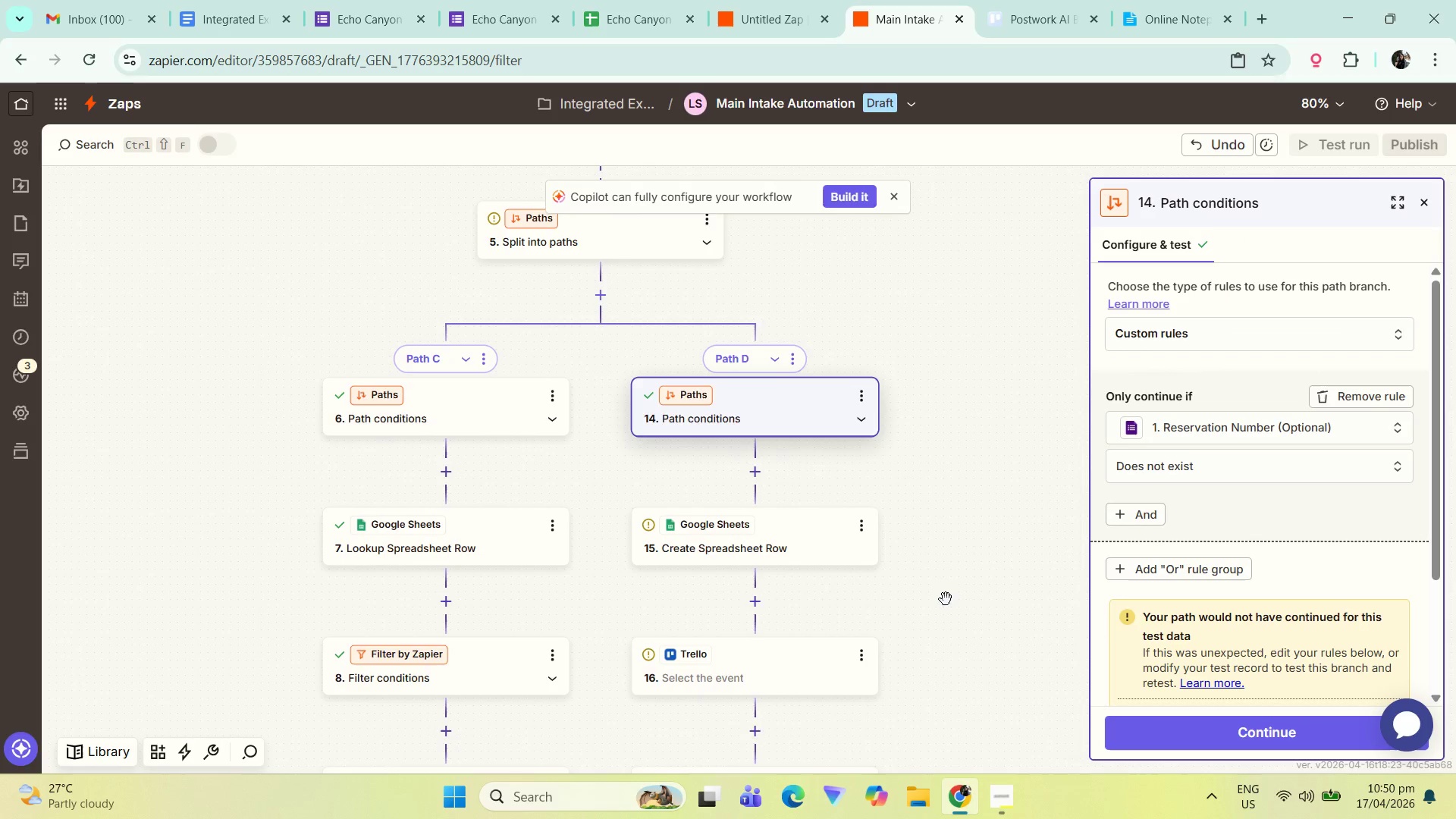 
left_click_drag(start_coordinate=[937, 586], to_coordinate=[924, 516])
 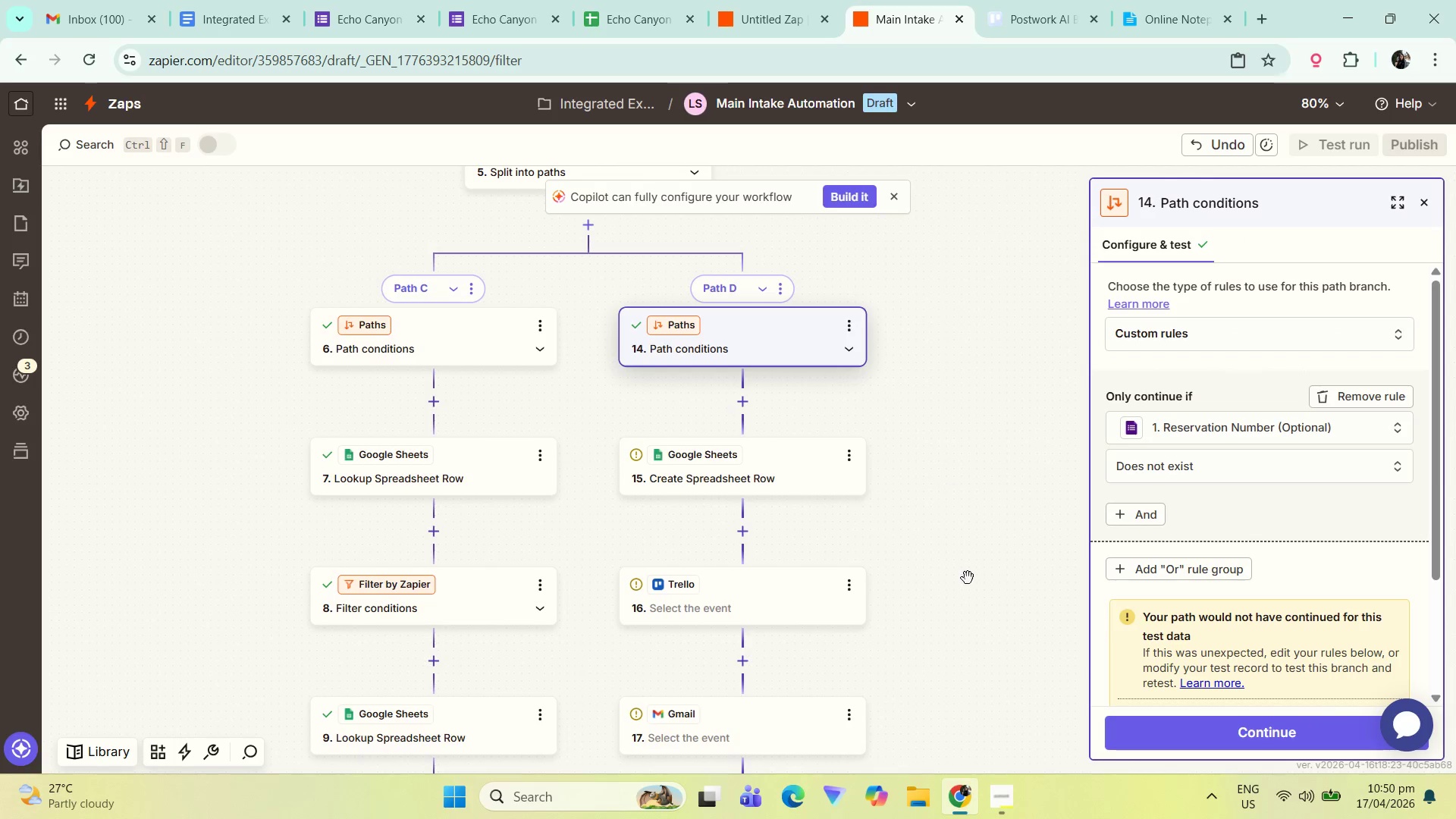 
left_click_drag(start_coordinate=[958, 589], to_coordinate=[943, 563])
 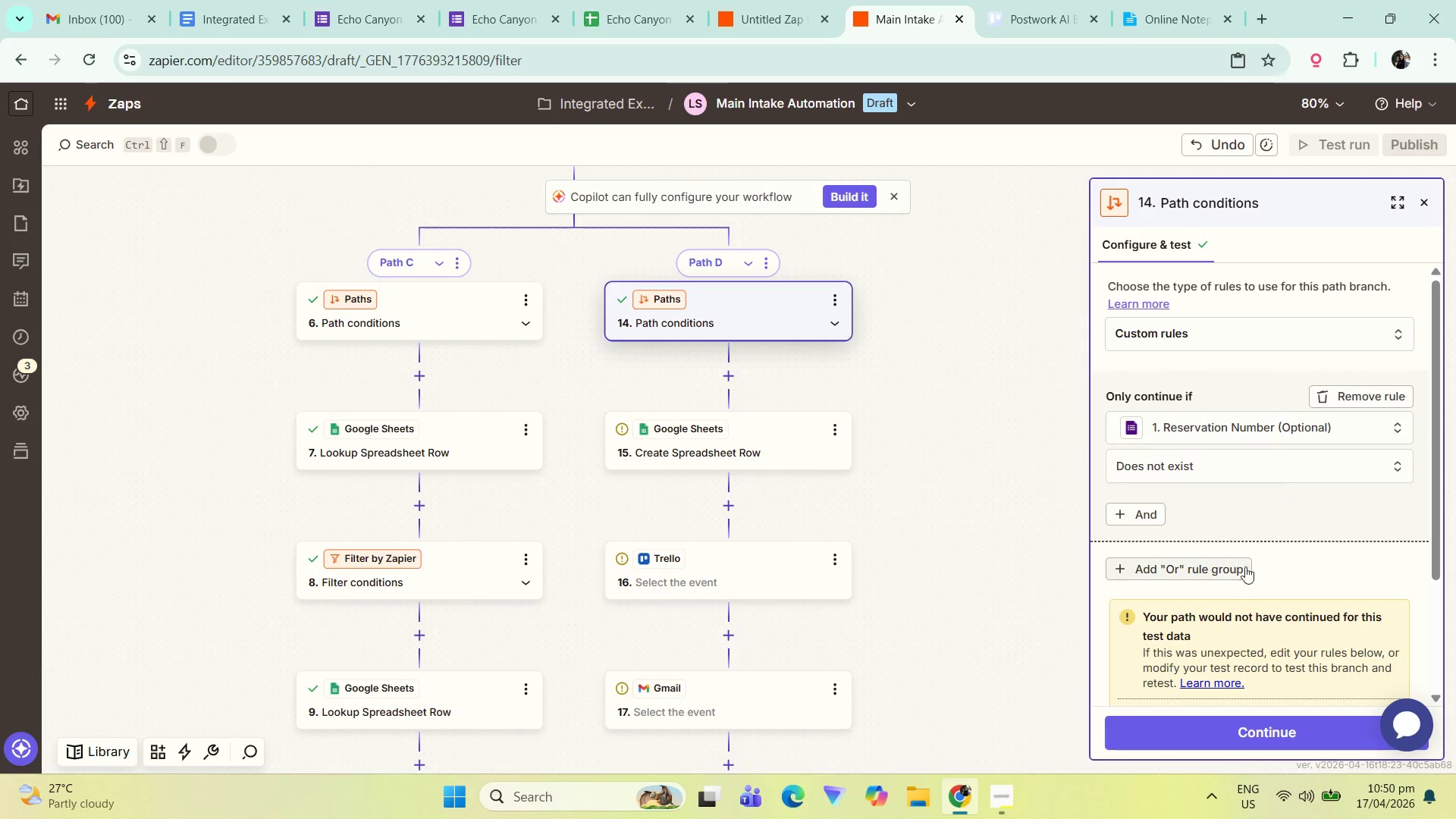 
left_click([1257, 721])
 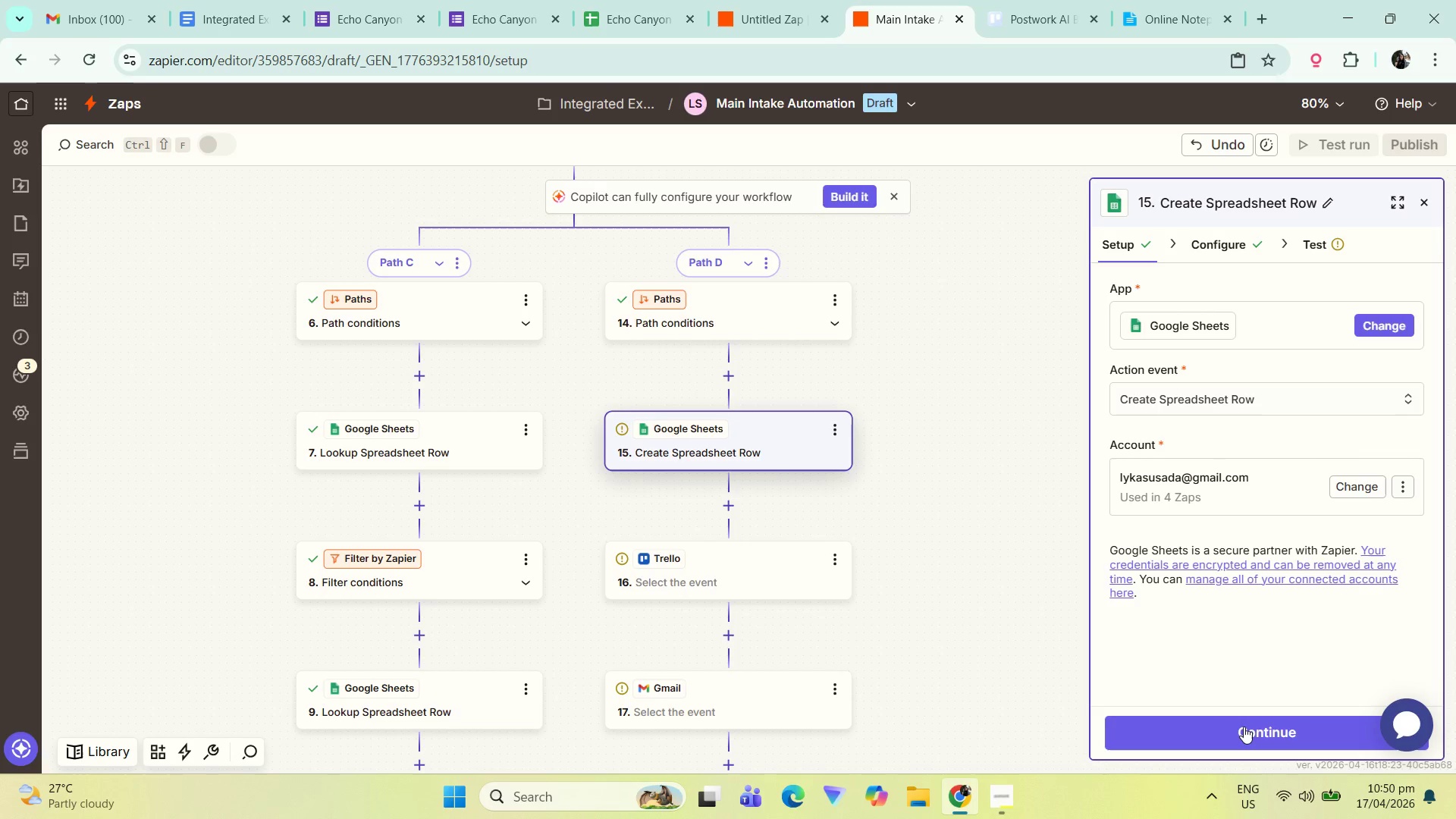 
left_click_drag(start_coordinate=[946, 605], to_coordinate=[952, 445])
 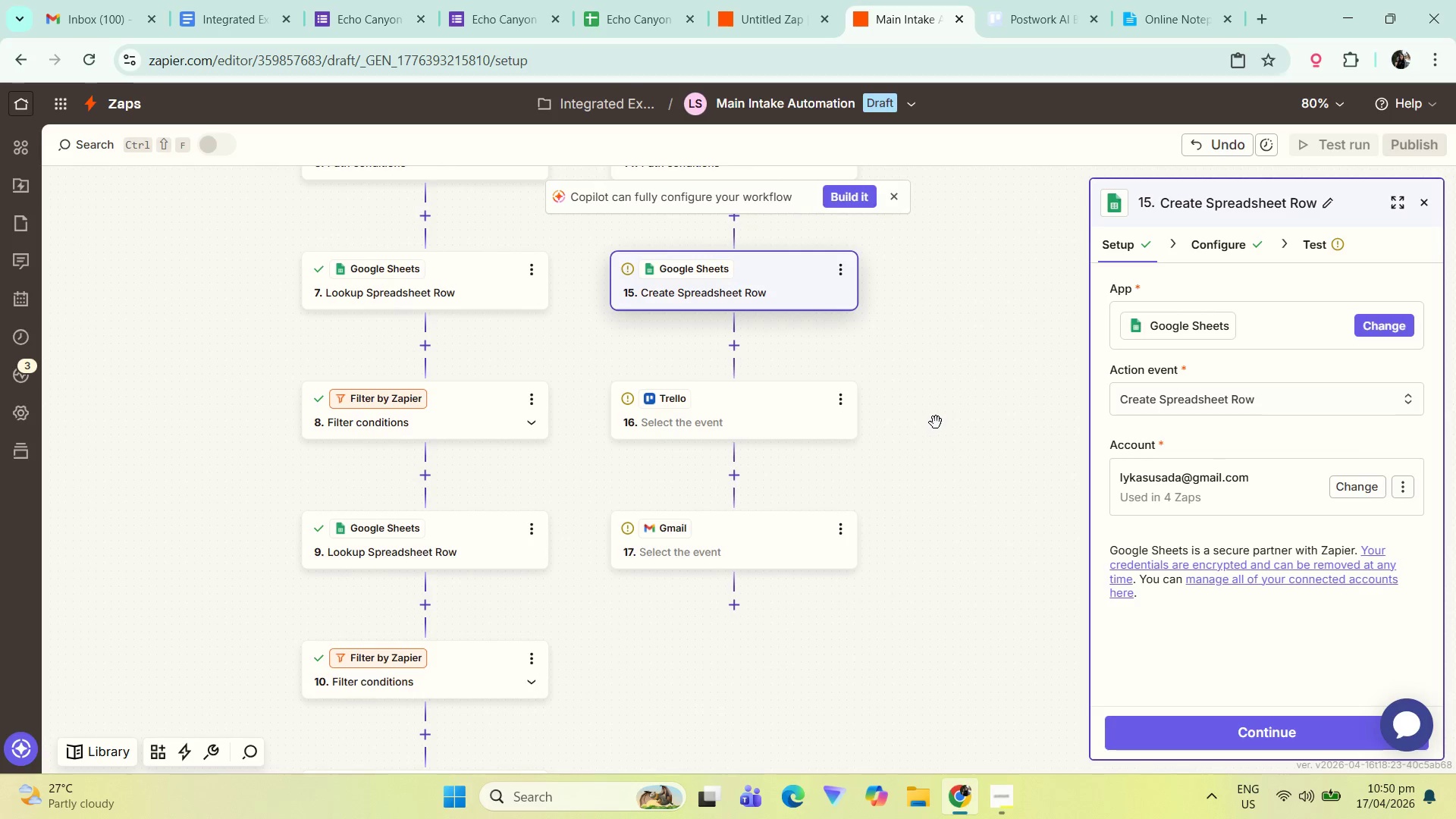 
left_click_drag(start_coordinate=[942, 450], to_coordinate=[954, 525])
 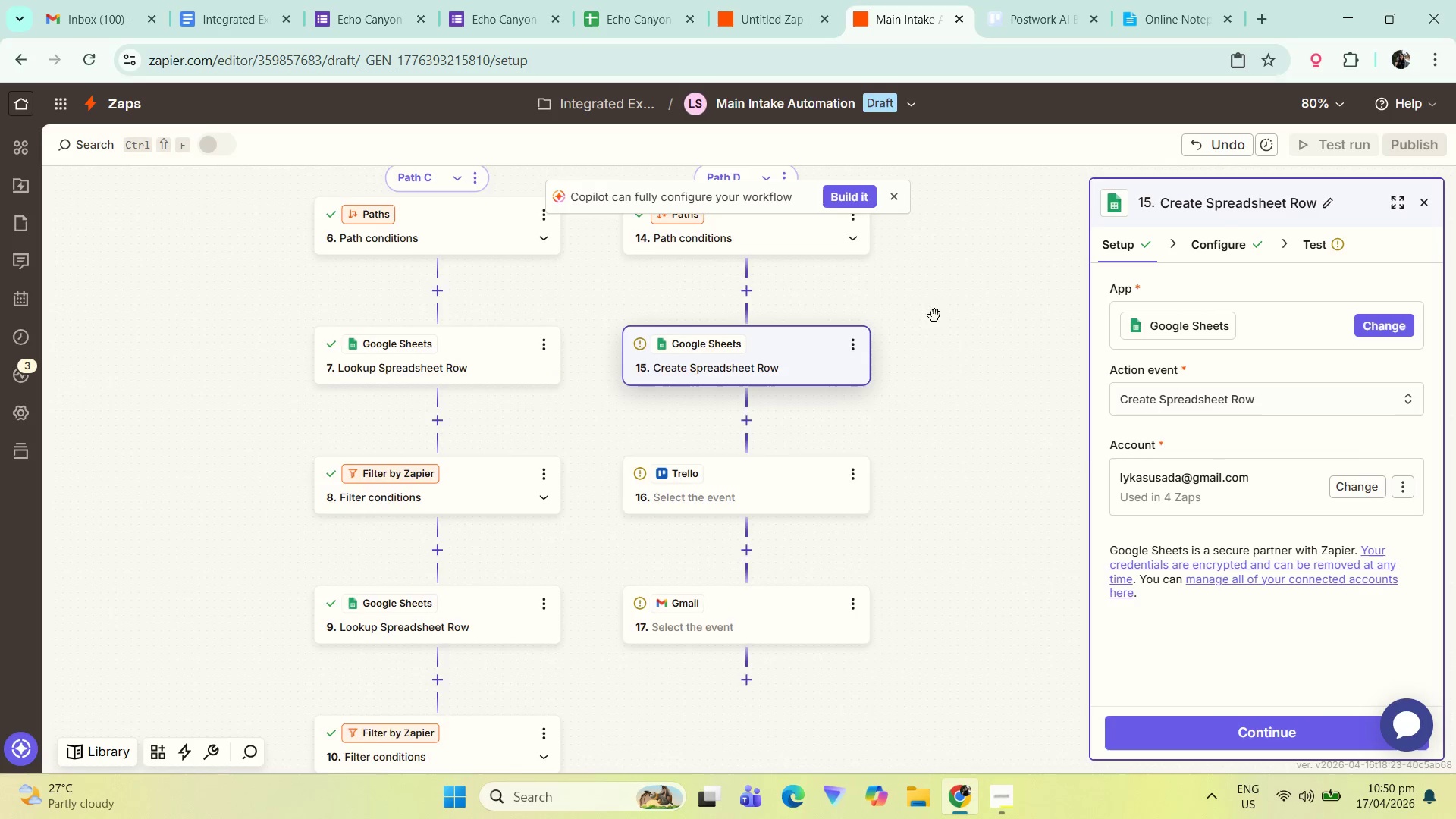 
left_click_drag(start_coordinate=[935, 328], to_coordinate=[929, 443])
 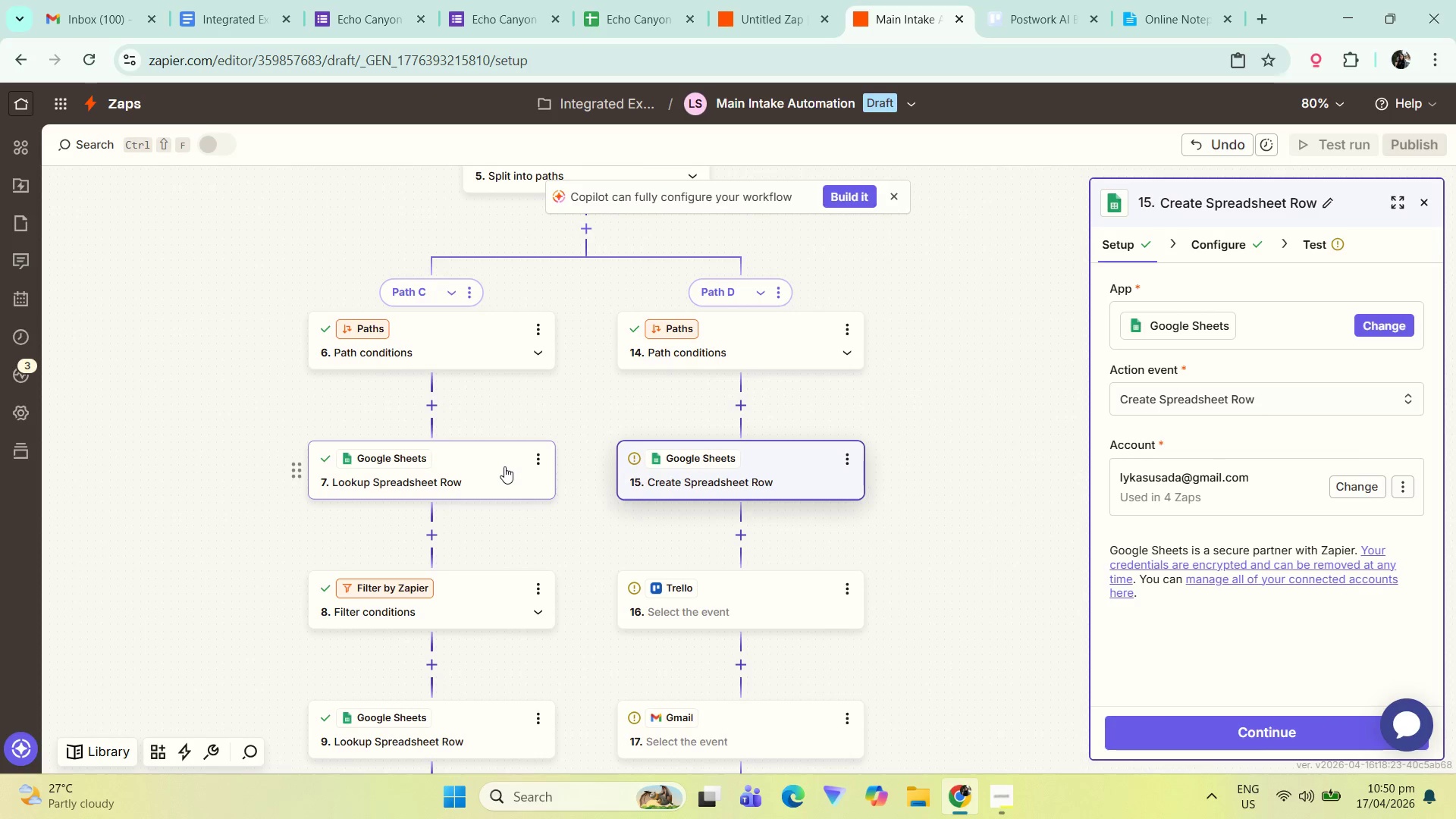 
left_click([479, 470])
 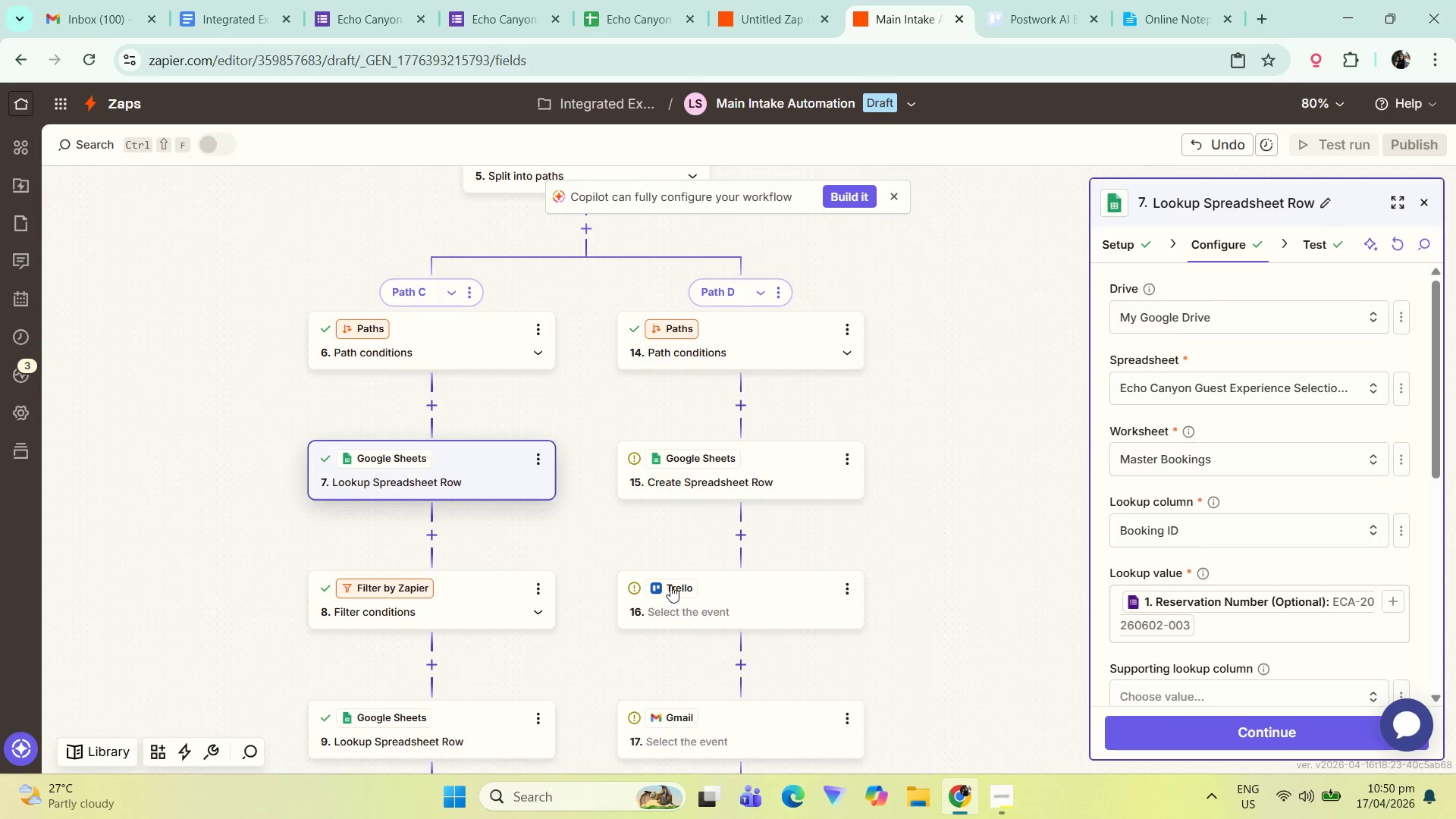 
left_click([487, 605])
 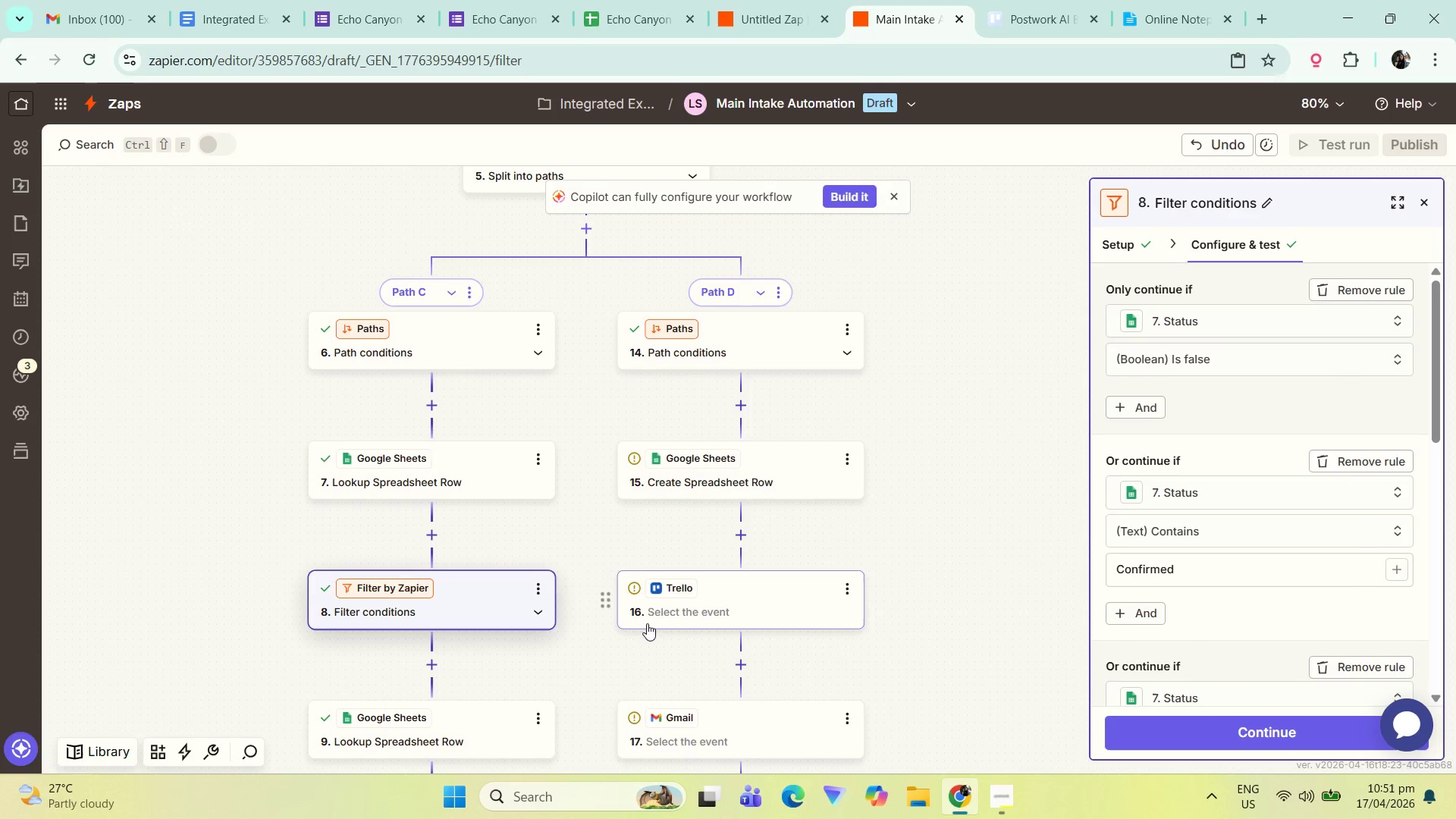 
left_click_drag(start_coordinate=[576, 523], to_coordinate=[575, 429])
 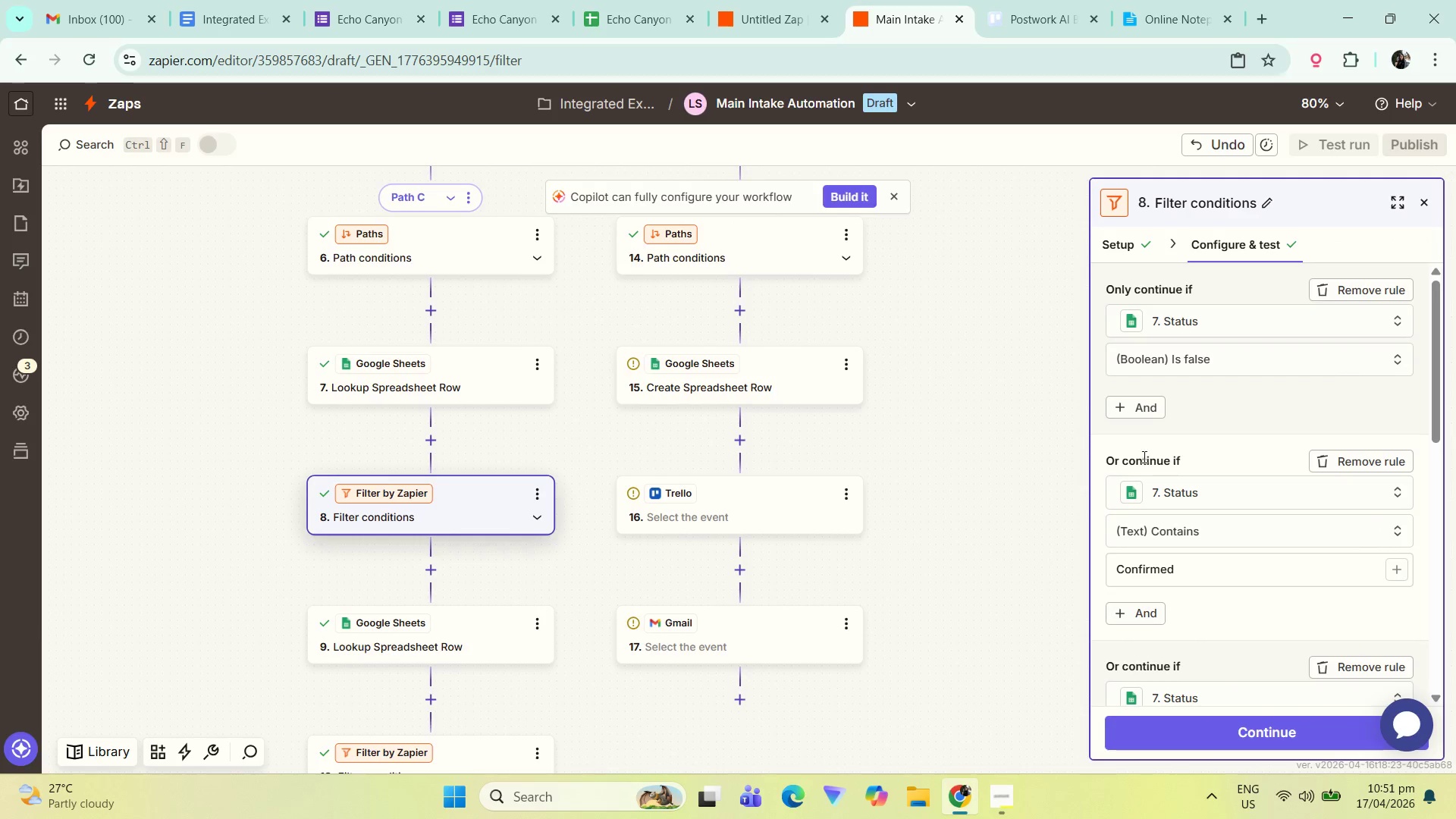 
scroll: coordinate [1175, 477], scroll_direction: down, amount: 7.0
 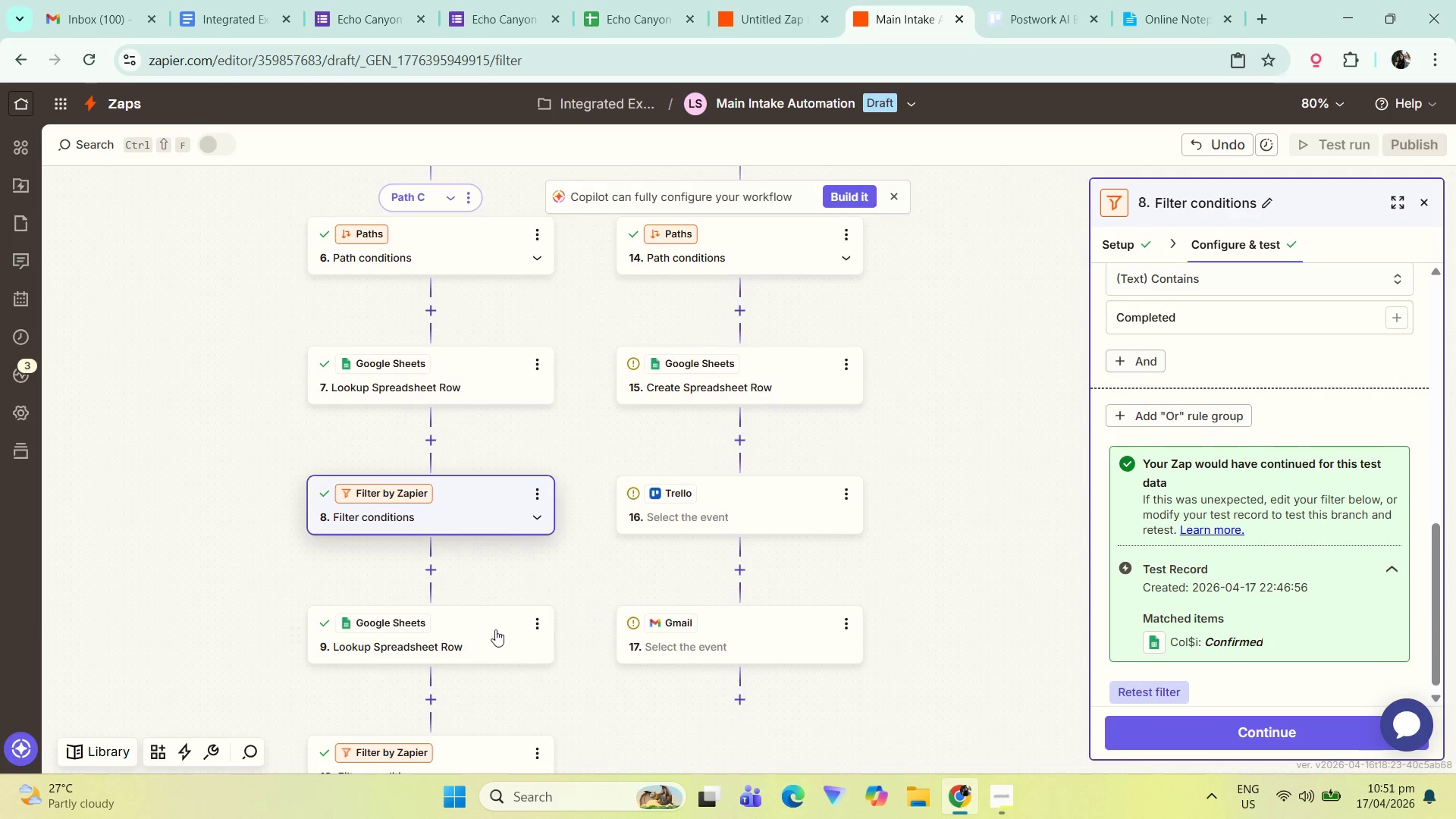 
left_click([491, 631])
 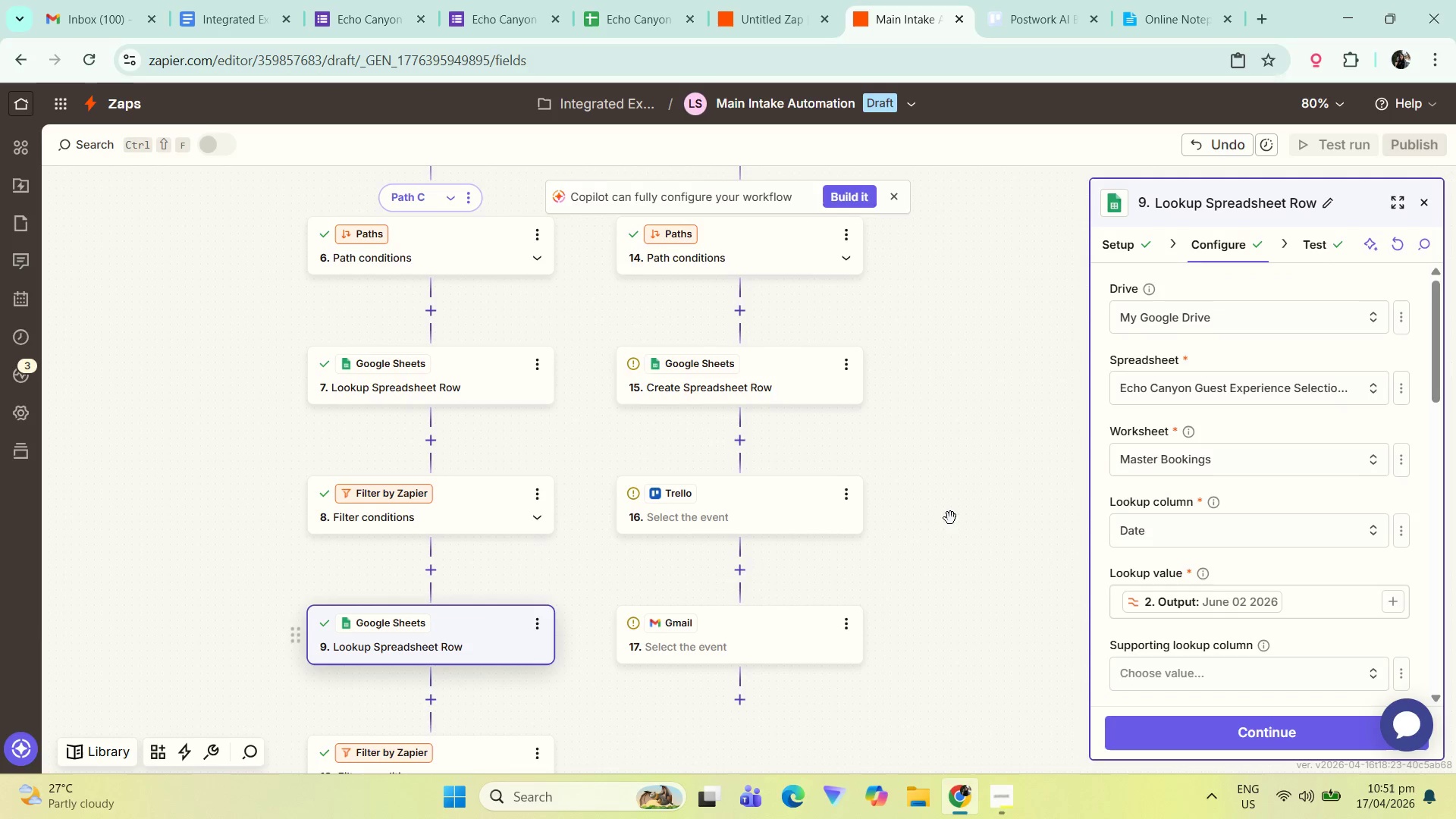 
scroll: coordinate [799, 516], scroll_direction: up, amount: 1.0
 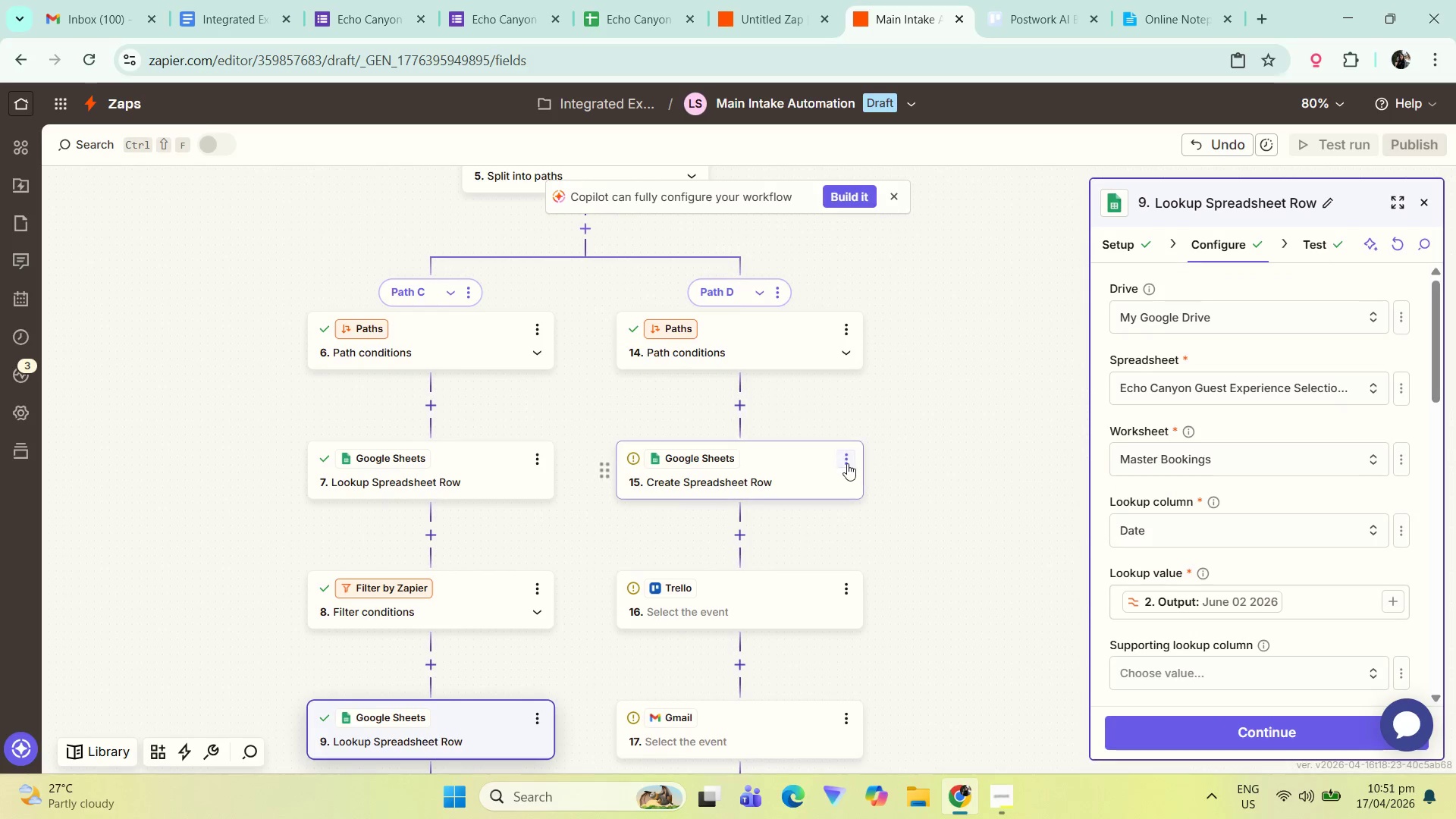 
left_click([847, 466])
 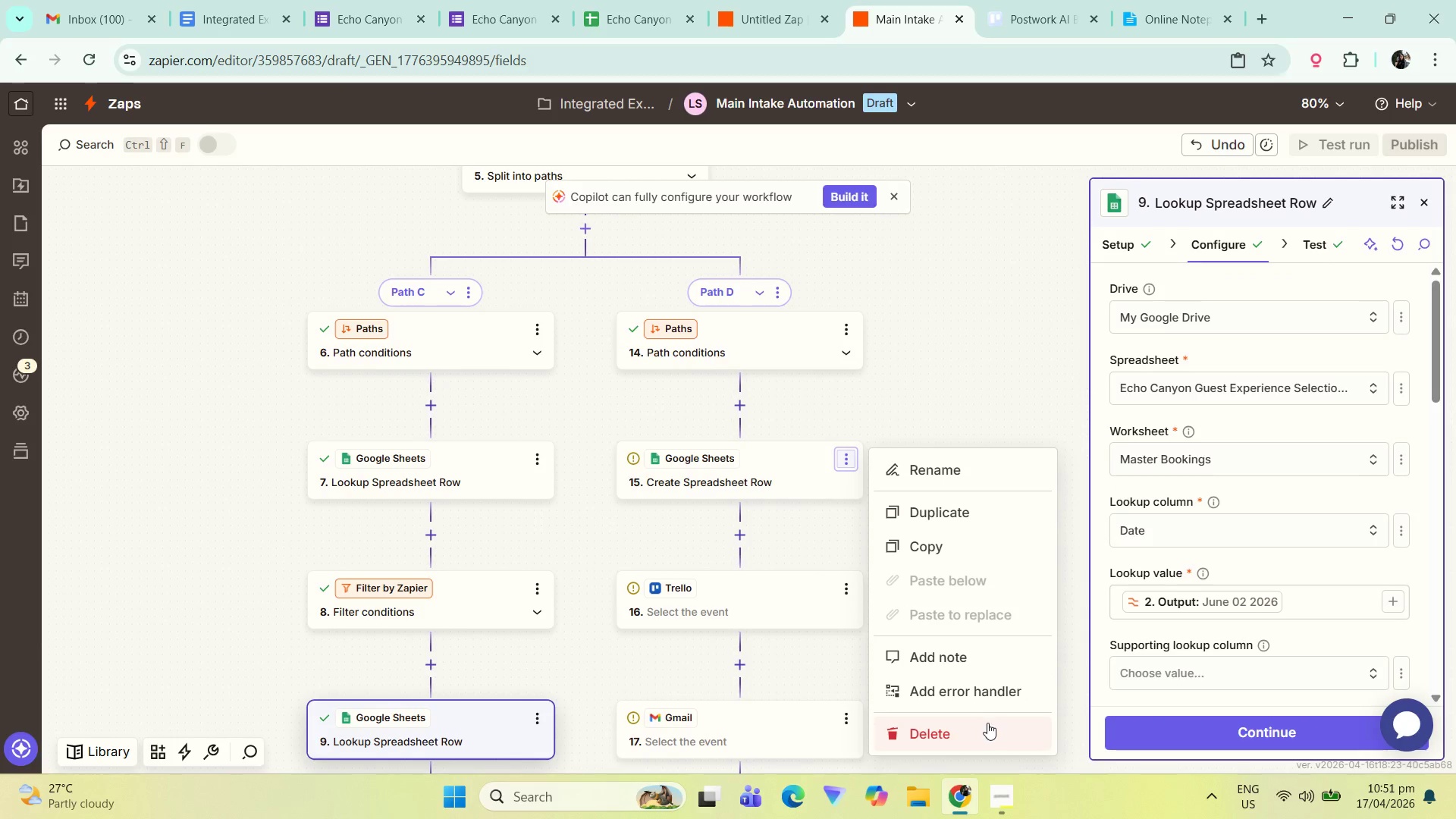 
left_click([982, 736])
 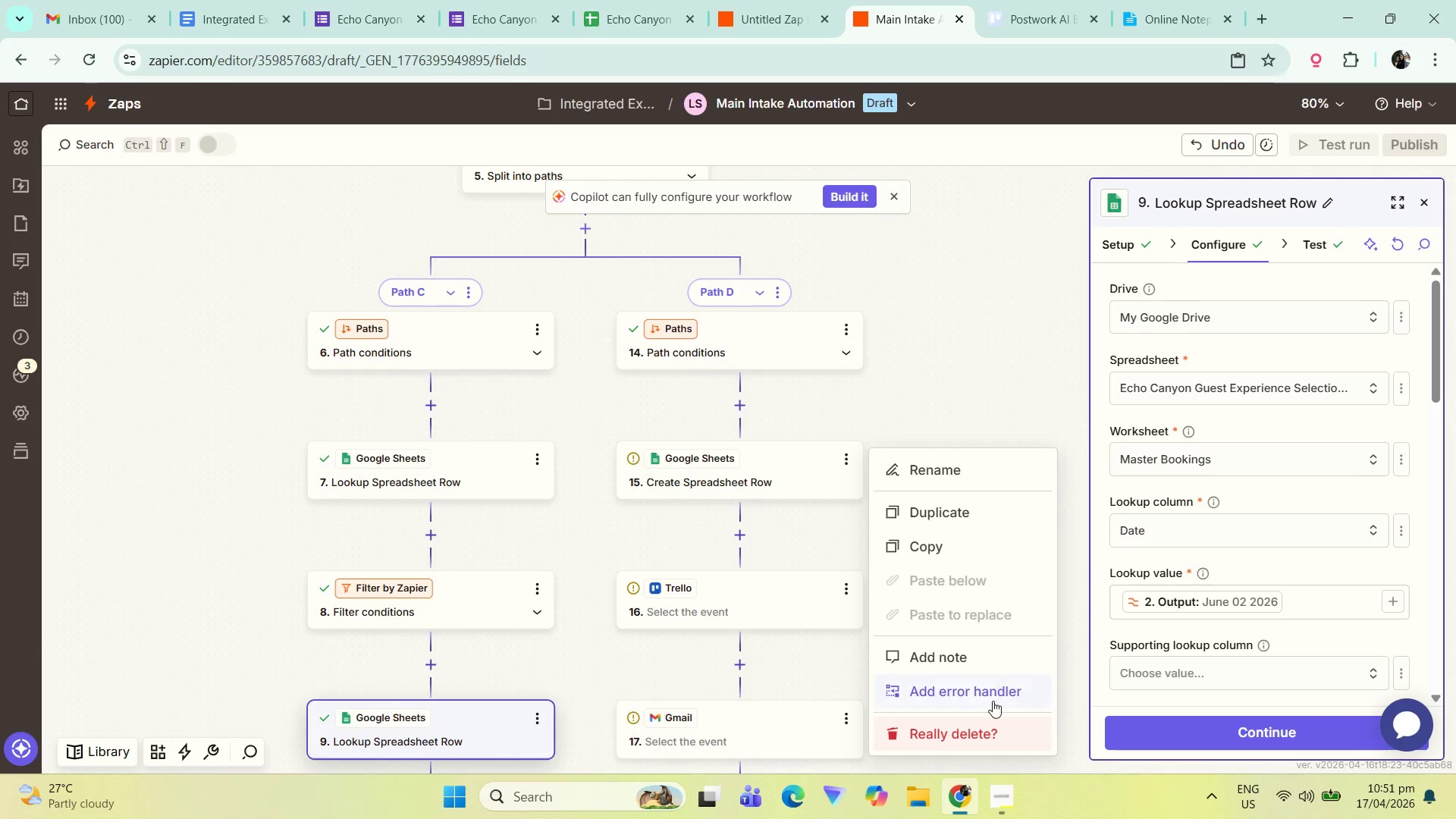 
left_click([977, 730])
 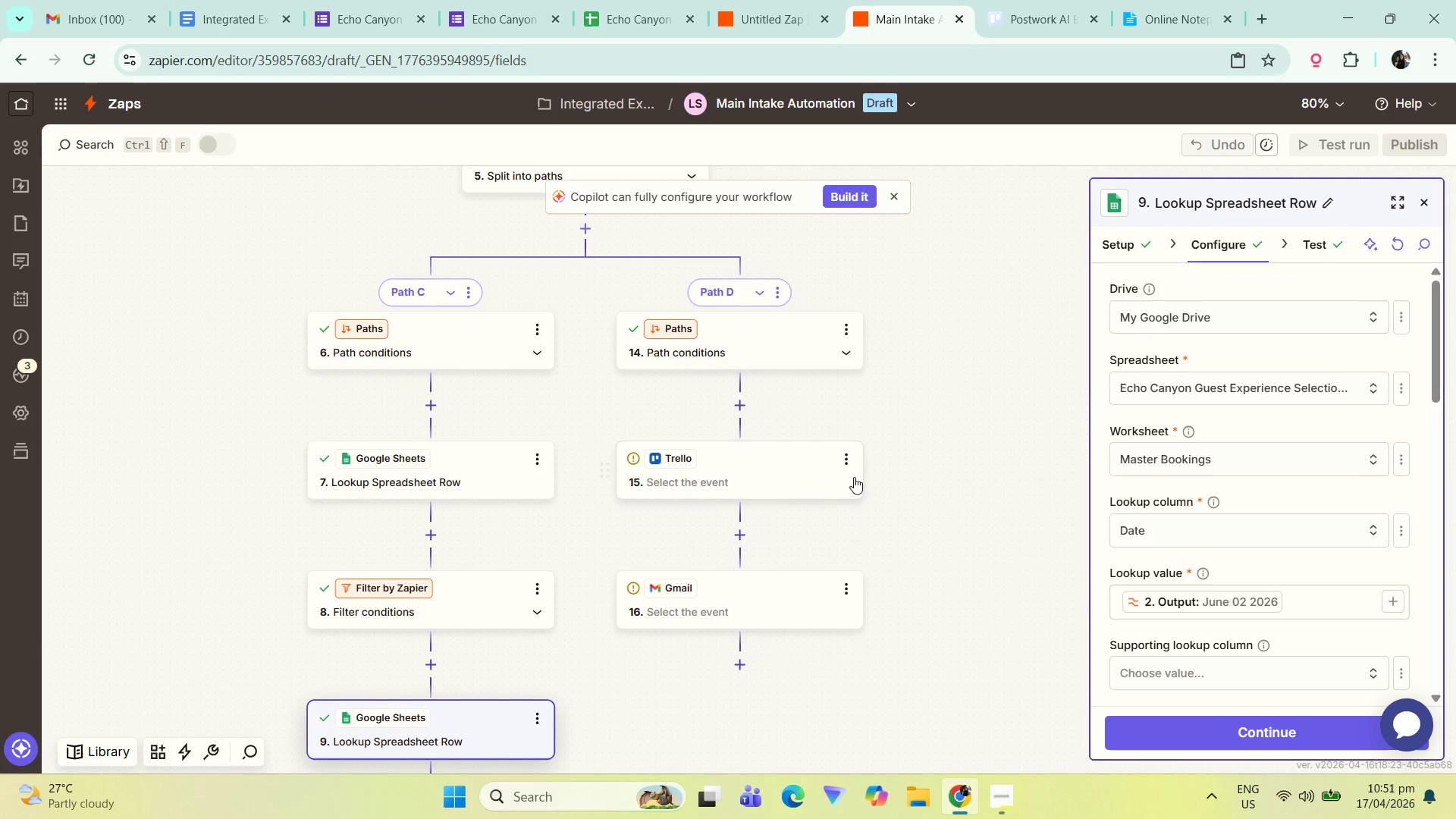 
left_click([847, 460])
 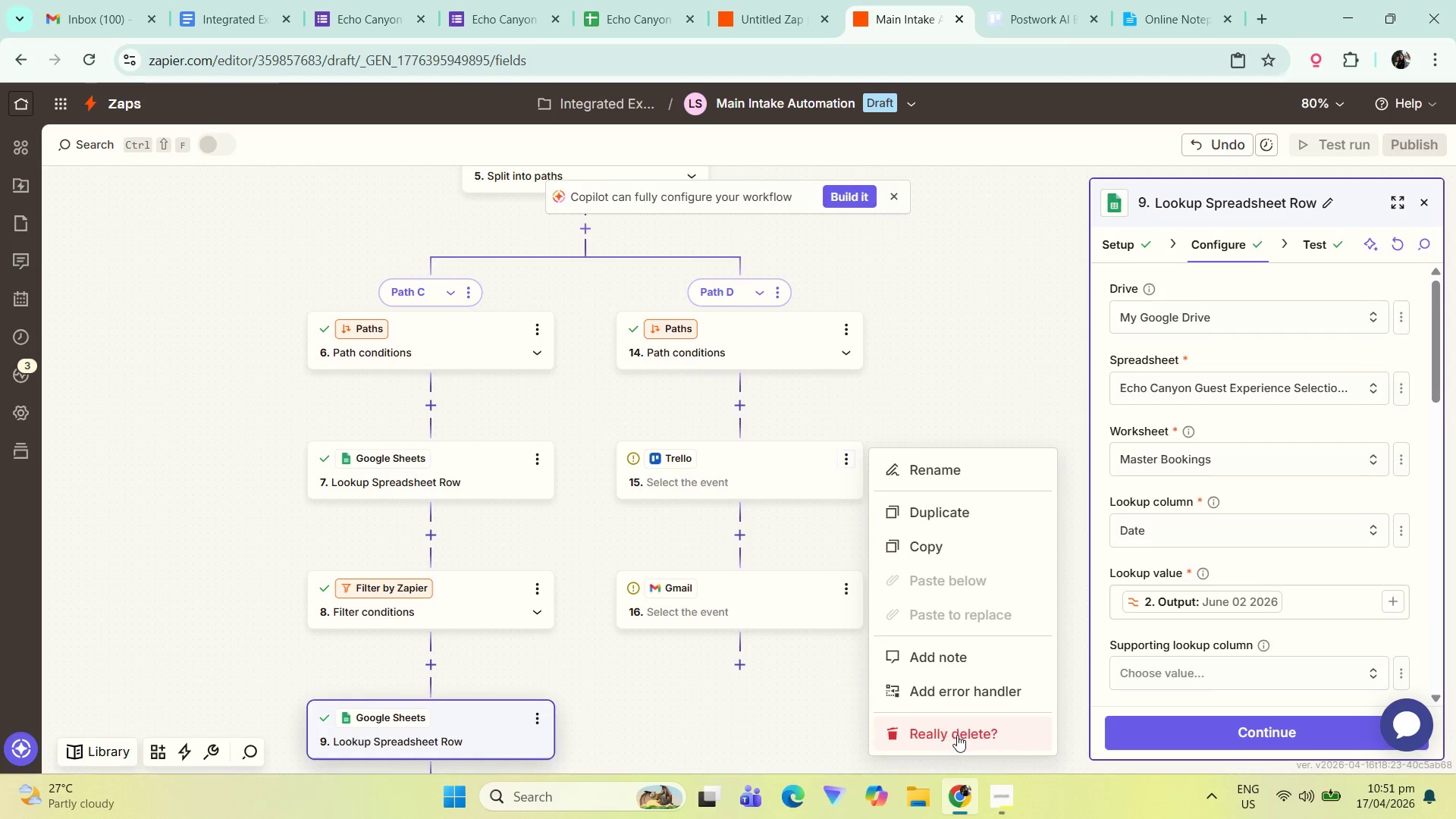 
left_click([962, 738])
 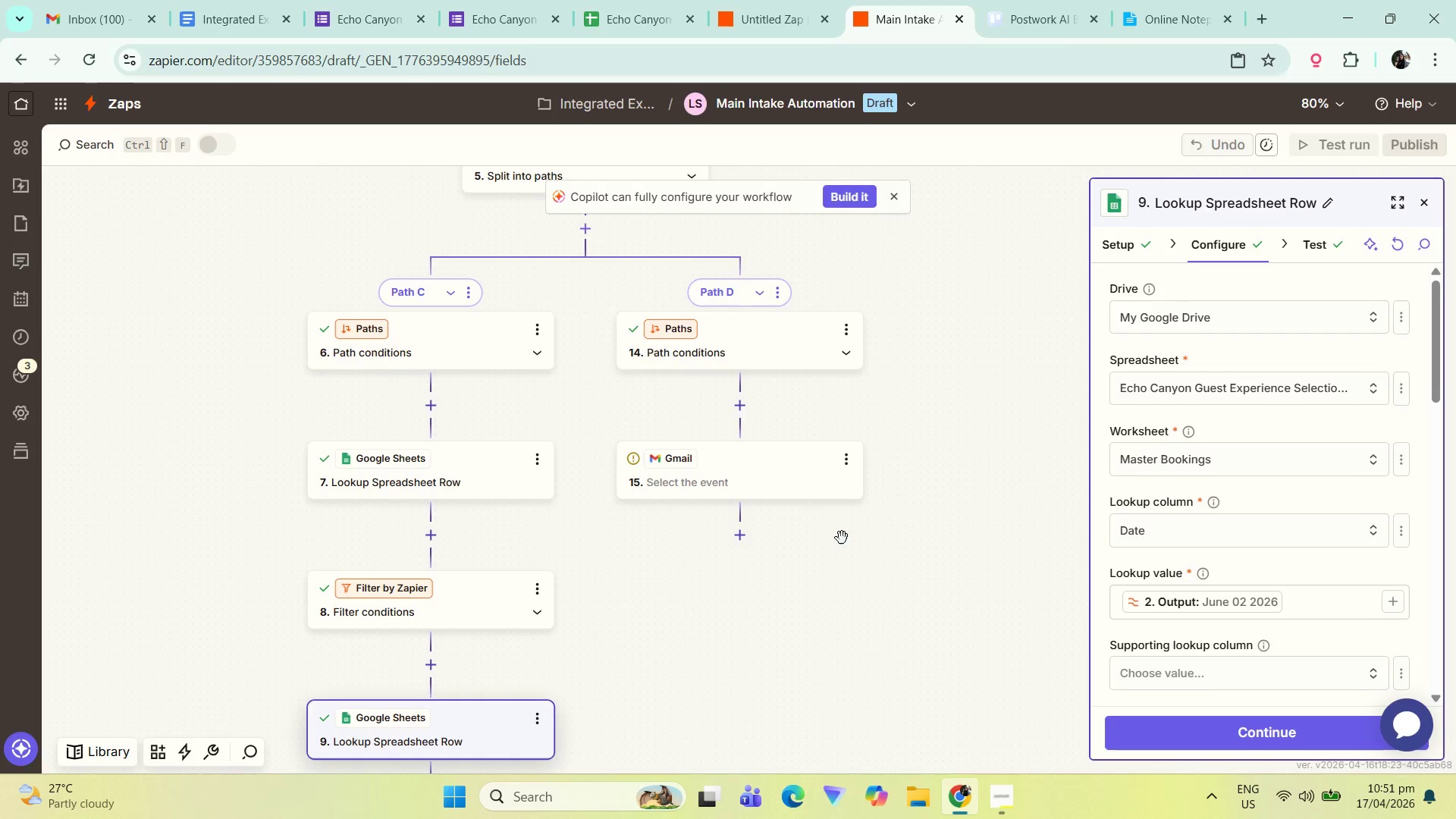 
left_click([851, 466])
 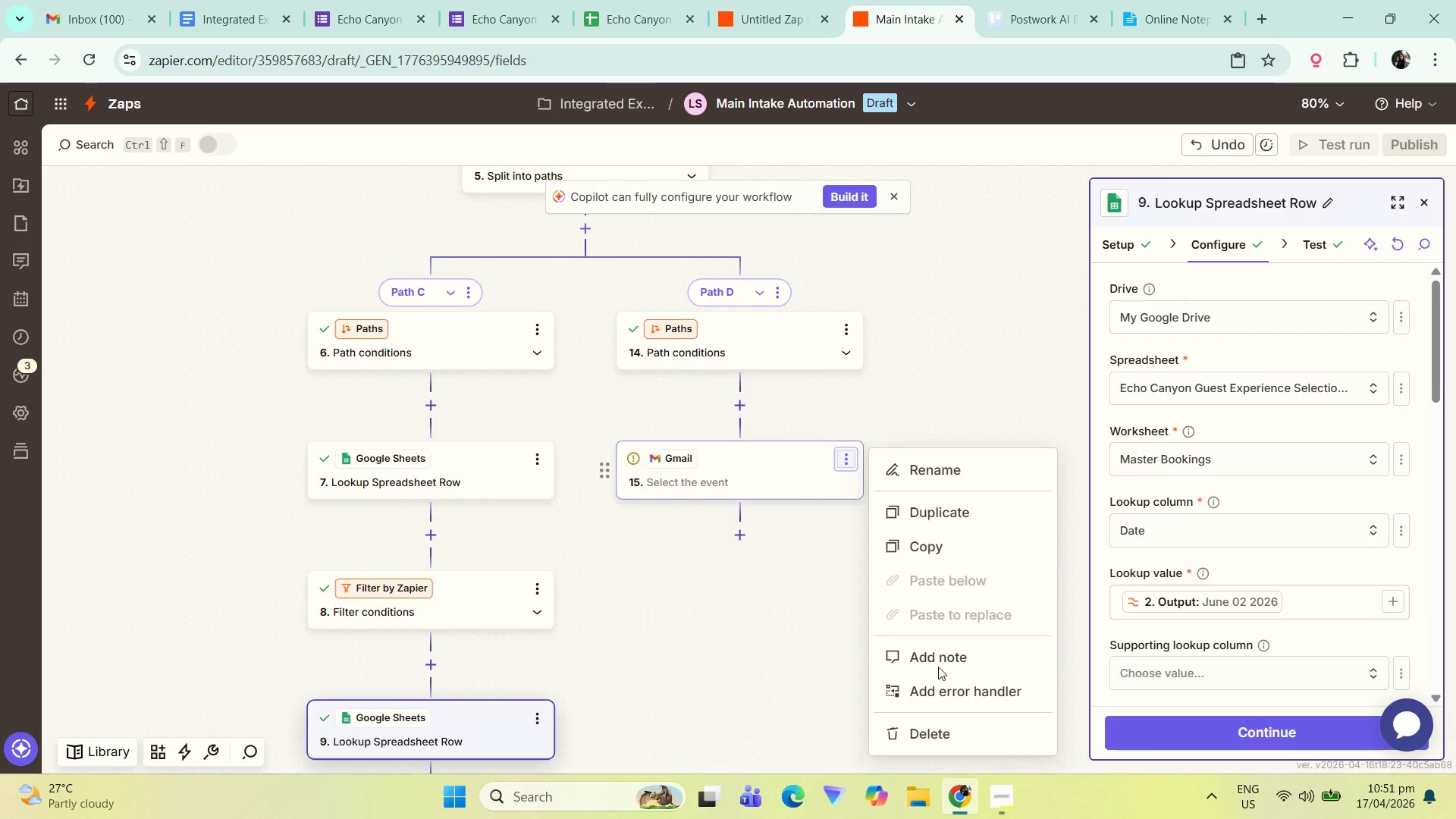 
left_click([972, 718])
 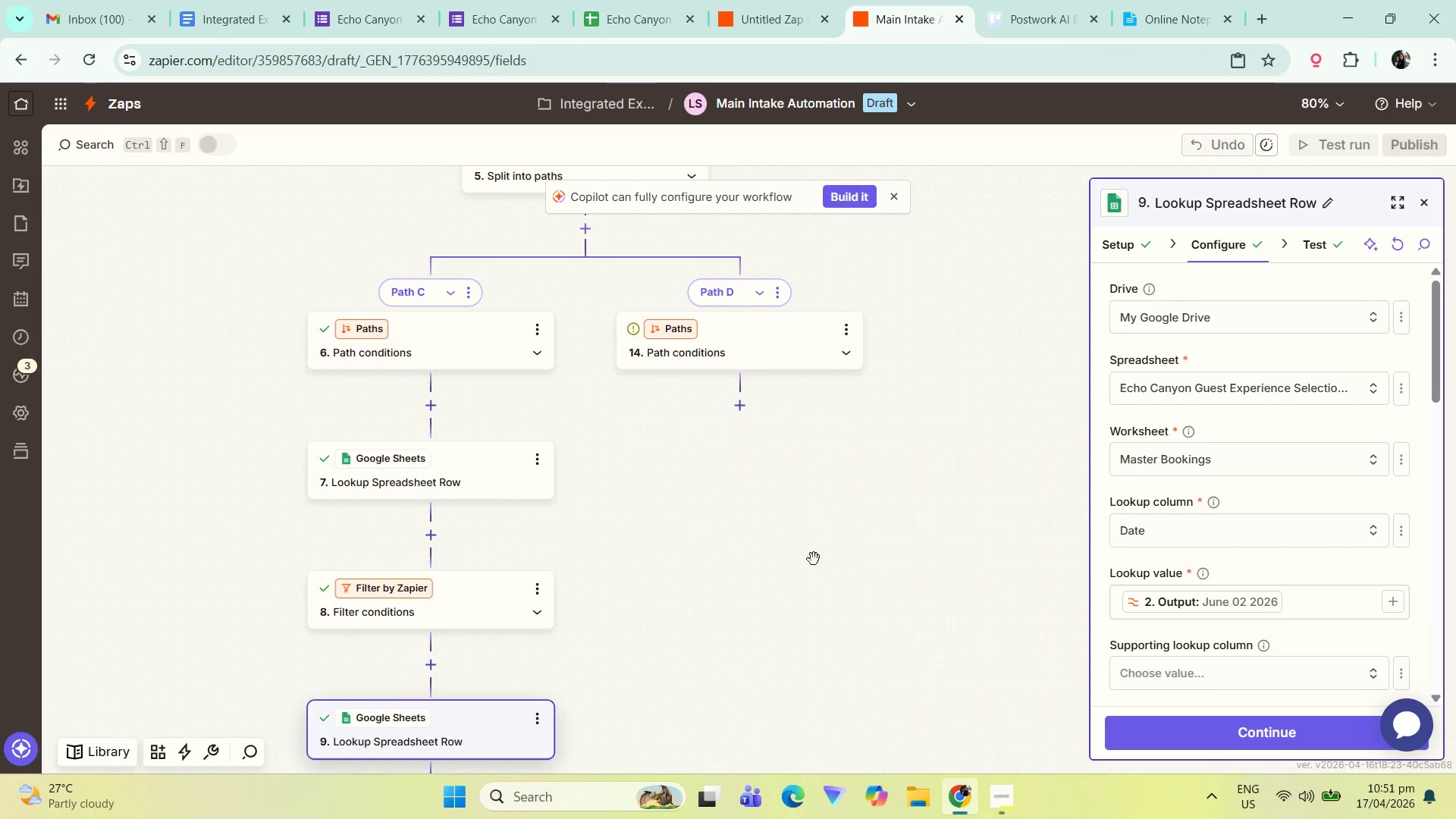 
left_click_drag(start_coordinate=[793, 604], to_coordinate=[806, 554])
 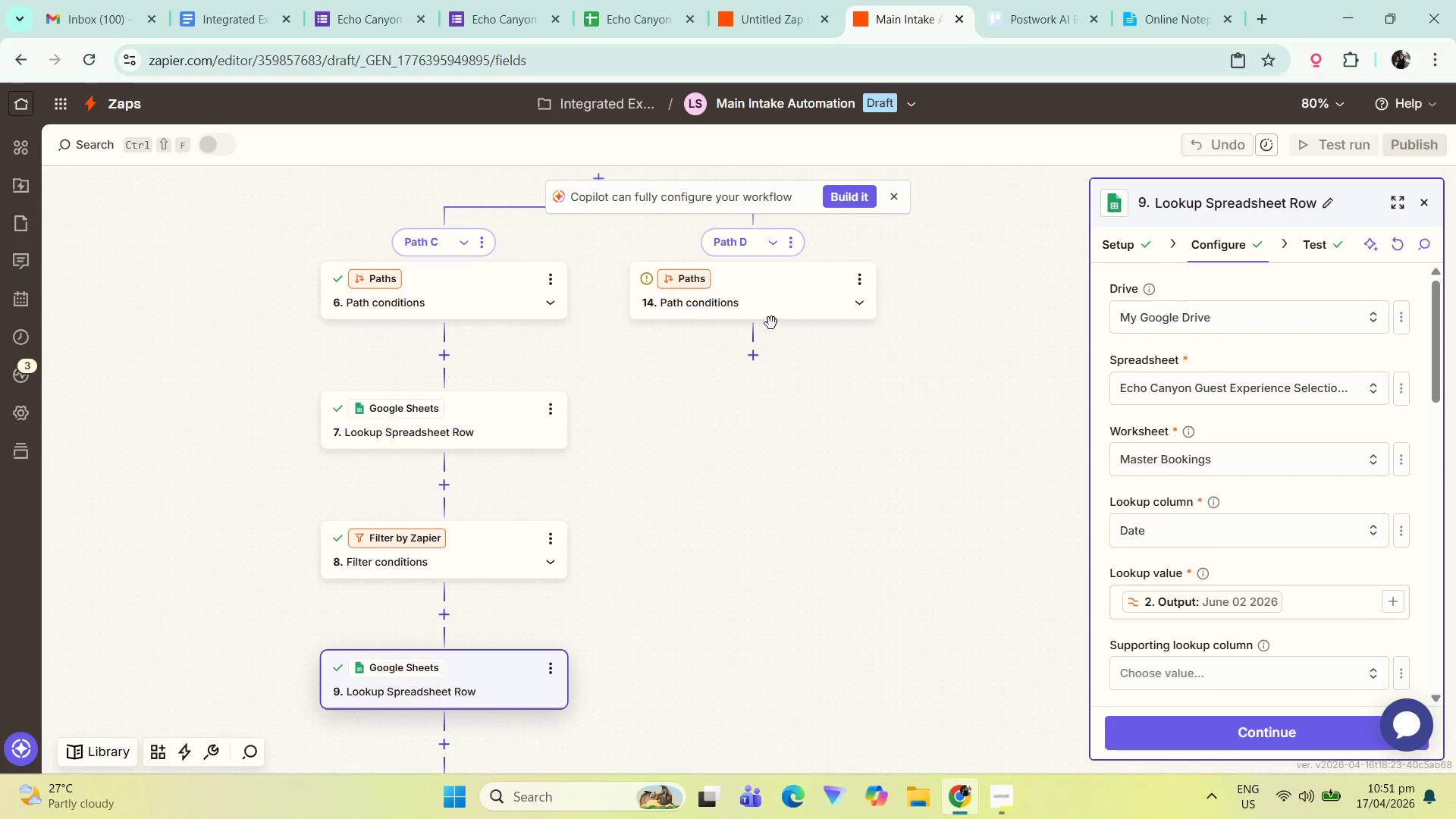 
left_click([777, 309])
 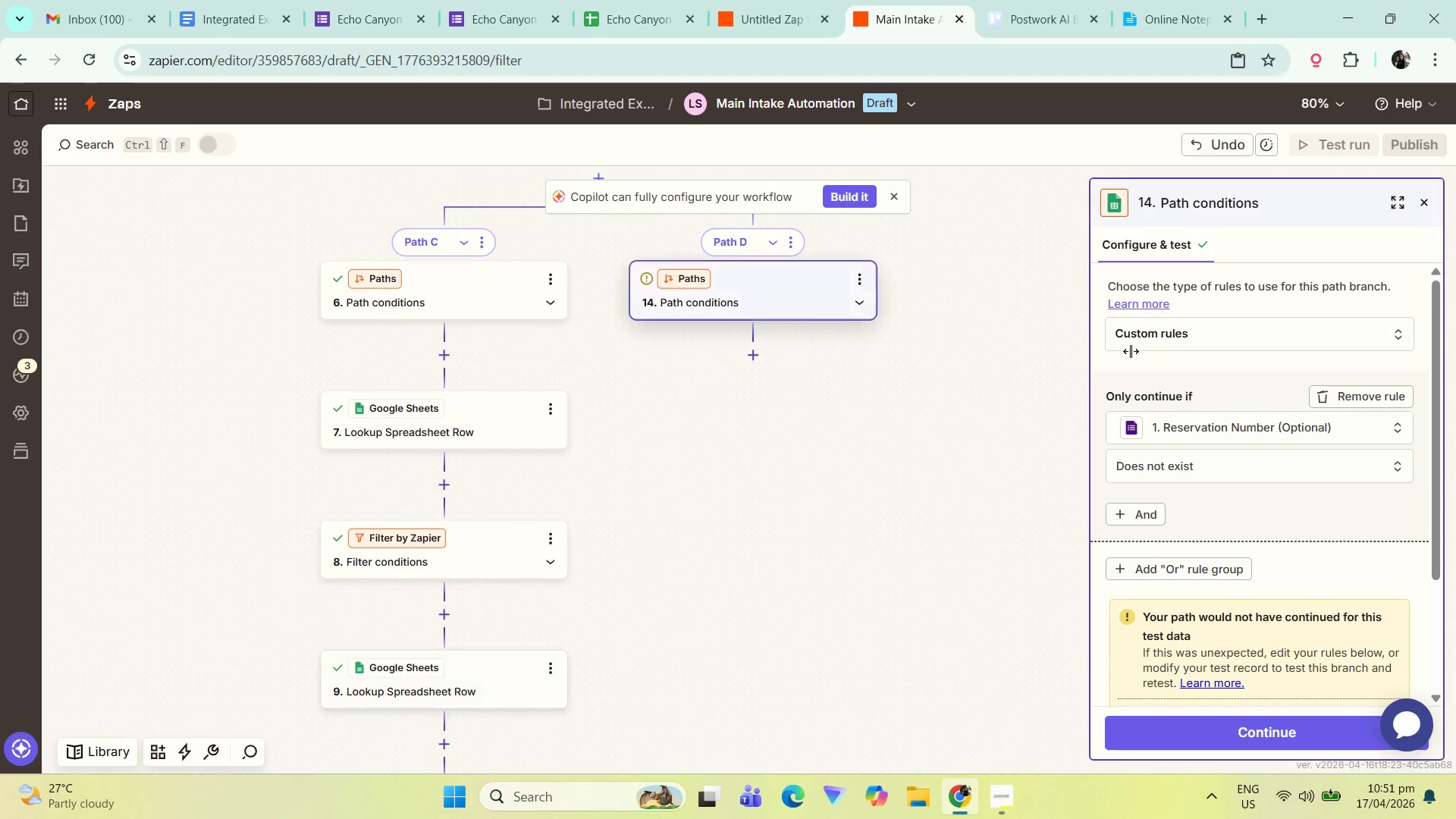 
left_click_drag(start_coordinate=[777, 623], to_coordinate=[754, 471])
 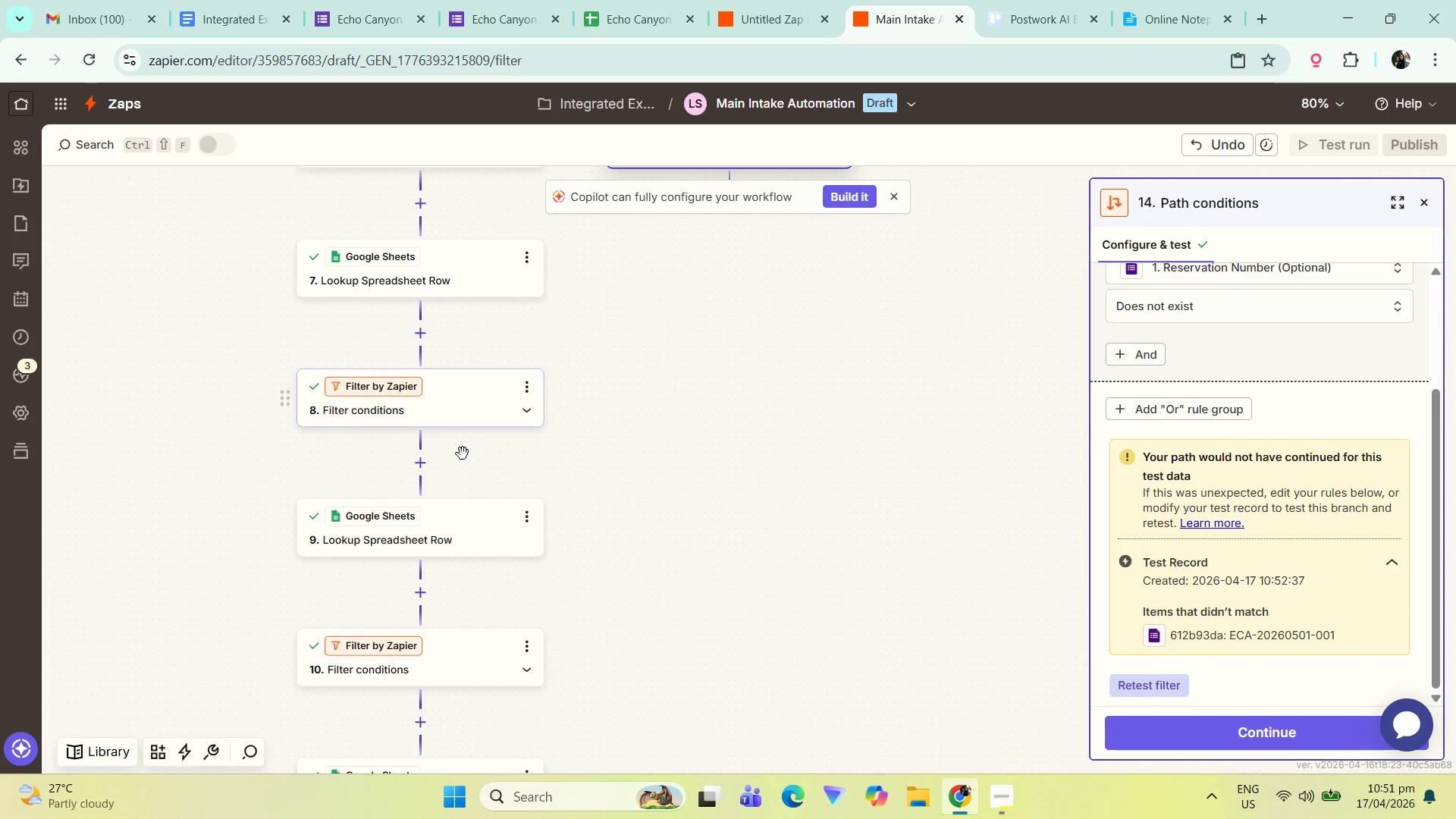 
scroll: coordinate [1181, 450], scroll_direction: down, amount: 7.0
 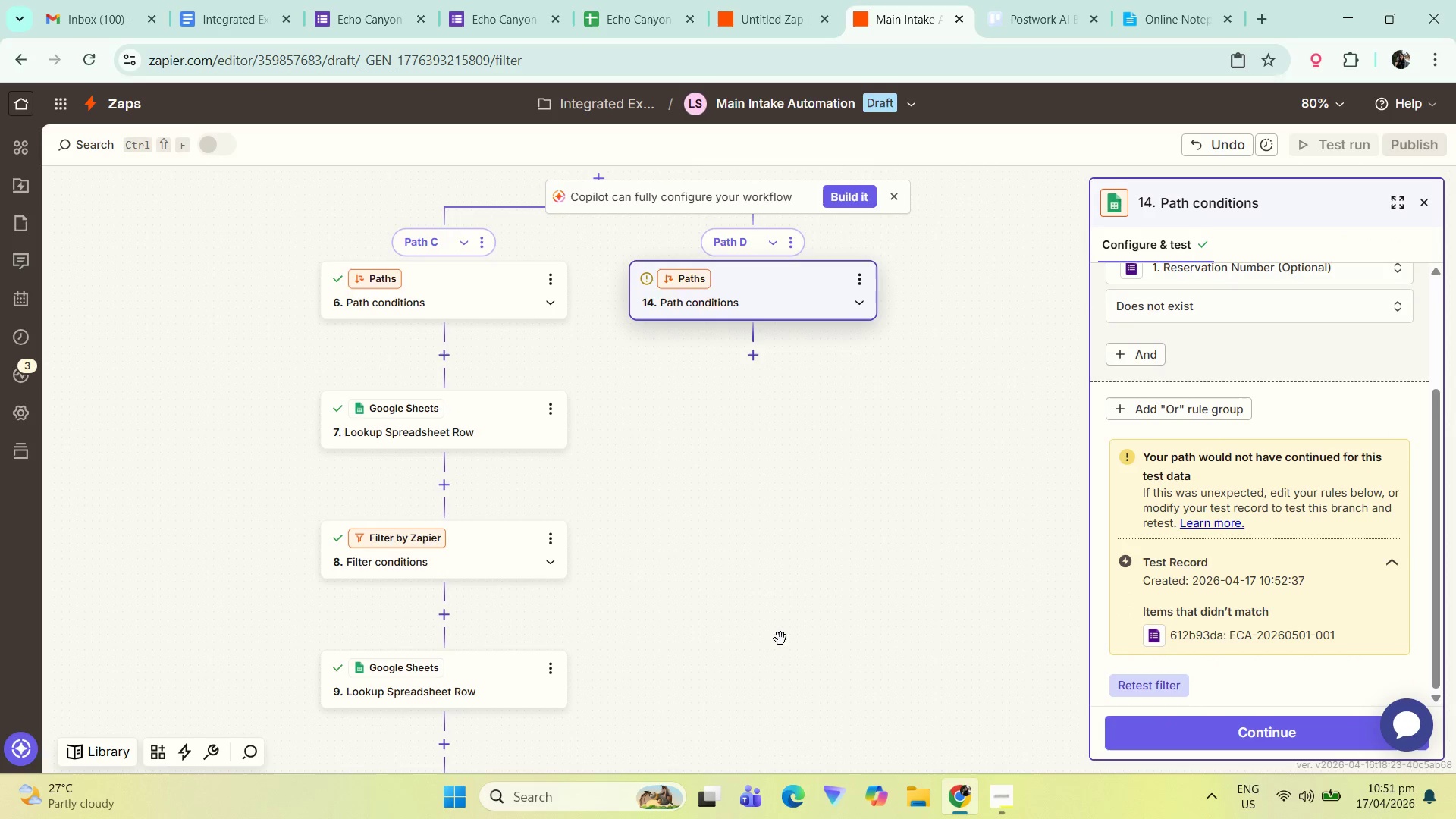 
left_click([486, 515])
 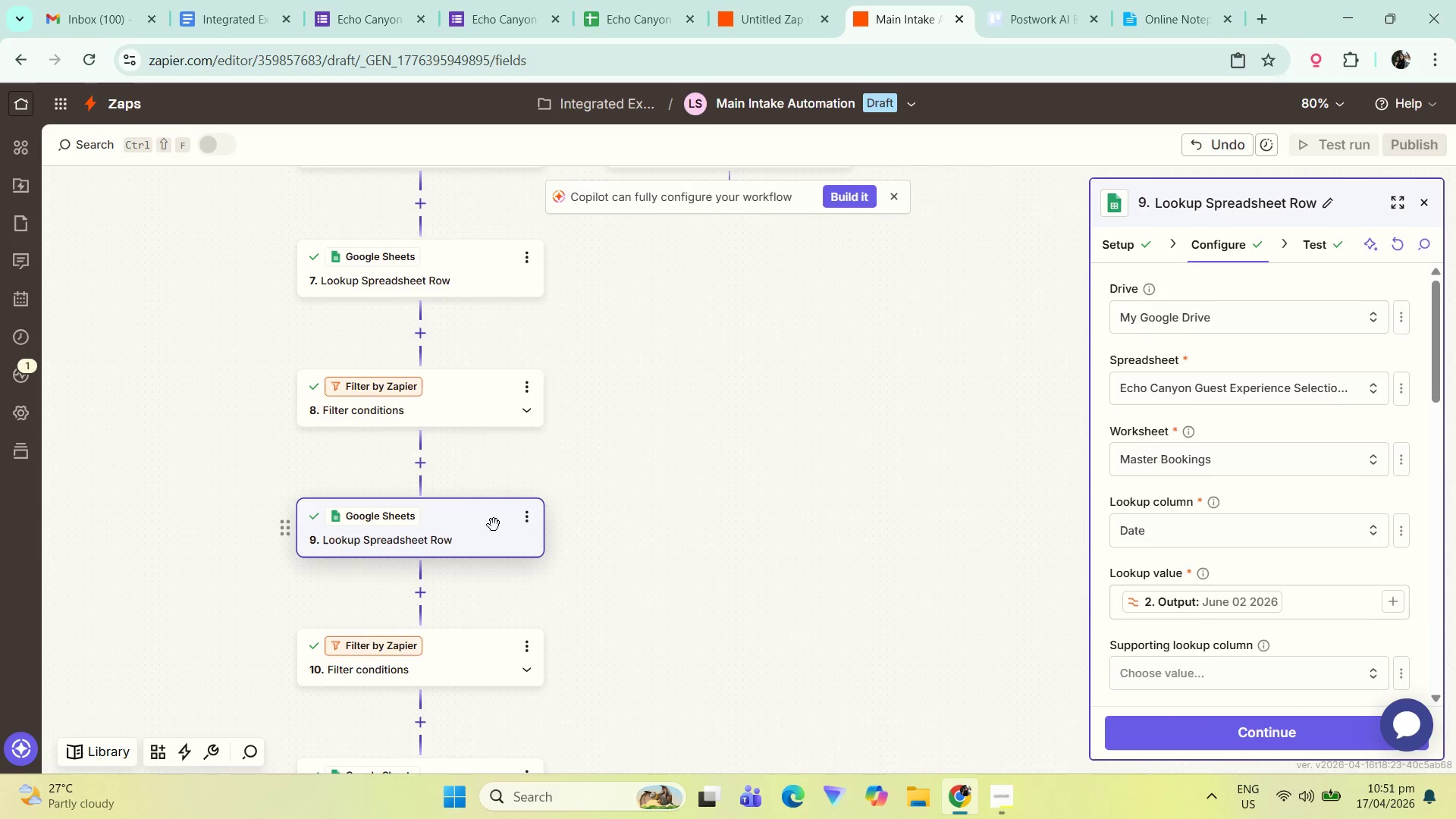 
left_click([524, 526])
 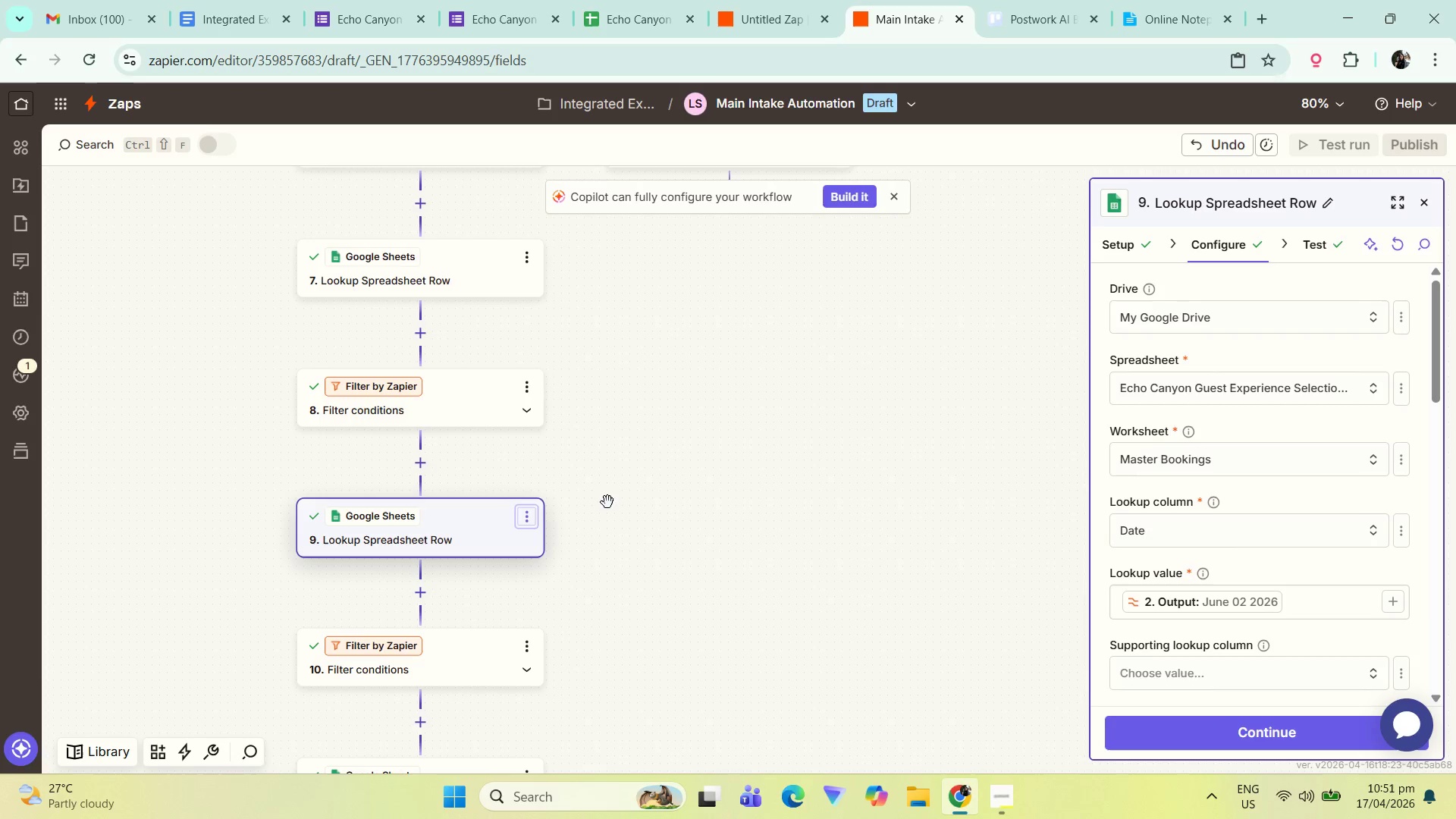 
left_click([529, 516])
 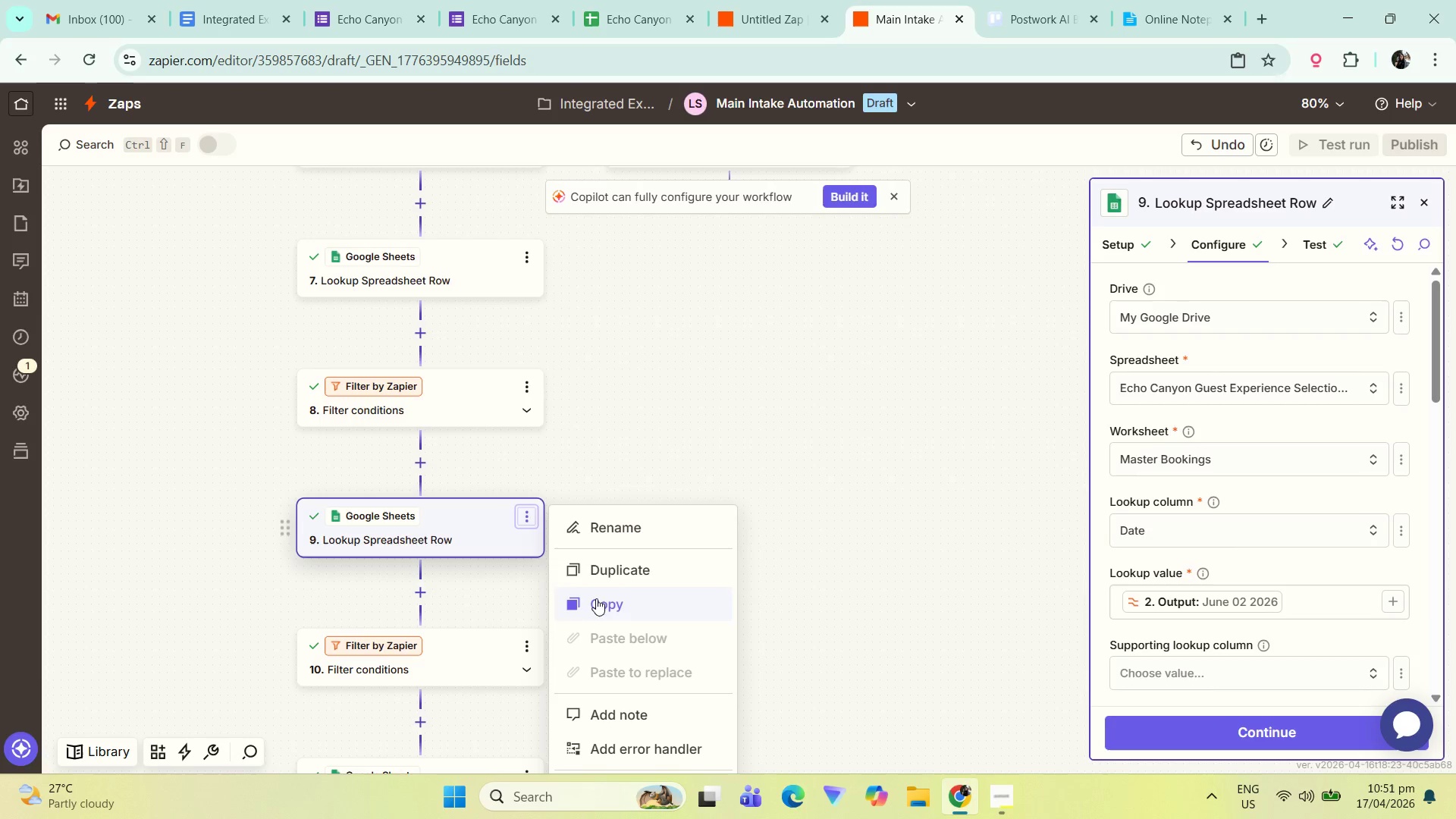 
left_click([610, 573])
 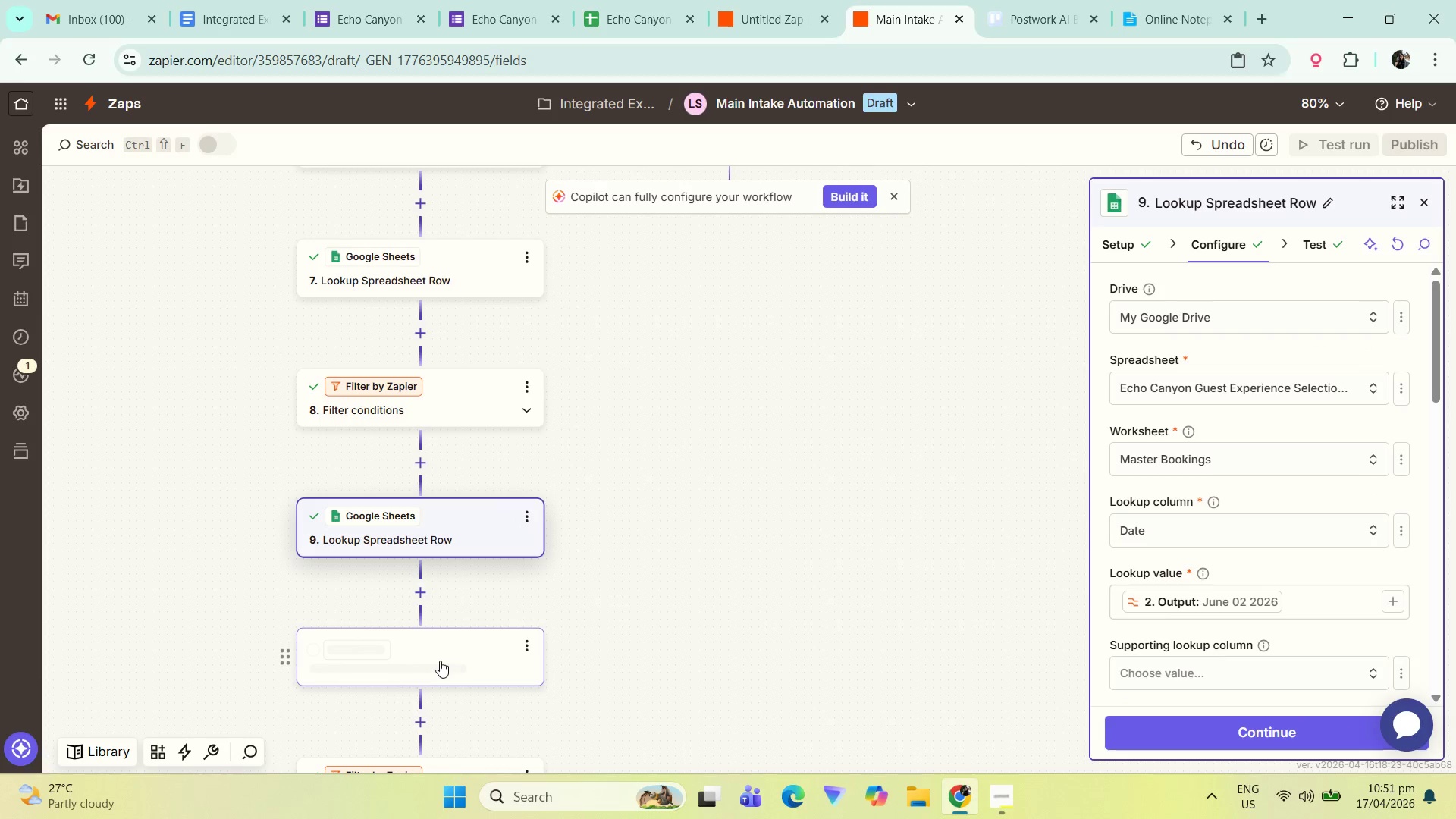 
left_click_drag(start_coordinate=[428, 663], to_coordinate=[760, 242])
 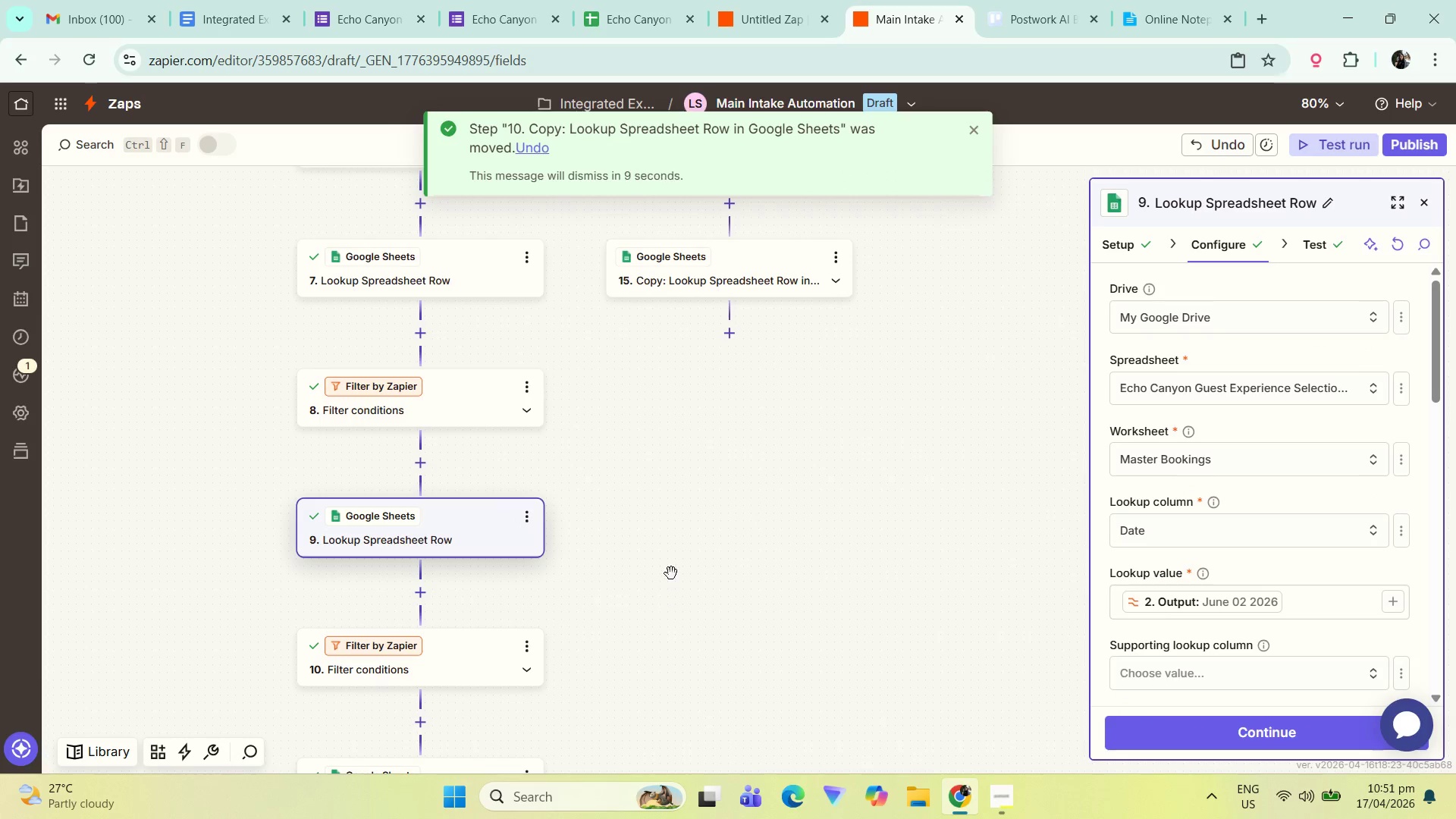 
left_click_drag(start_coordinate=[661, 639], to_coordinate=[661, 466])
 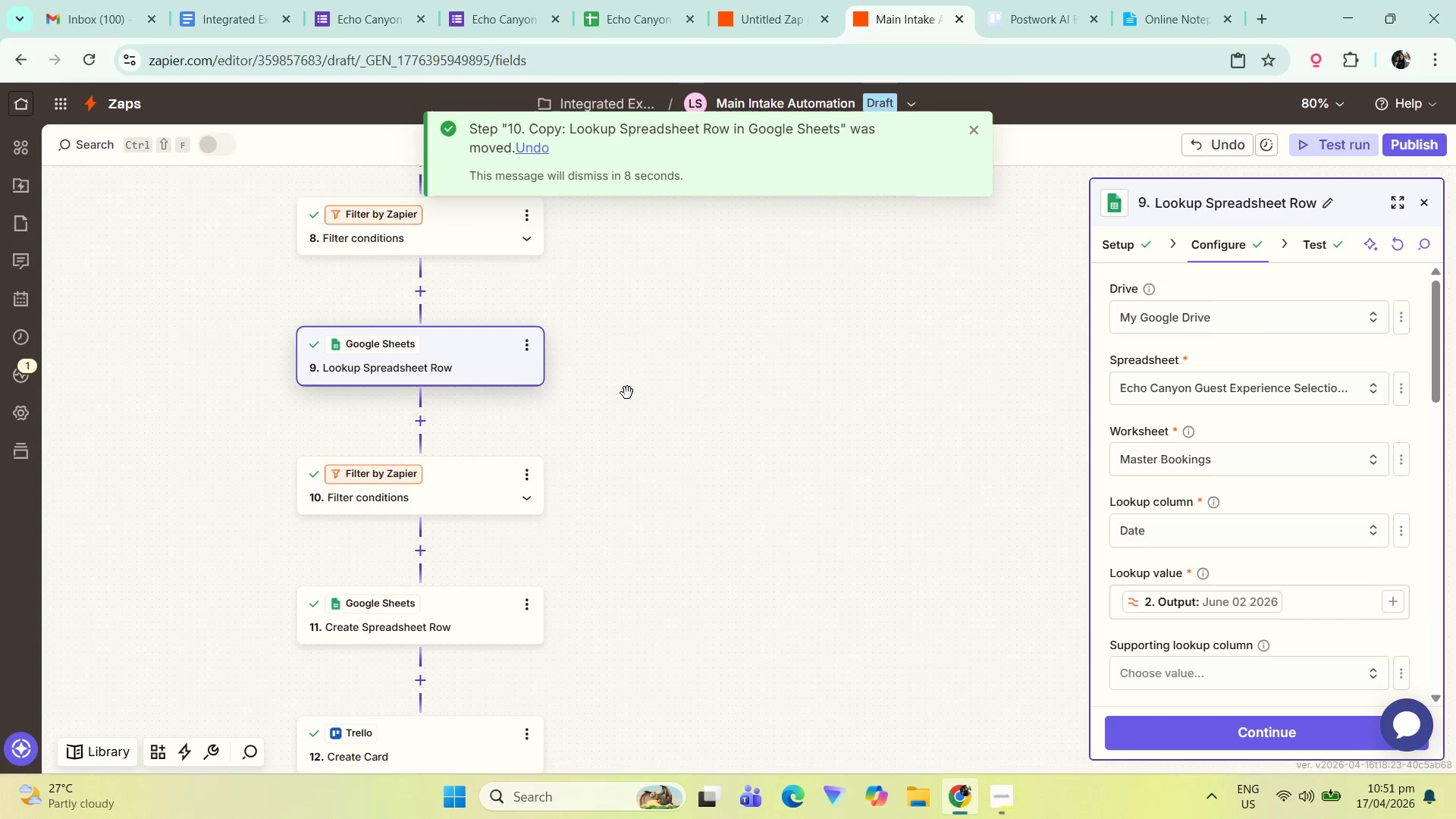 
left_click_drag(start_coordinate=[632, 398], to_coordinate=[625, 570])
 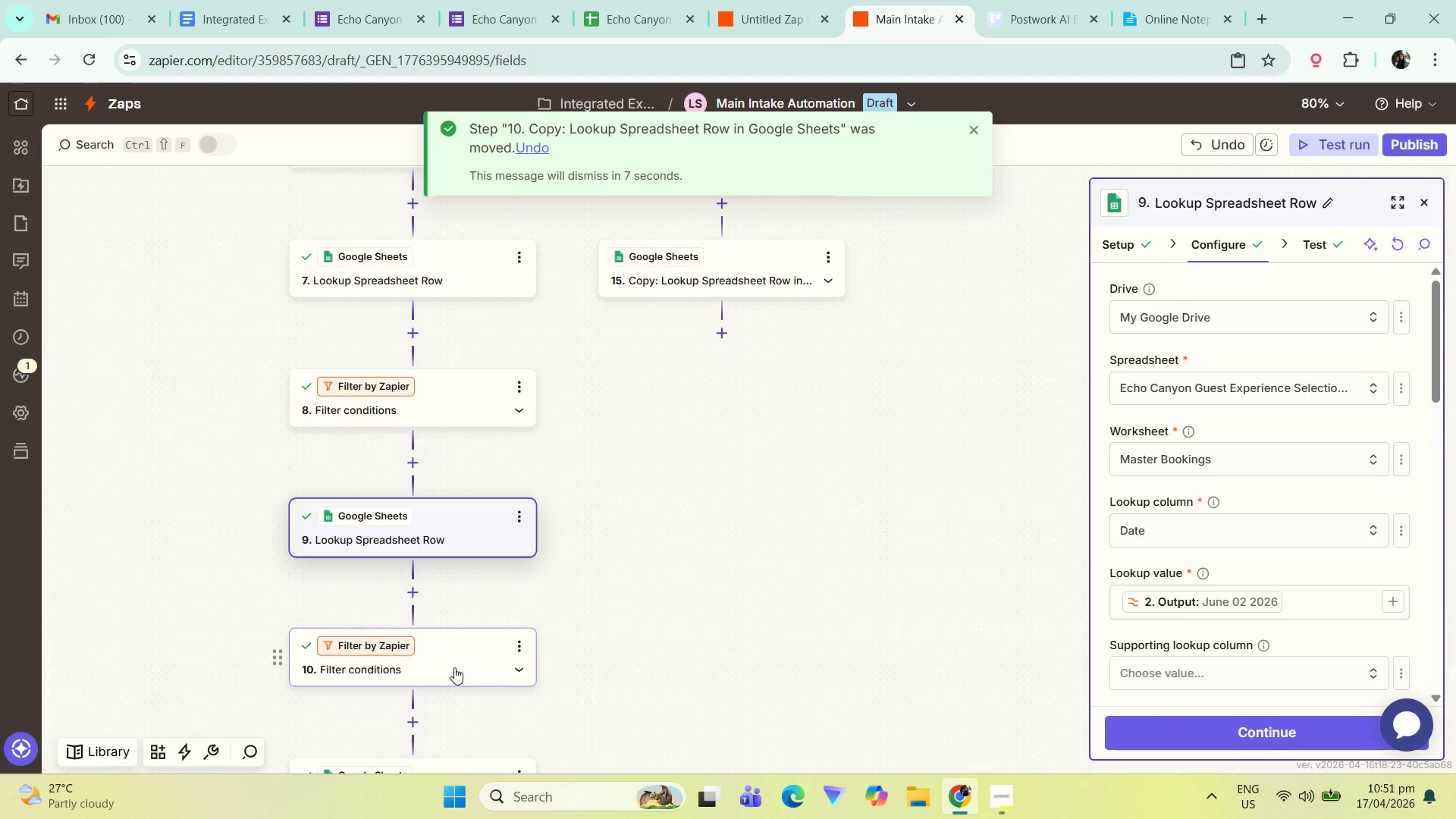 
left_click([454, 666])
 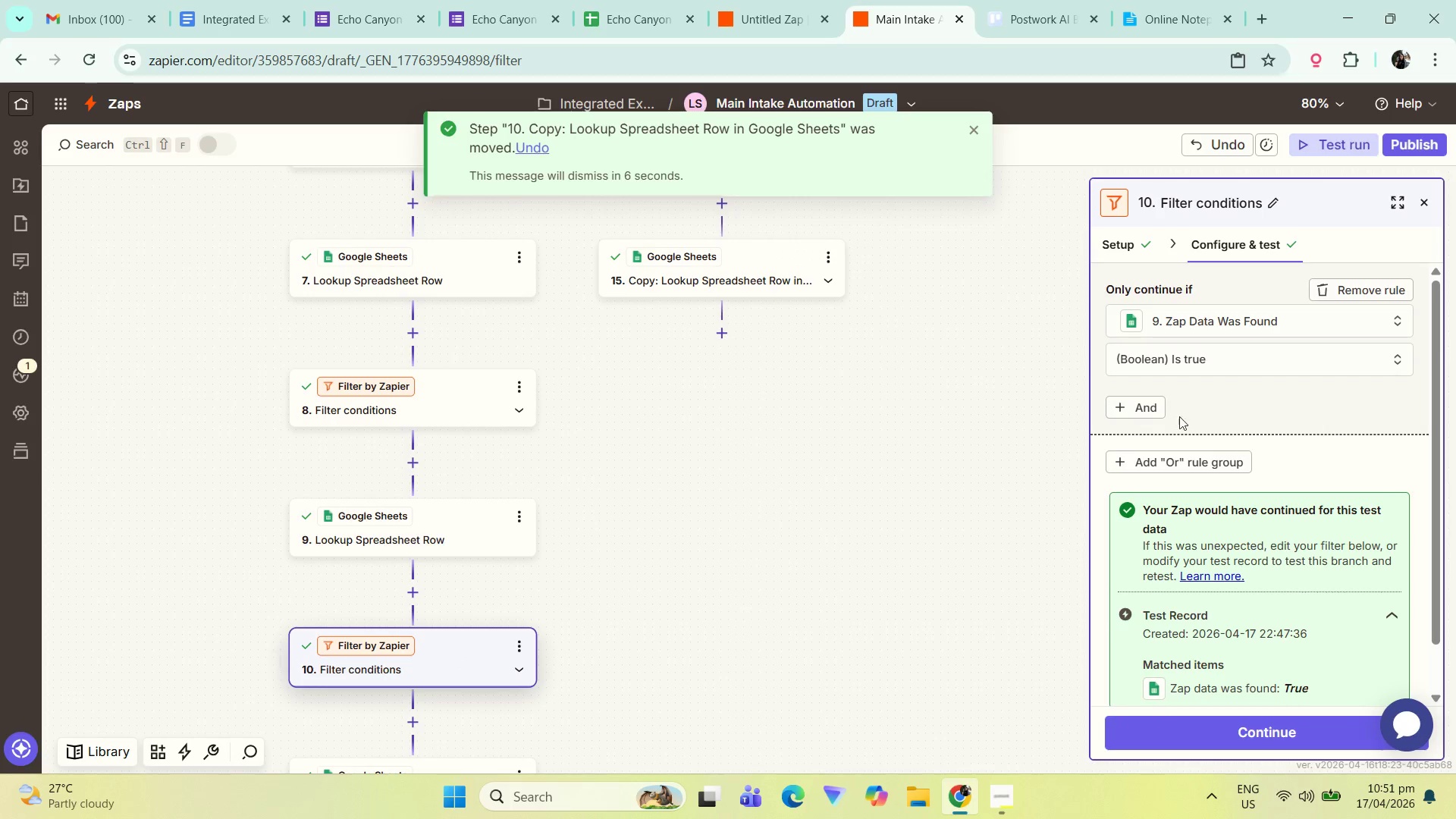 
left_click_drag(start_coordinate=[794, 361], to_coordinate=[817, 516])
 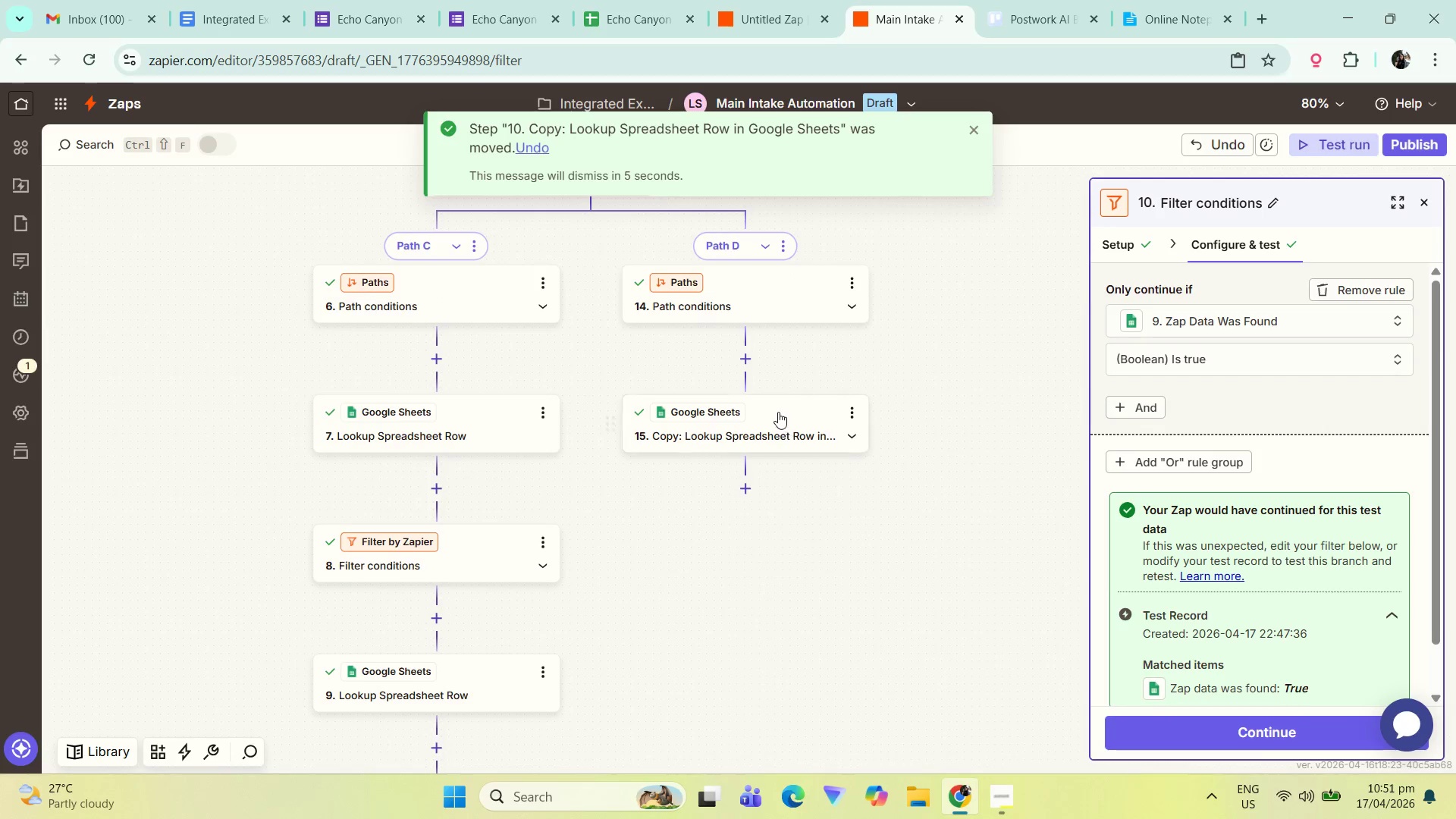 
double_click([778, 412])
 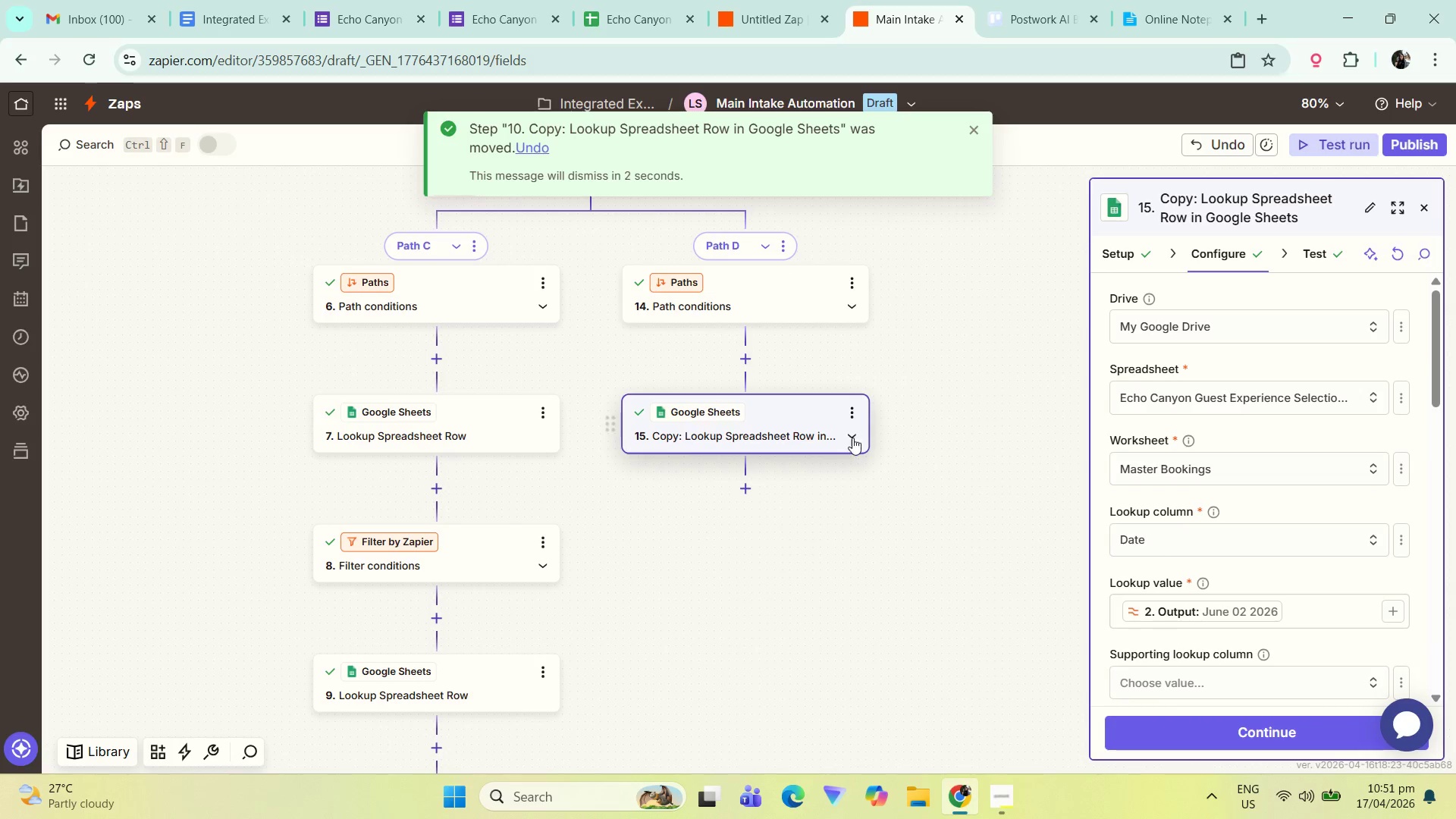 
double_click([1189, 205])
 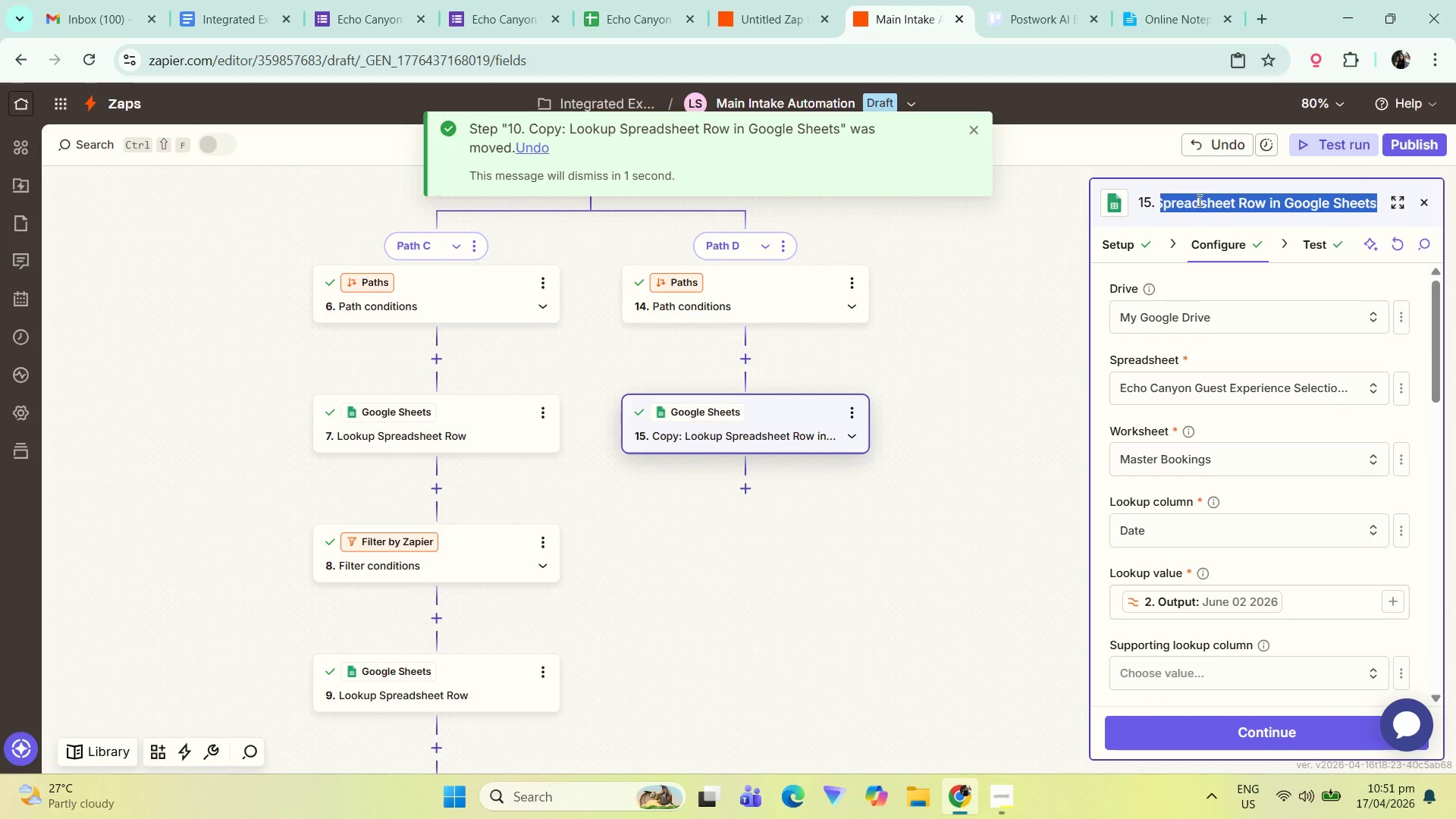 
triple_click([1209, 199])
 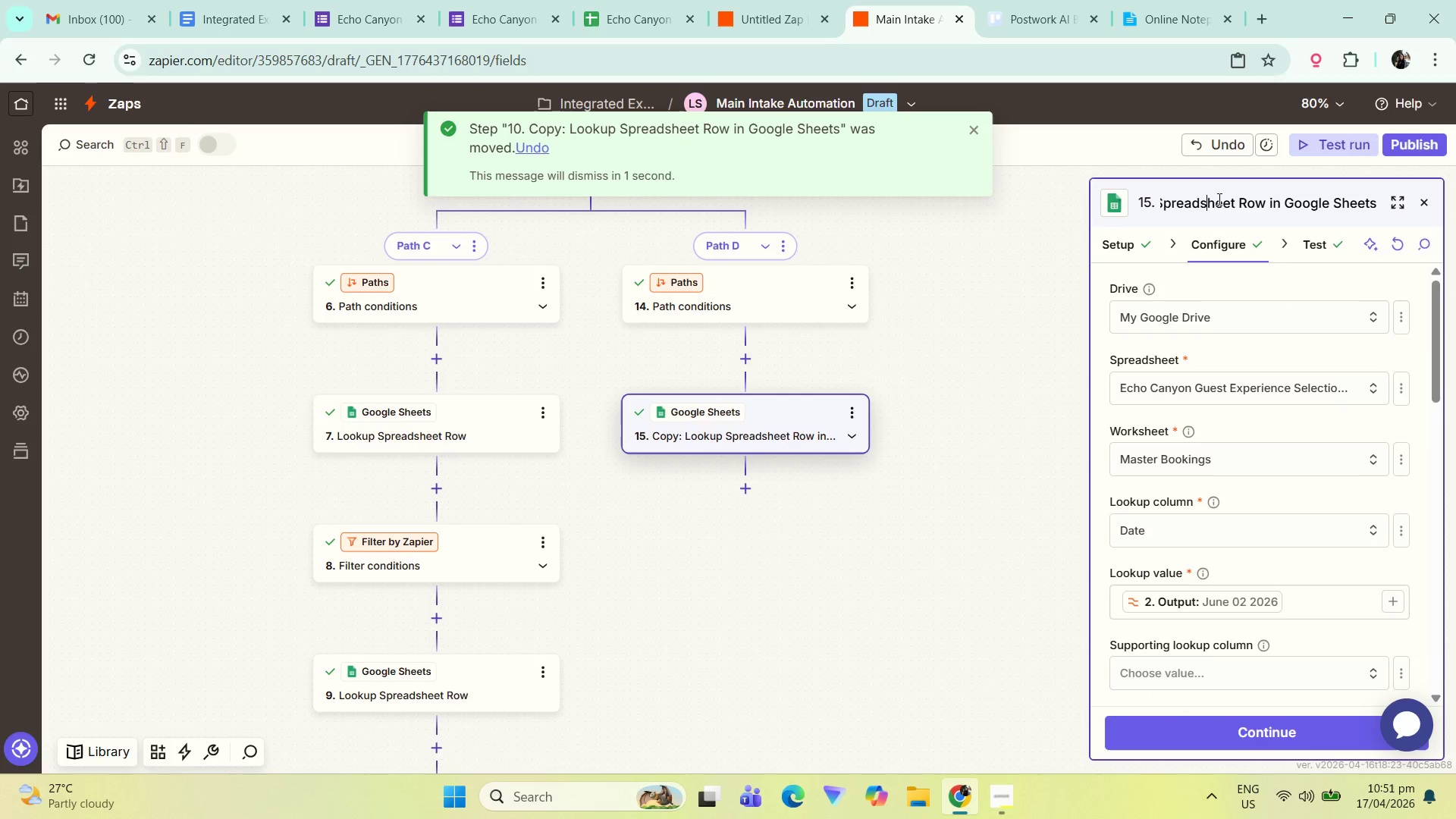 
left_click_drag(start_coordinate=[1225, 199], to_coordinate=[1042, 220])
 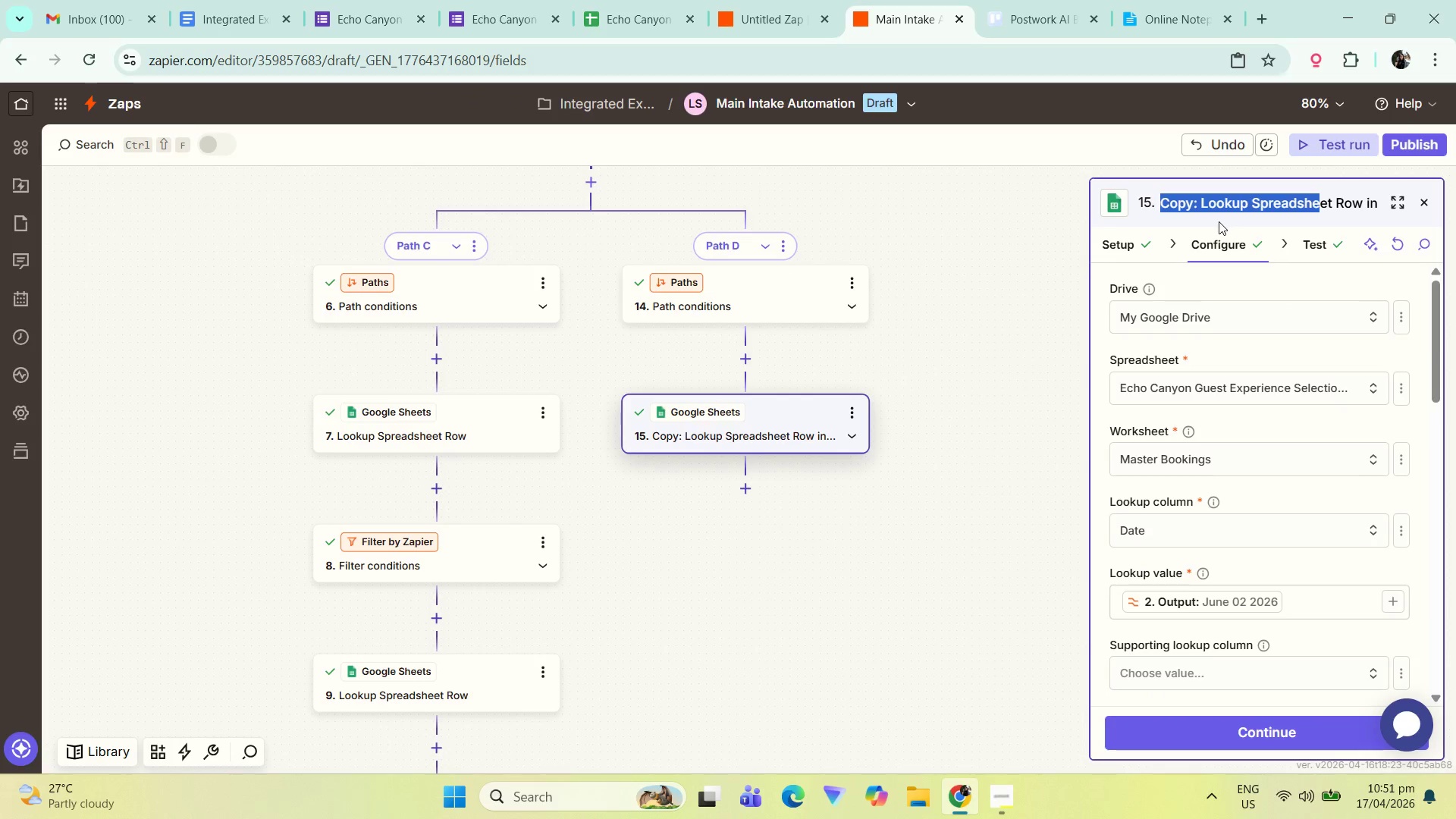 
left_click([1198, 206])
 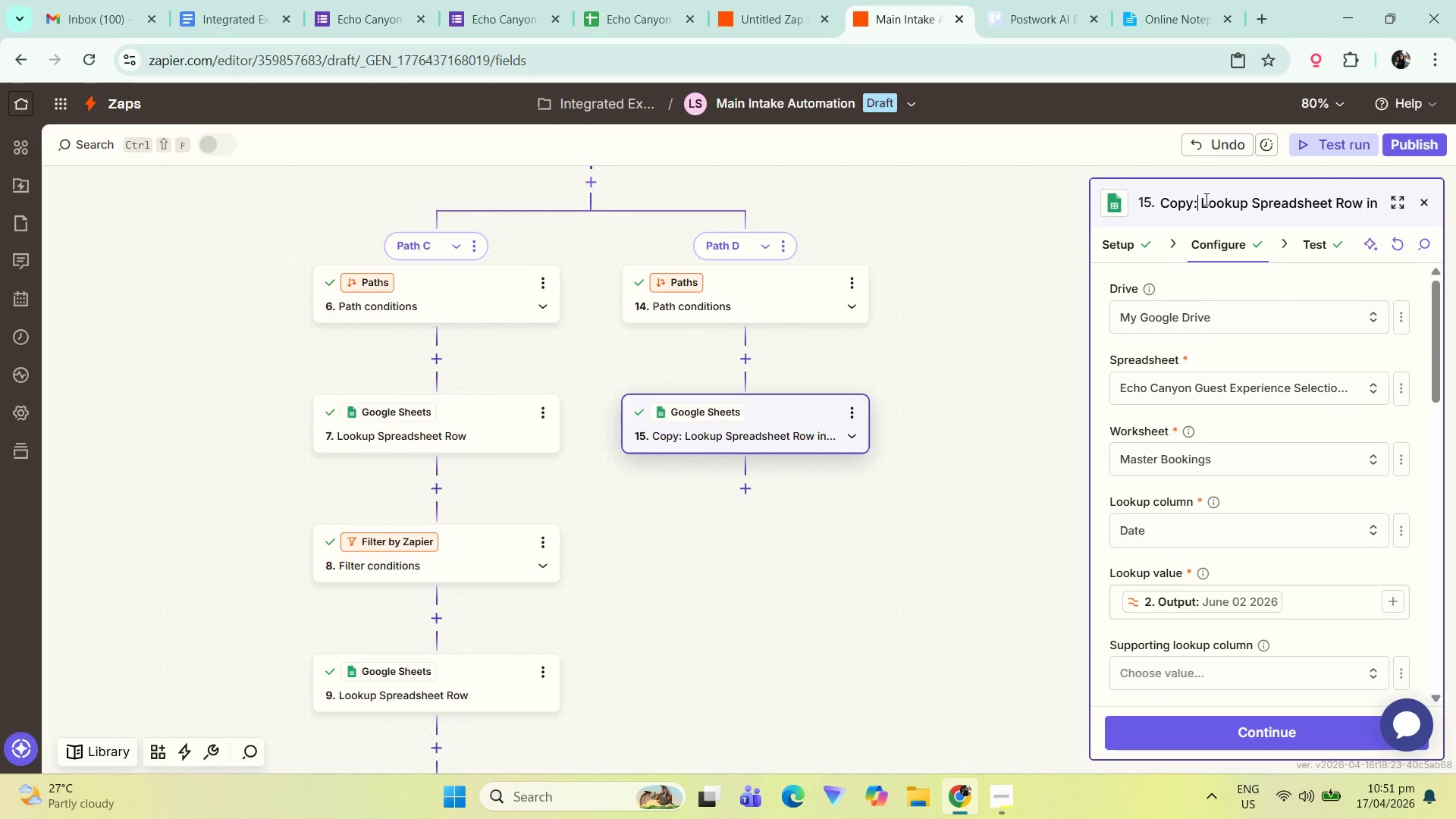 
left_click_drag(start_coordinate=[1205, 198], to_coordinate=[1078, 206])
 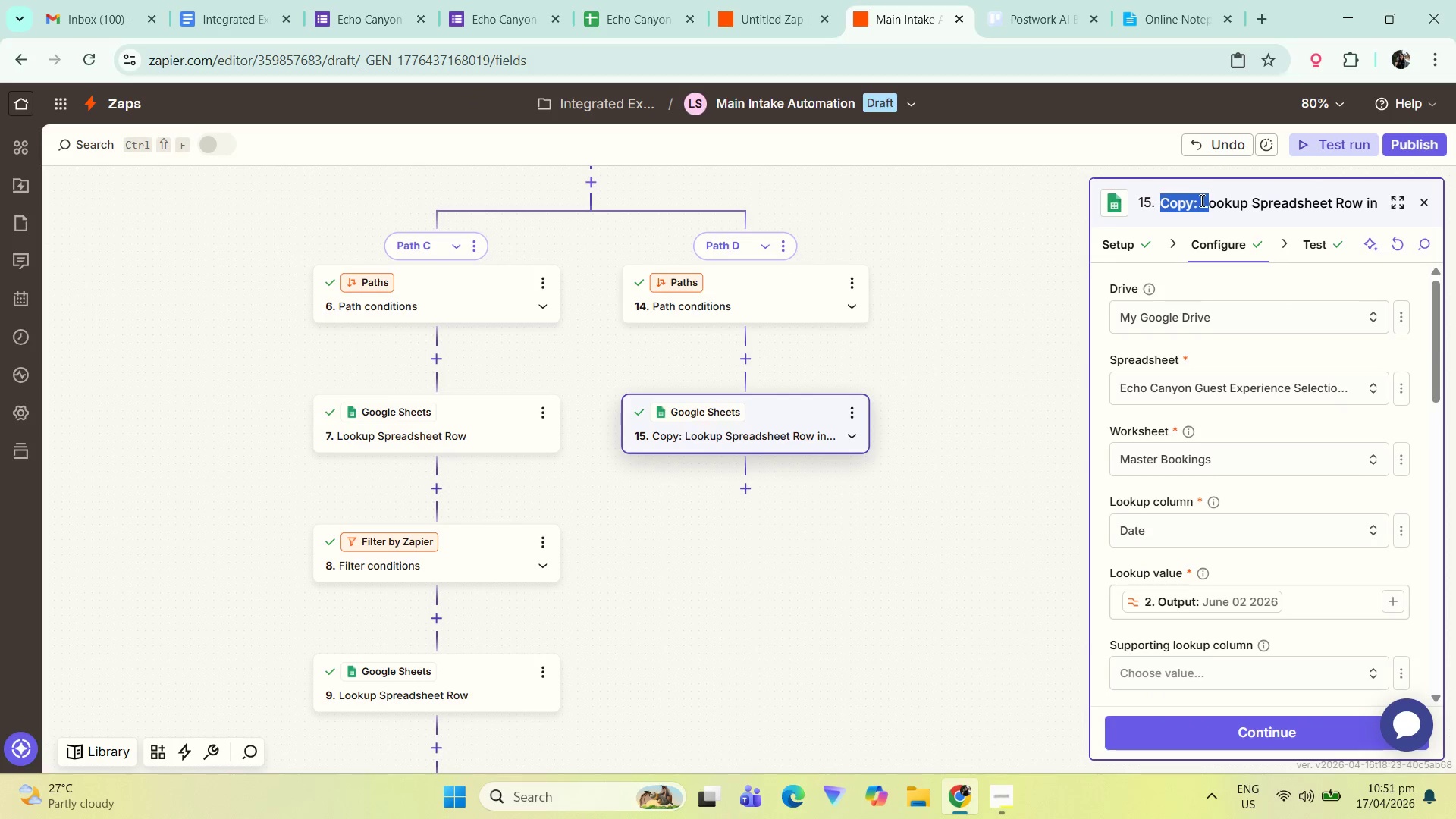 
left_click([1200, 200])
 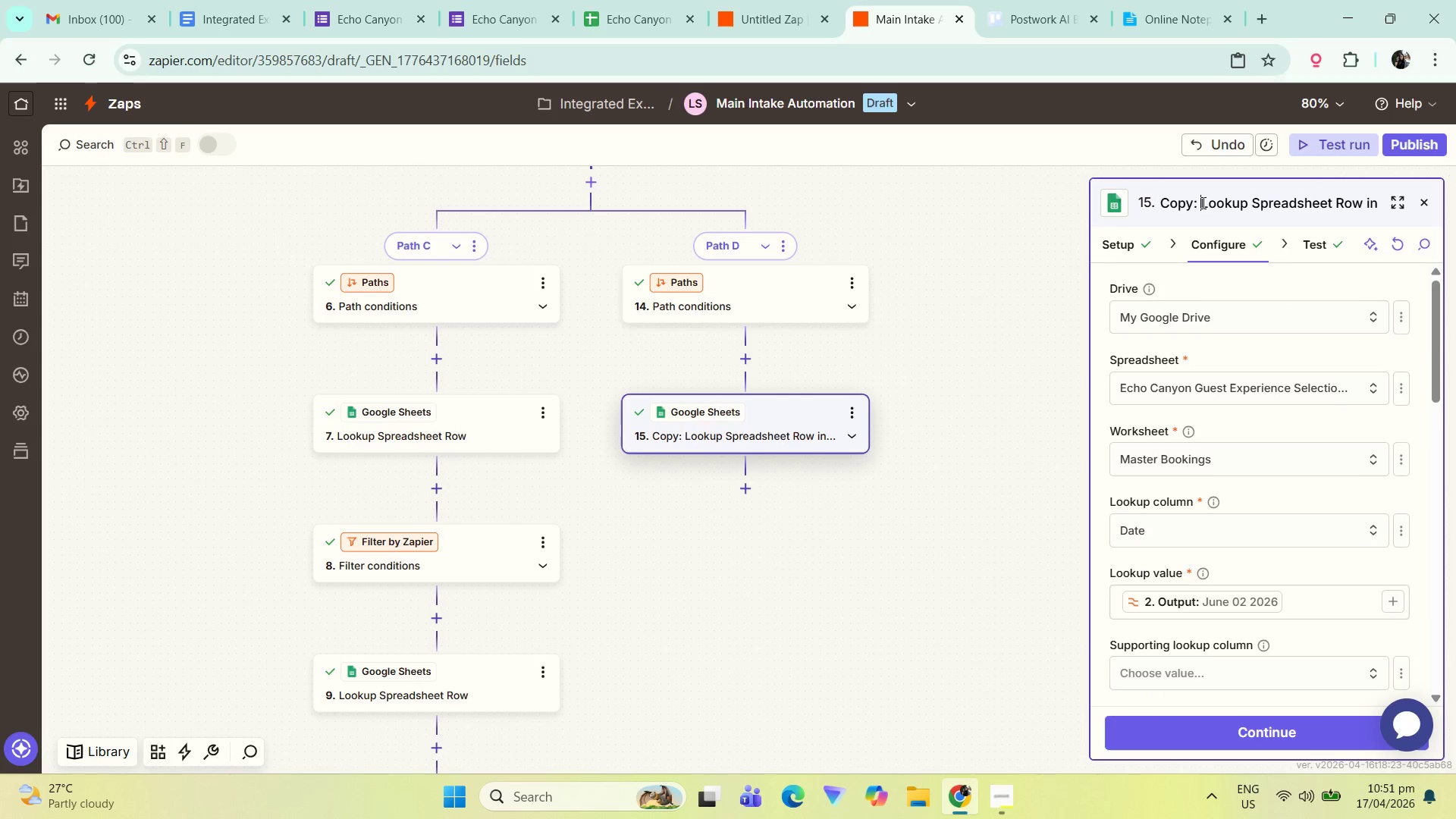 
left_click_drag(start_coordinate=[1202, 202], to_coordinate=[1075, 209])
 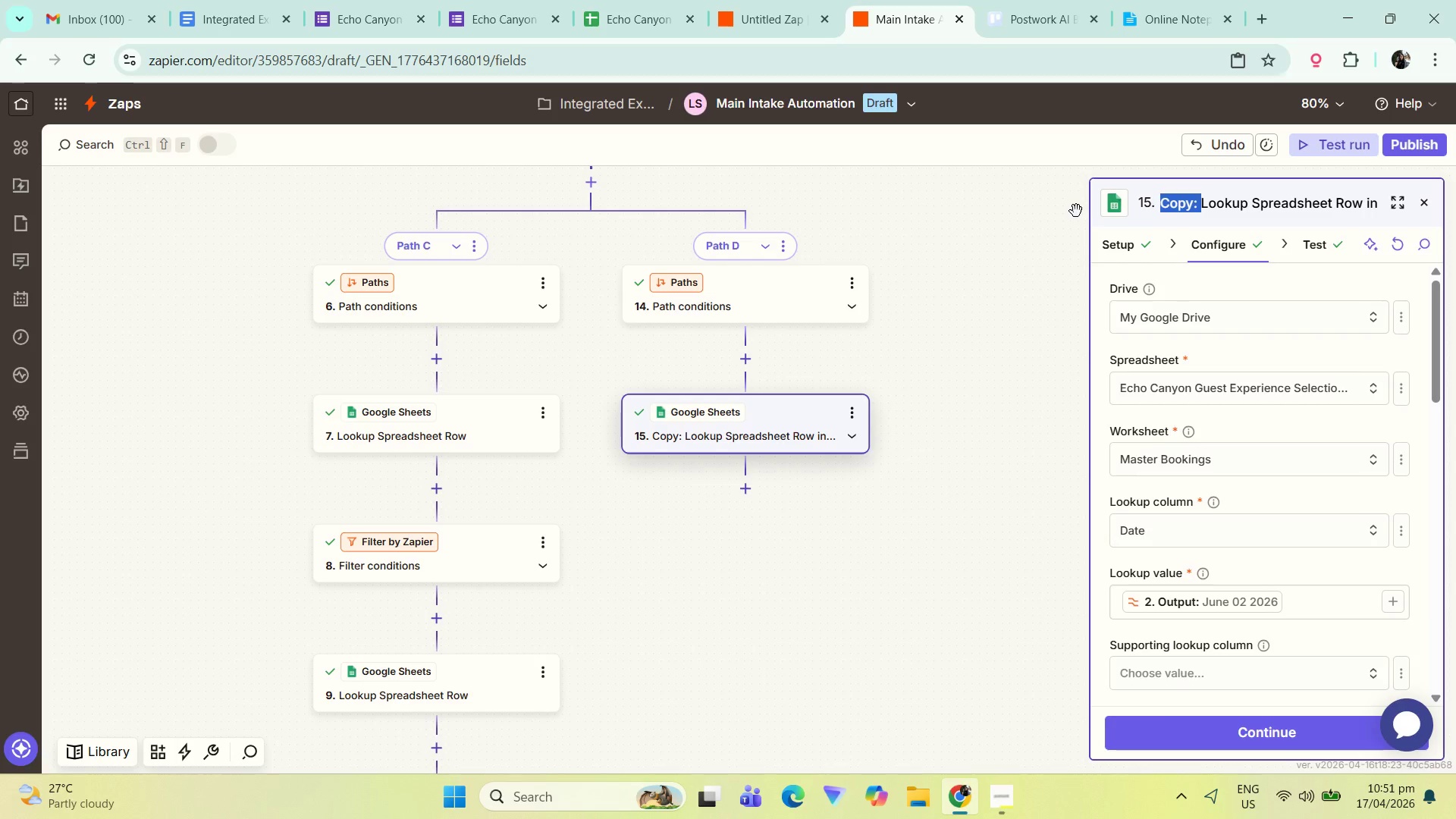 
key(Backspace)
 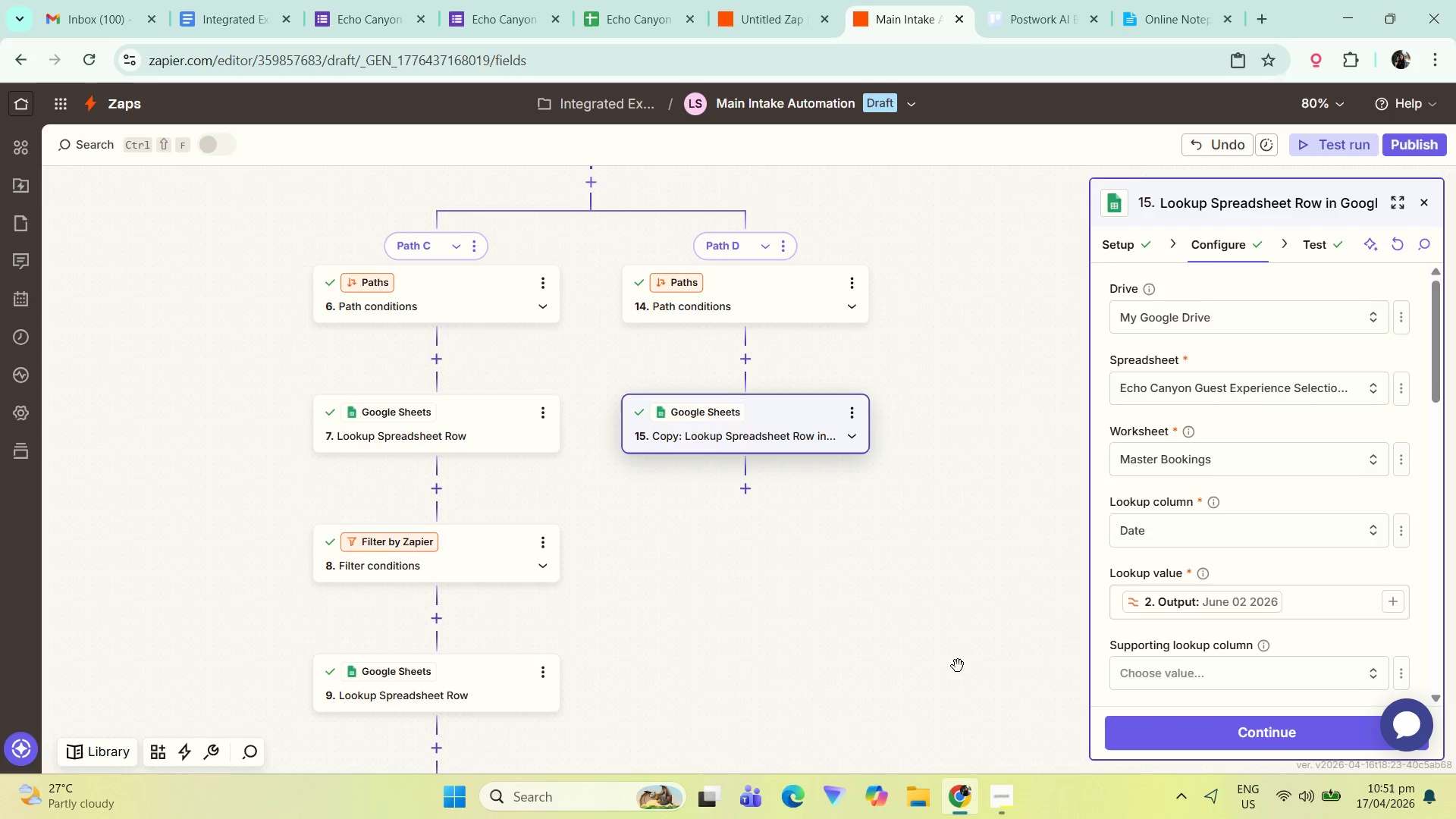 
left_click_drag(start_coordinate=[810, 643], to_coordinate=[874, 425])
 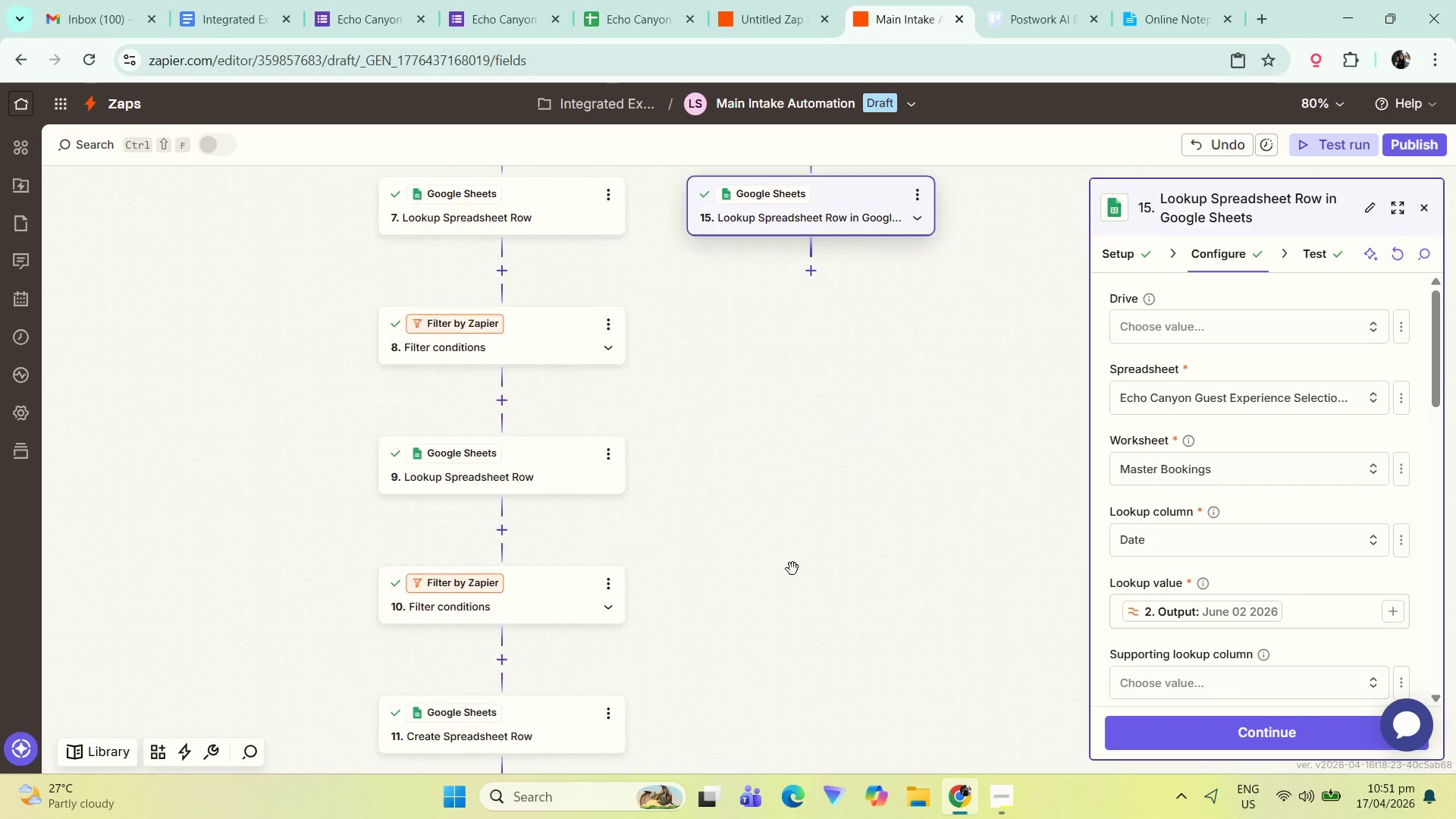 
left_click_drag(start_coordinate=[755, 711], to_coordinate=[723, 604])
 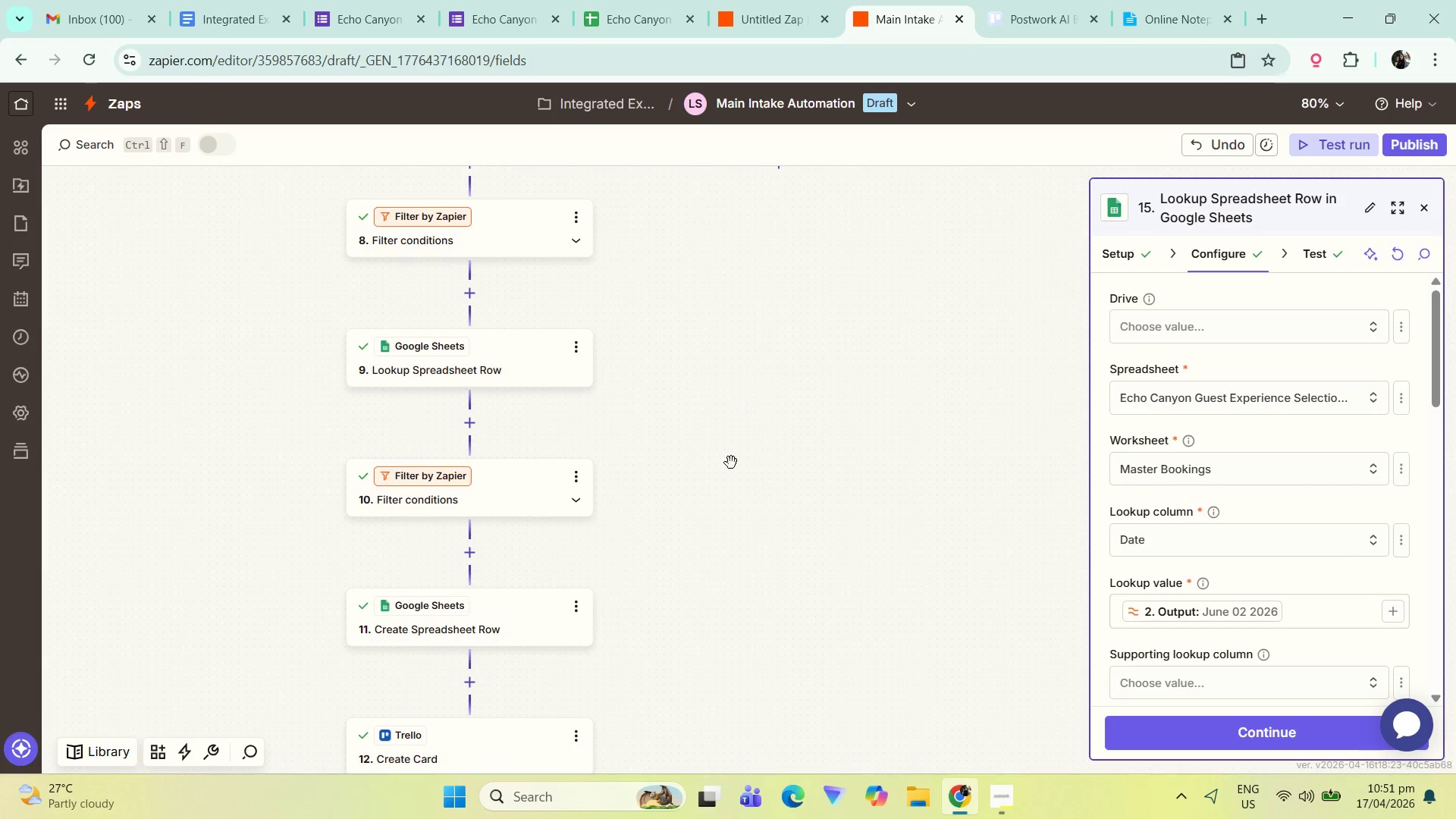 
hold_key(key=ControlLeft, duration=0.38)
 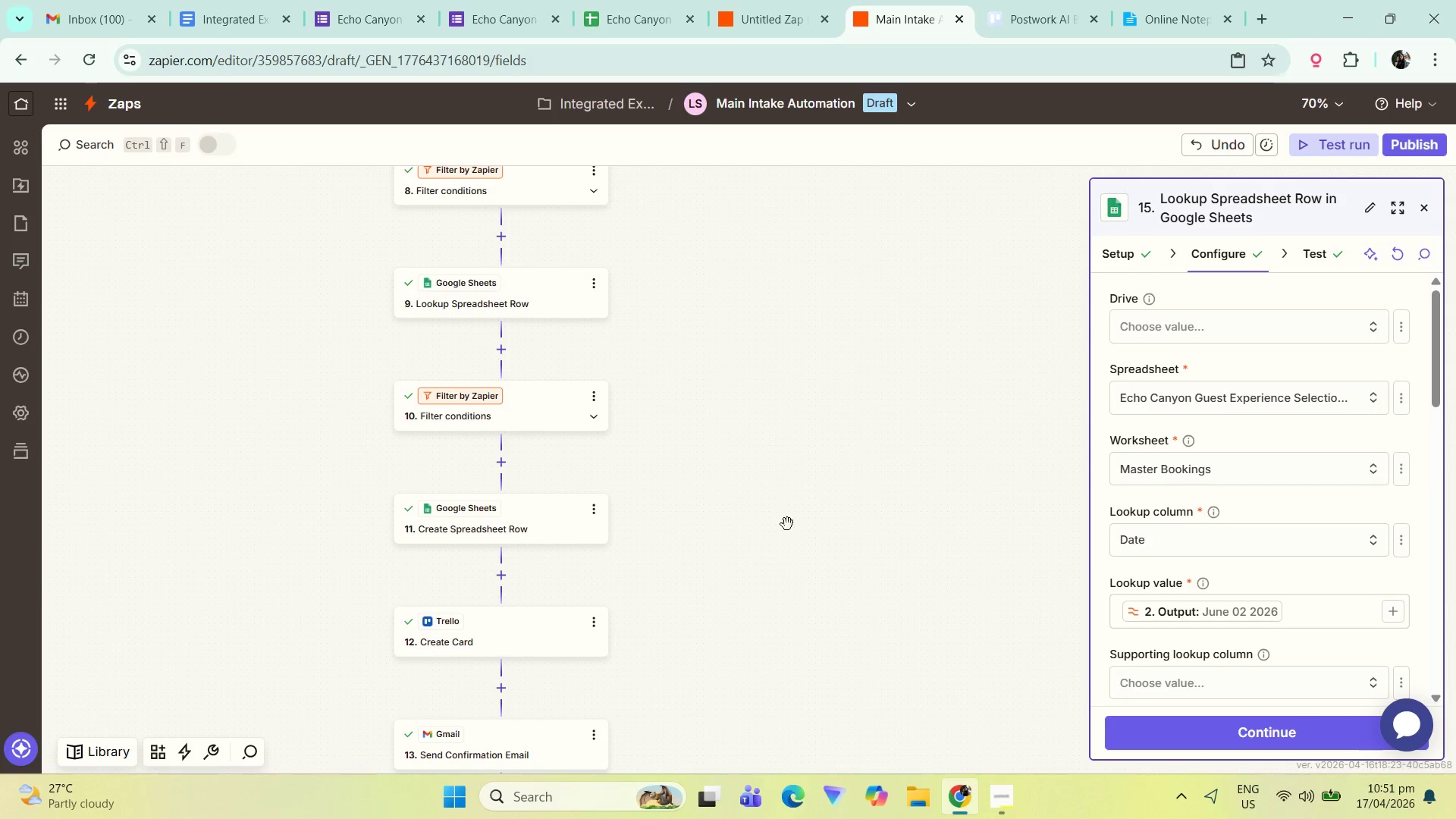 
hold_key(key=ControlLeft, duration=0.31)
 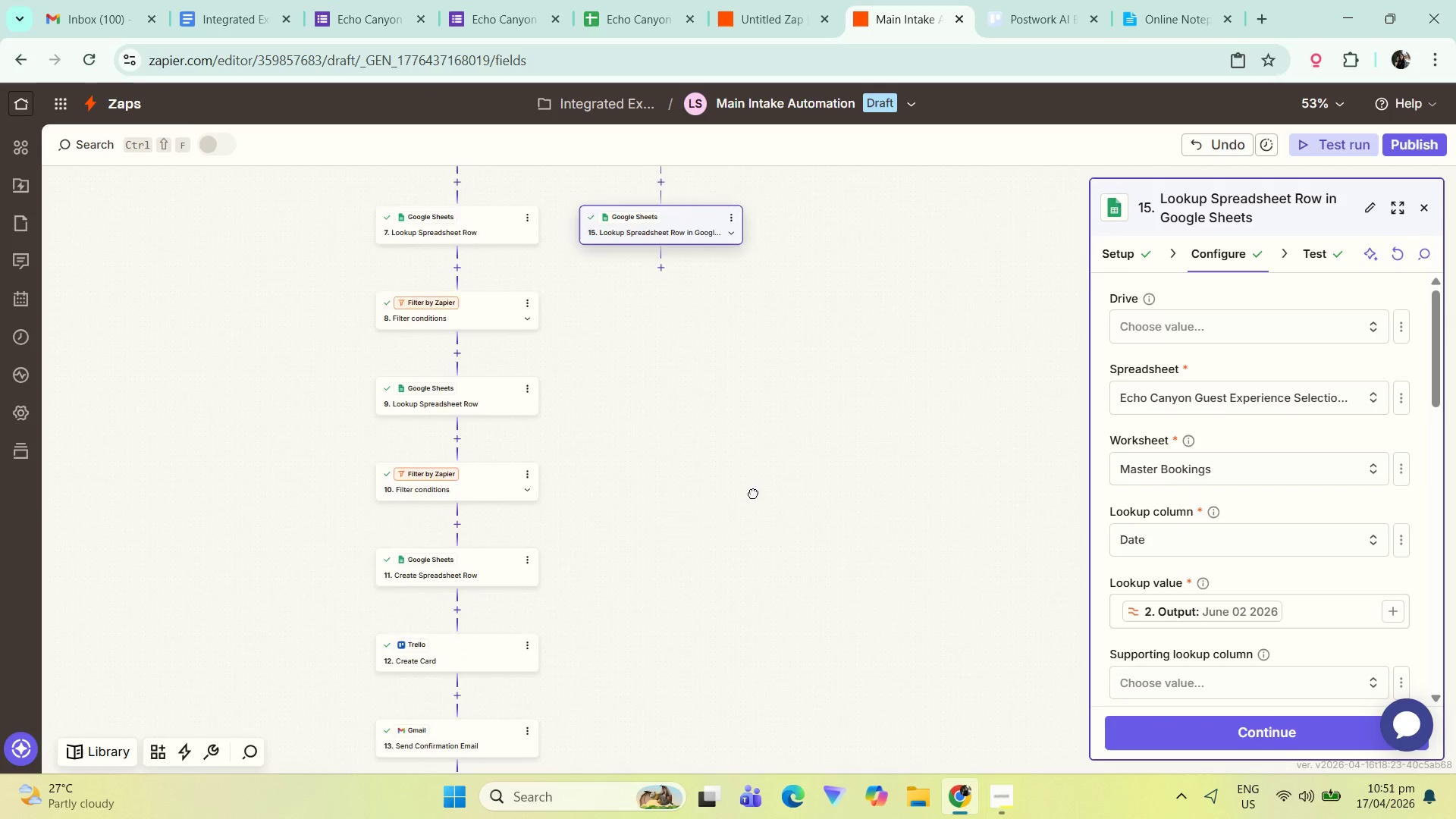 
scroll: coordinate [713, 494], scroll_direction: down, amount: 3.0
 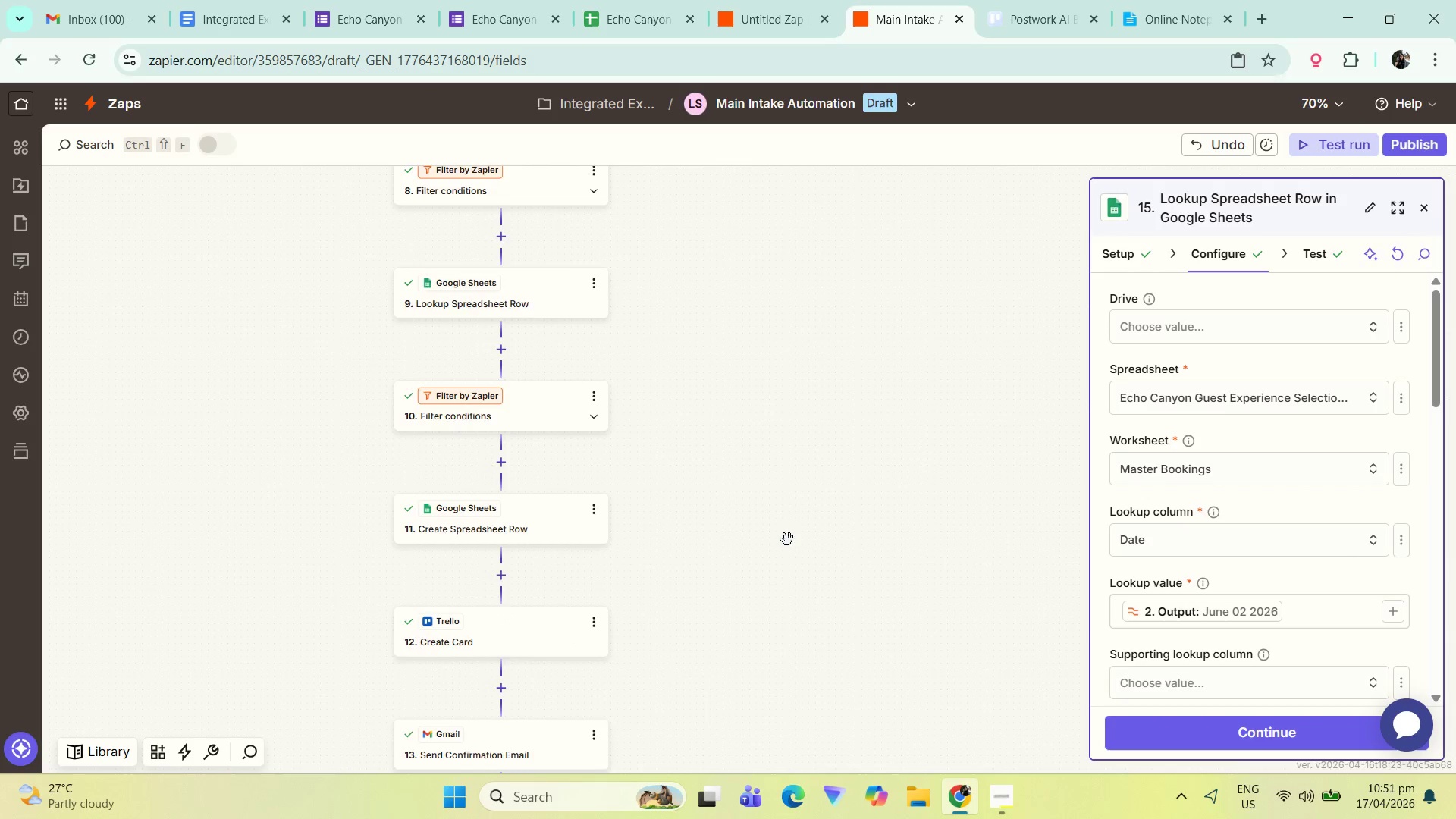 
left_click_drag(start_coordinate=[871, 446], to_coordinate=[747, 532])
 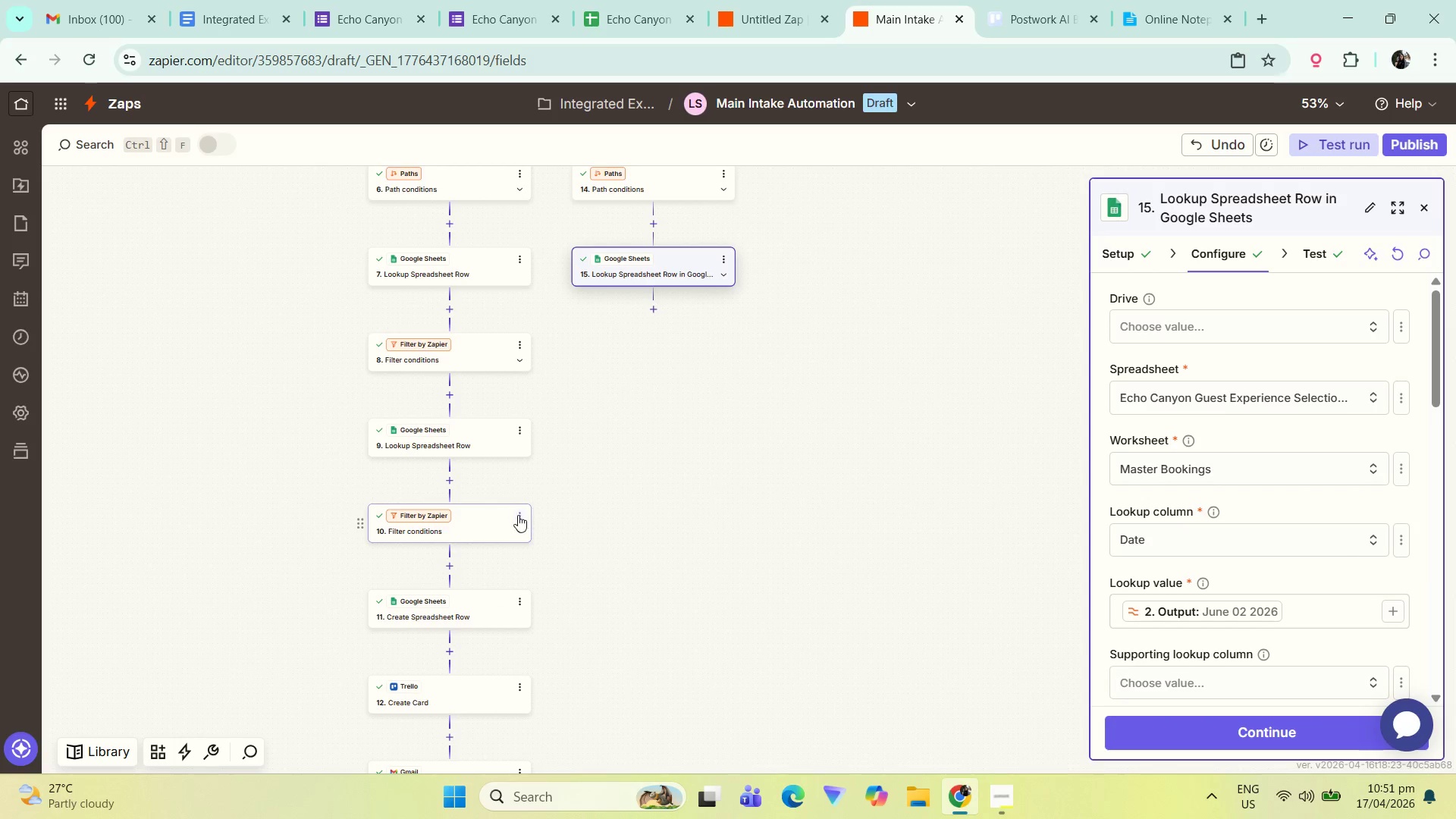 
scroll: coordinate [797, 535], scroll_direction: down, amount: 2.0
 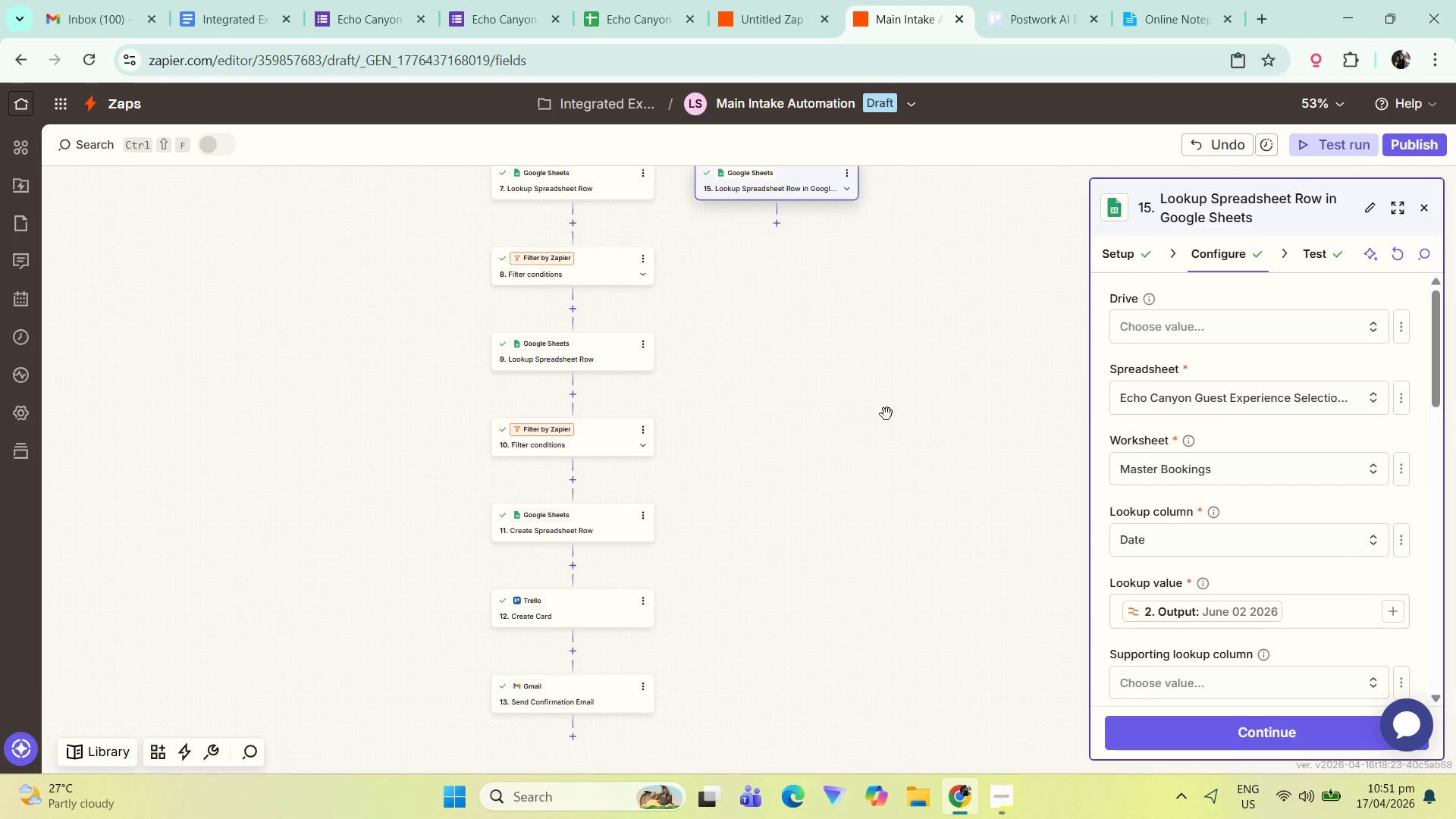 
left_click([518, 515])
 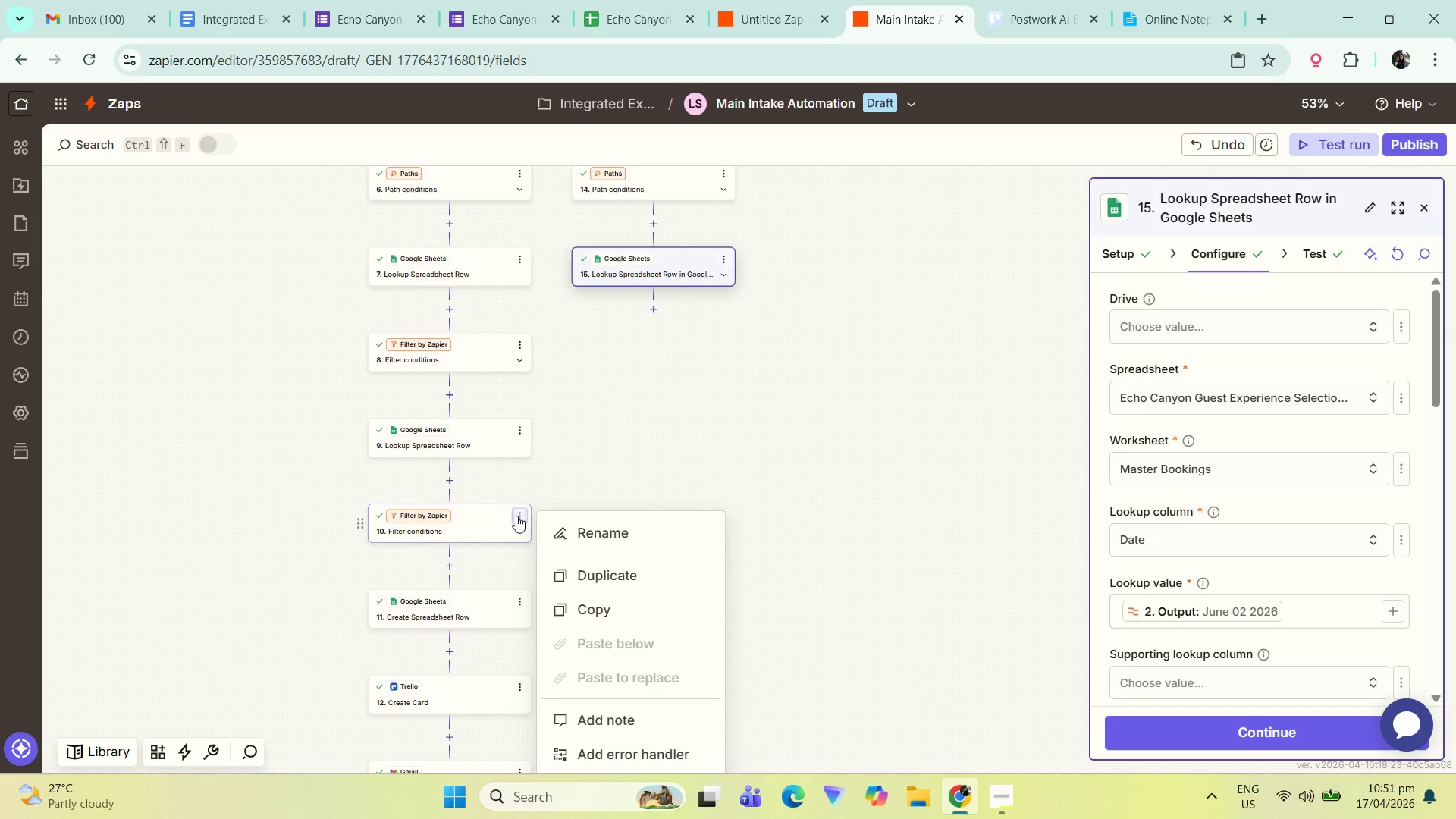 
left_click([661, 448])
 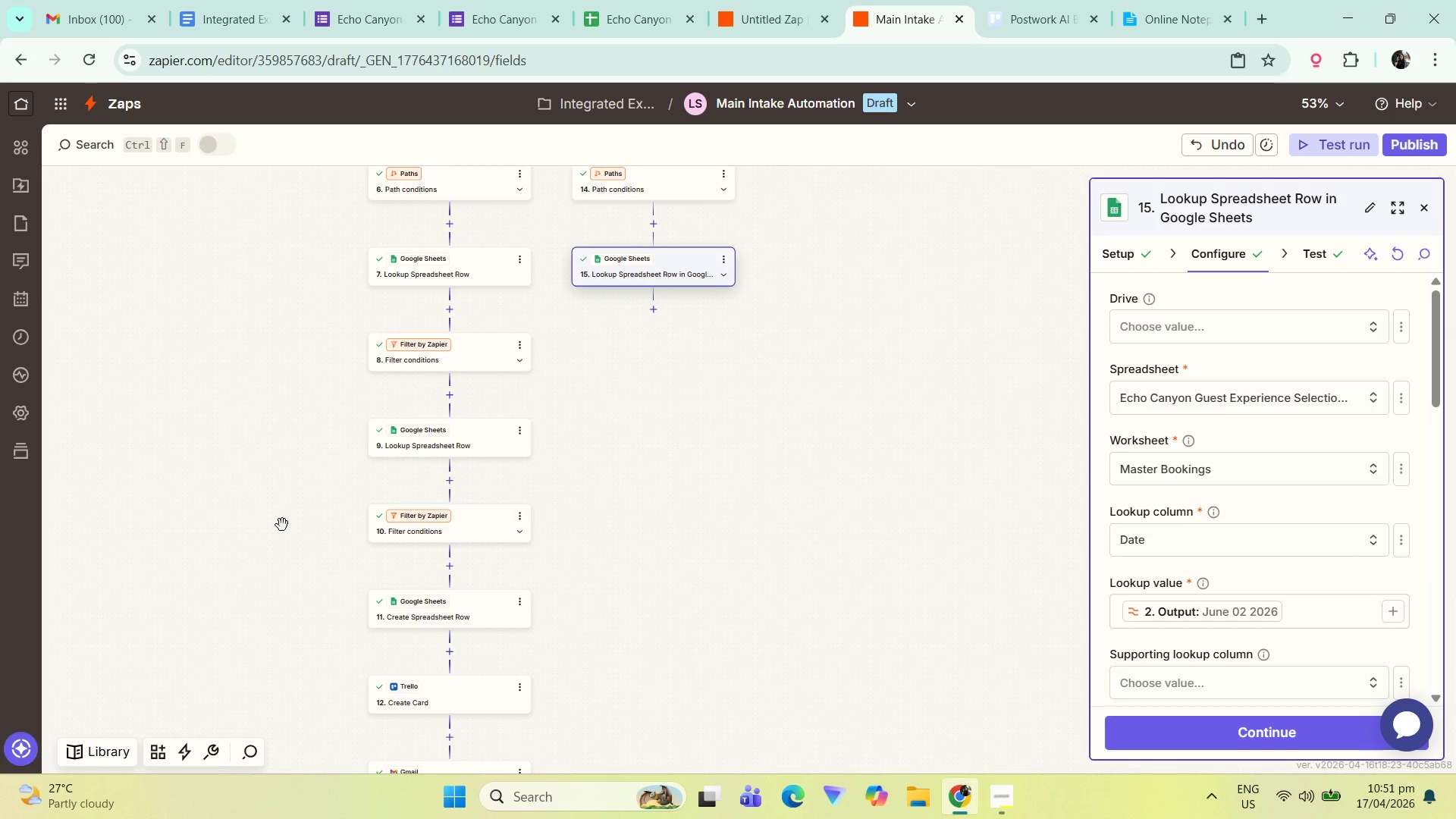 
left_click_drag(start_coordinate=[272, 515], to_coordinate=[276, 450])
 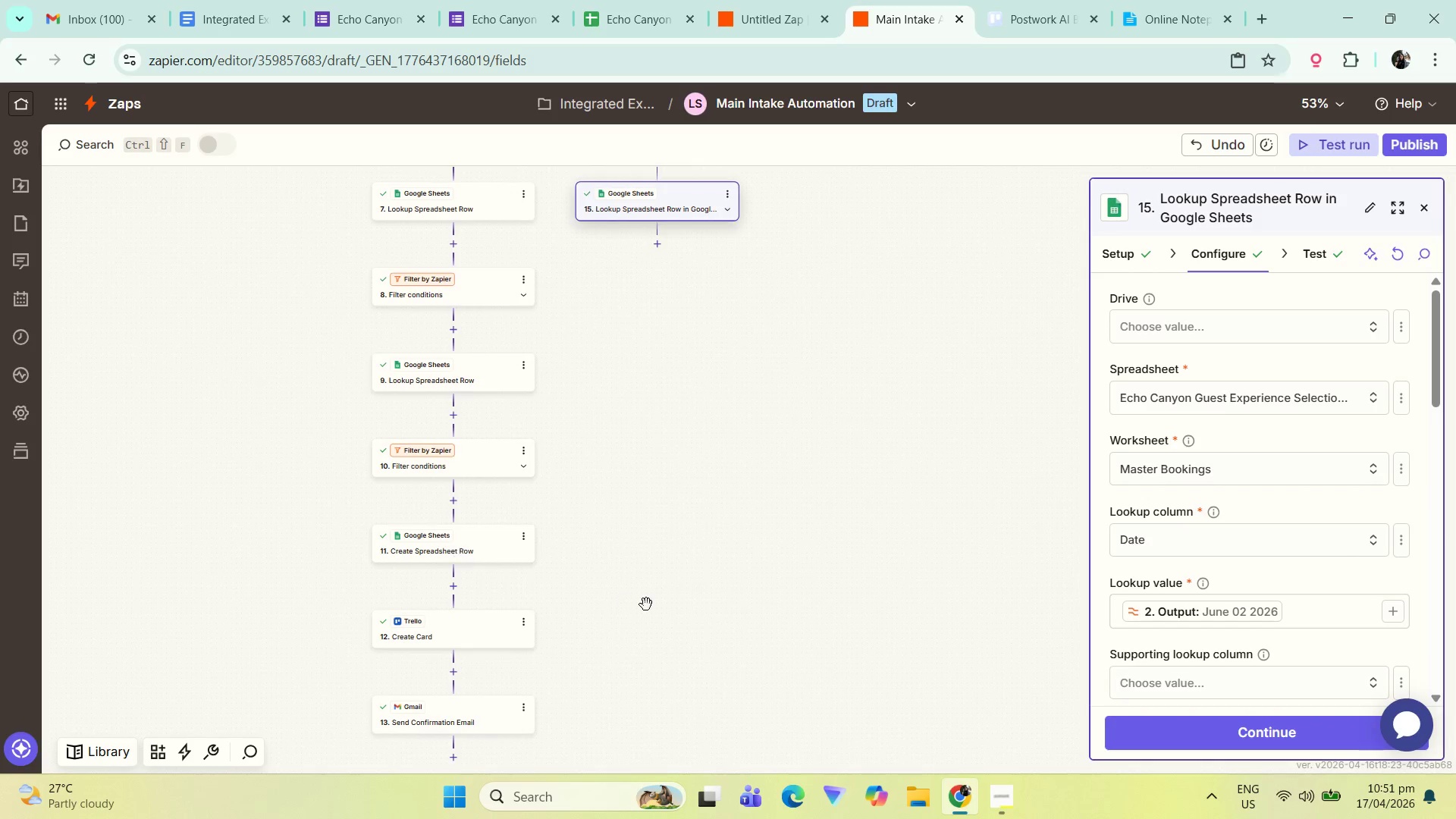 
left_click_drag(start_coordinate=[646, 603], to_coordinate=[599, 575])
 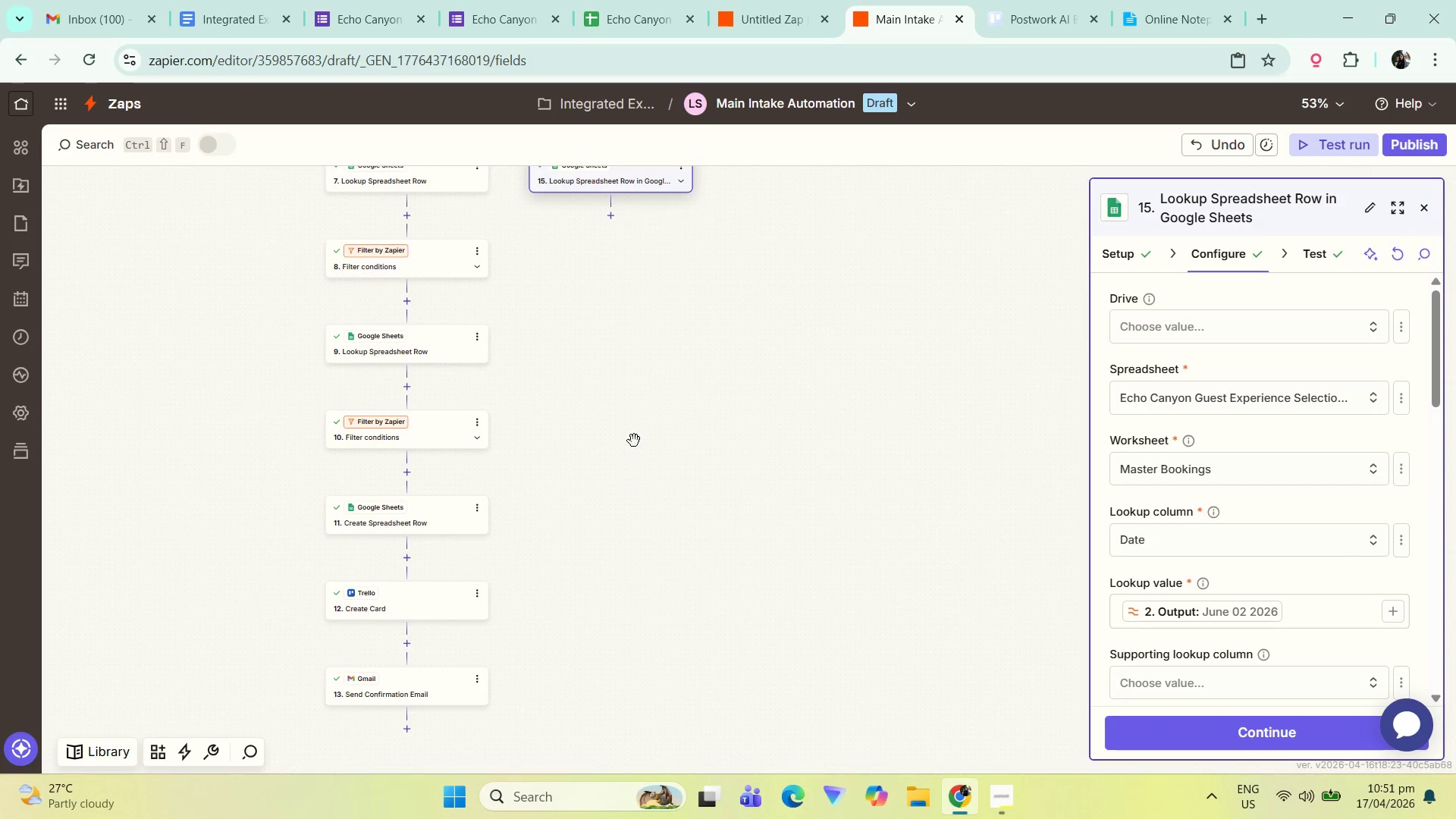 
left_click_drag(start_coordinate=[636, 454], to_coordinate=[642, 527])
 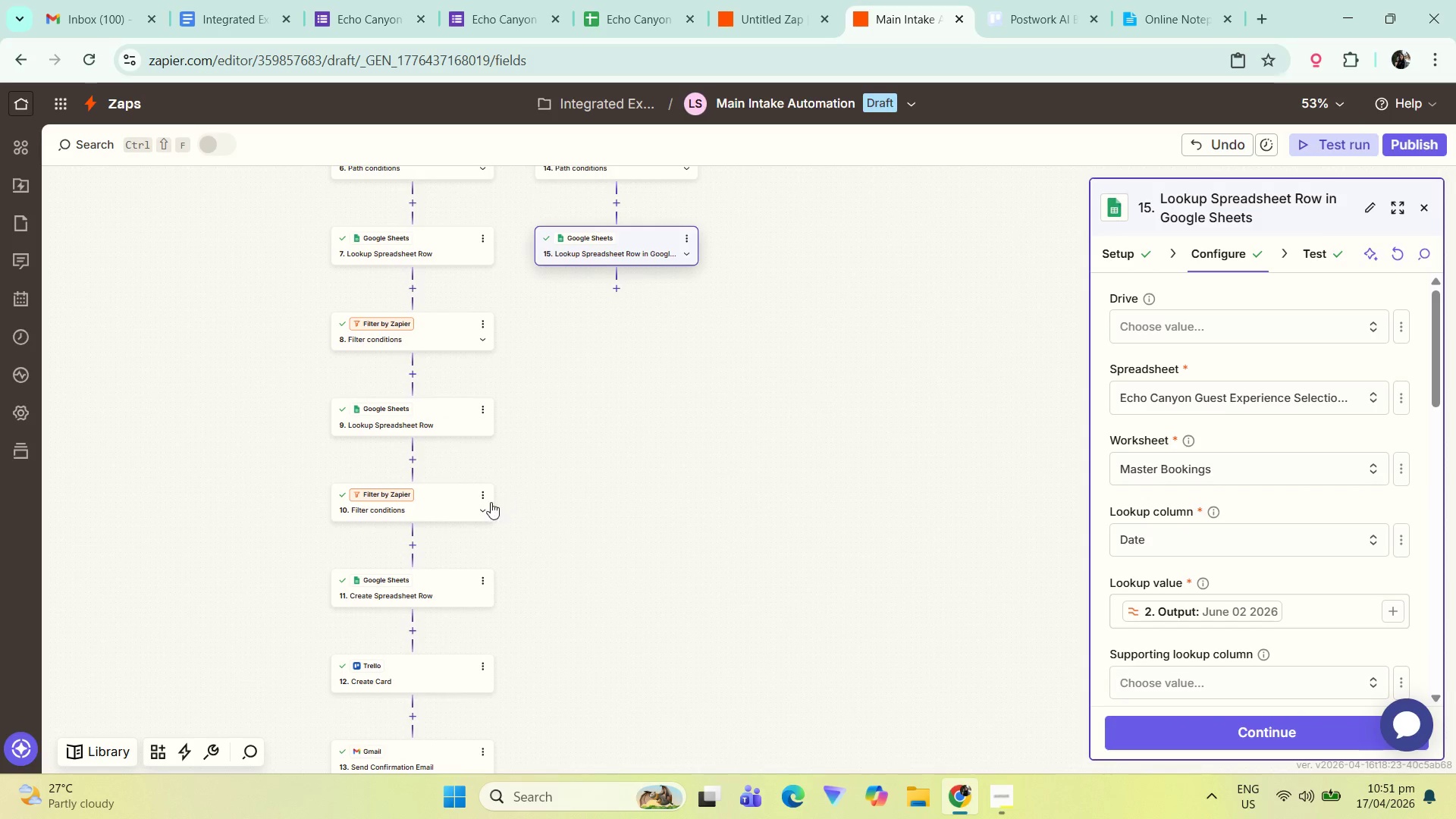 
left_click([486, 494])
 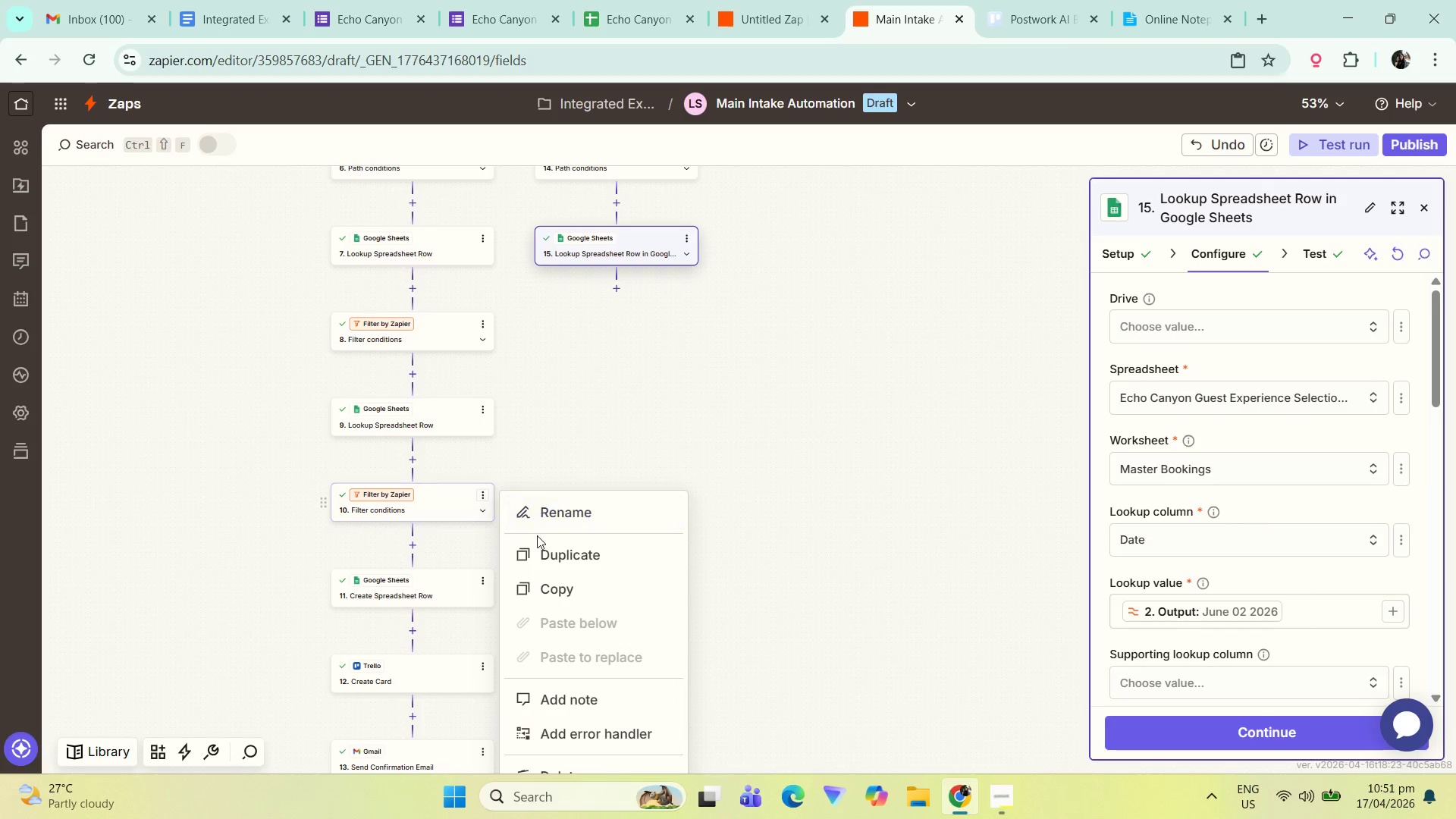 
left_click([542, 551])
 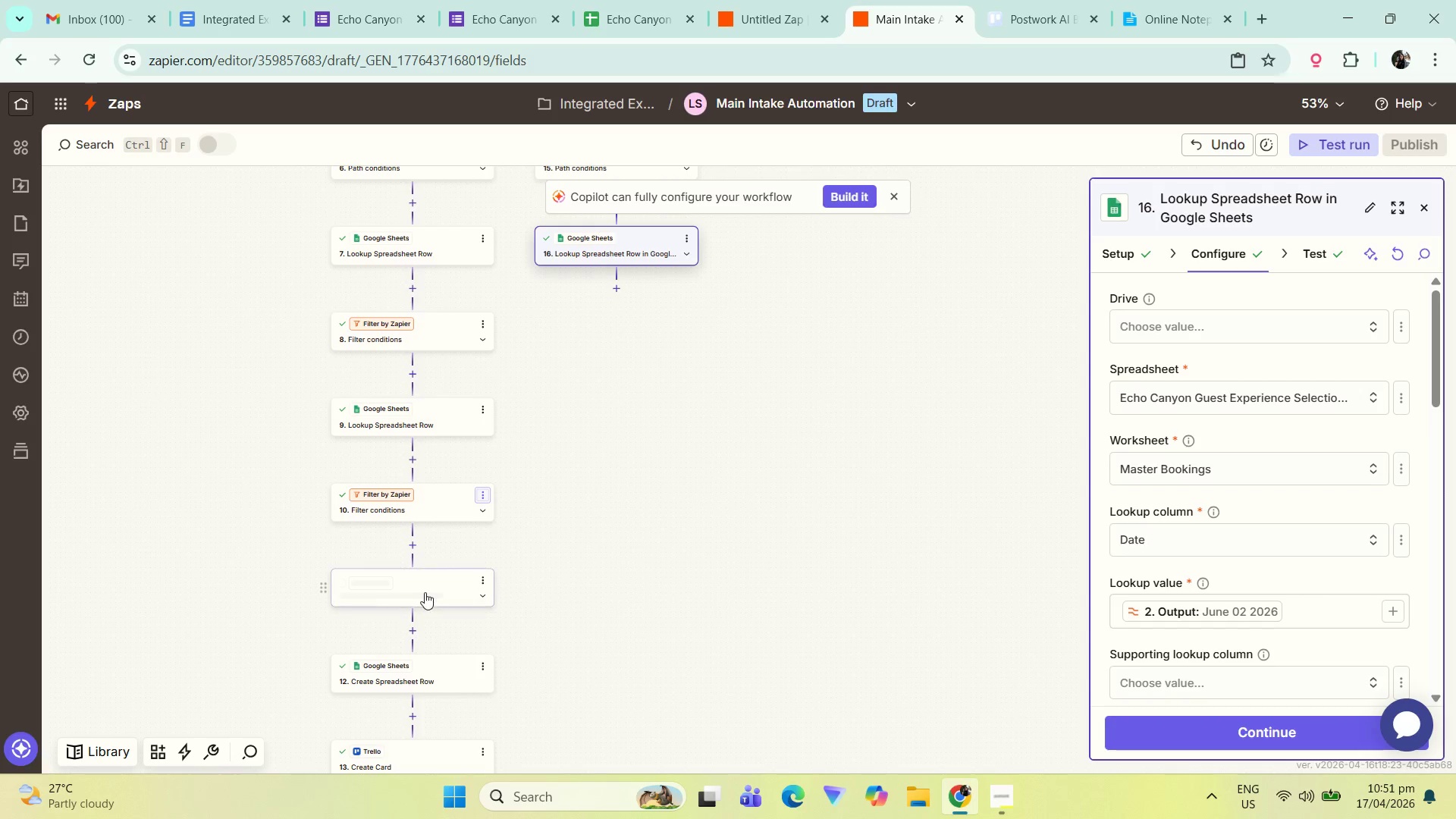 
left_click_drag(start_coordinate=[416, 589], to_coordinate=[633, 305])
 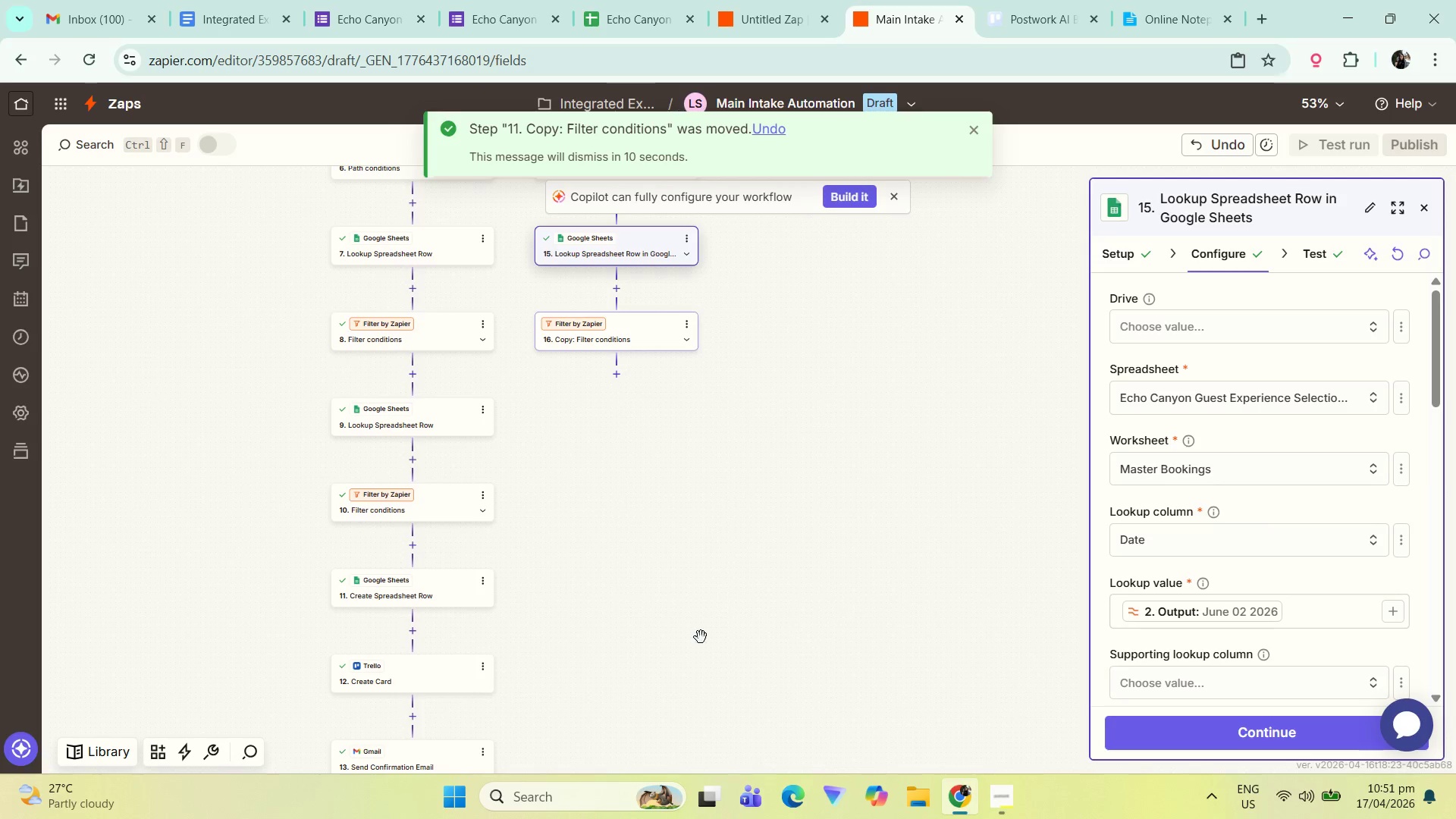 
left_click_drag(start_coordinate=[616, 437], to_coordinate=[615, 463])
 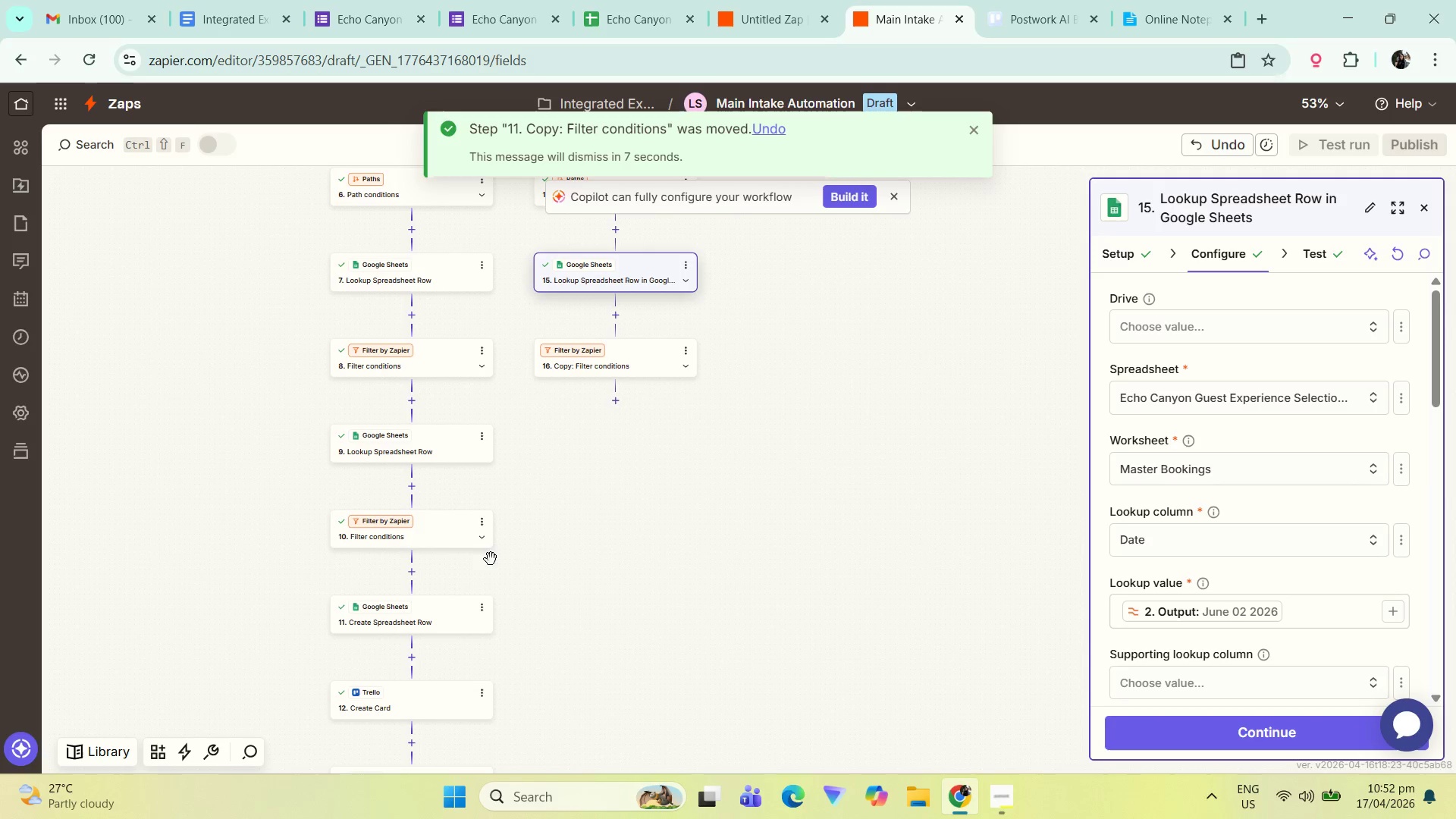 
left_click([482, 602])
 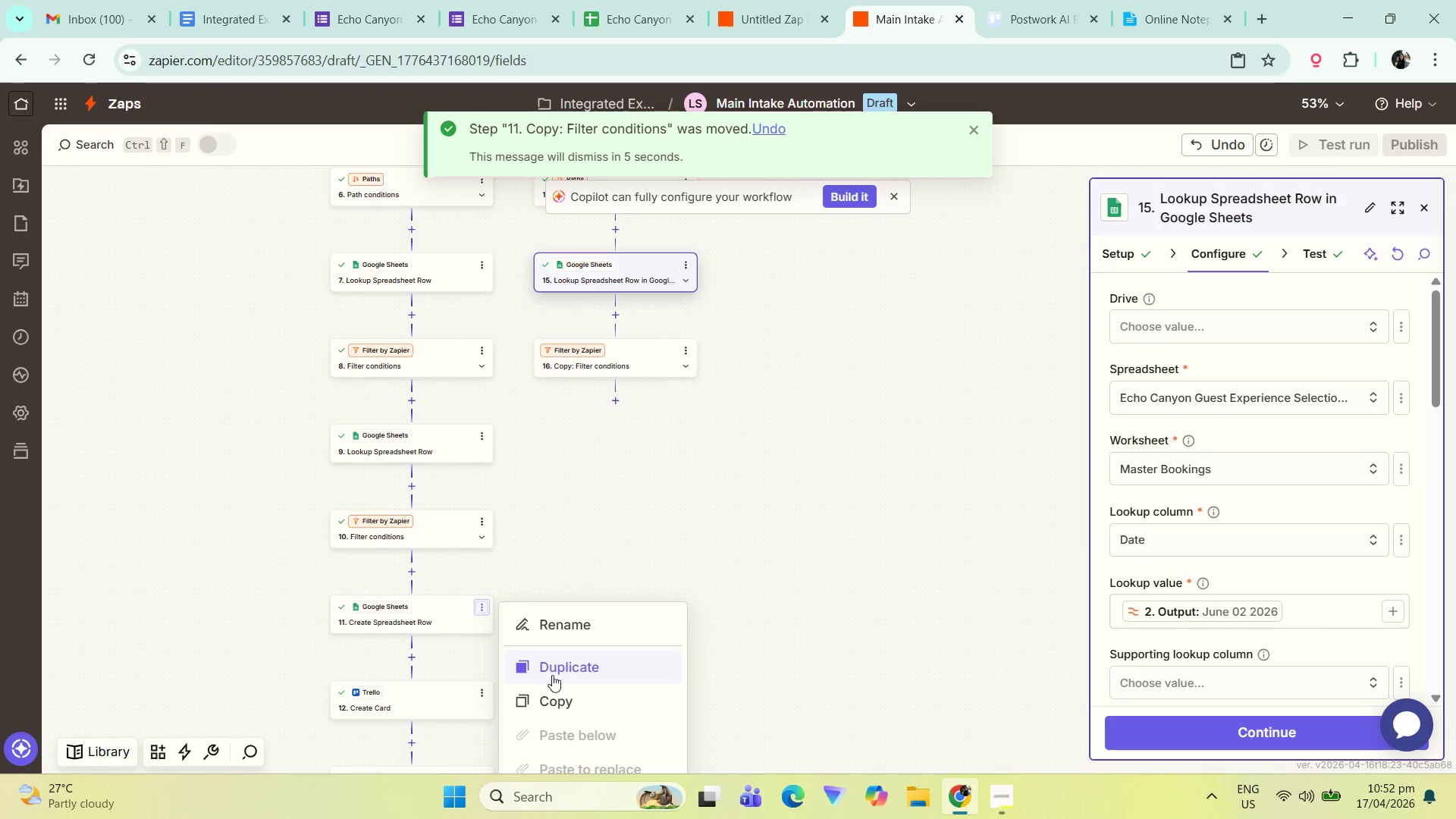 
left_click([557, 673])
 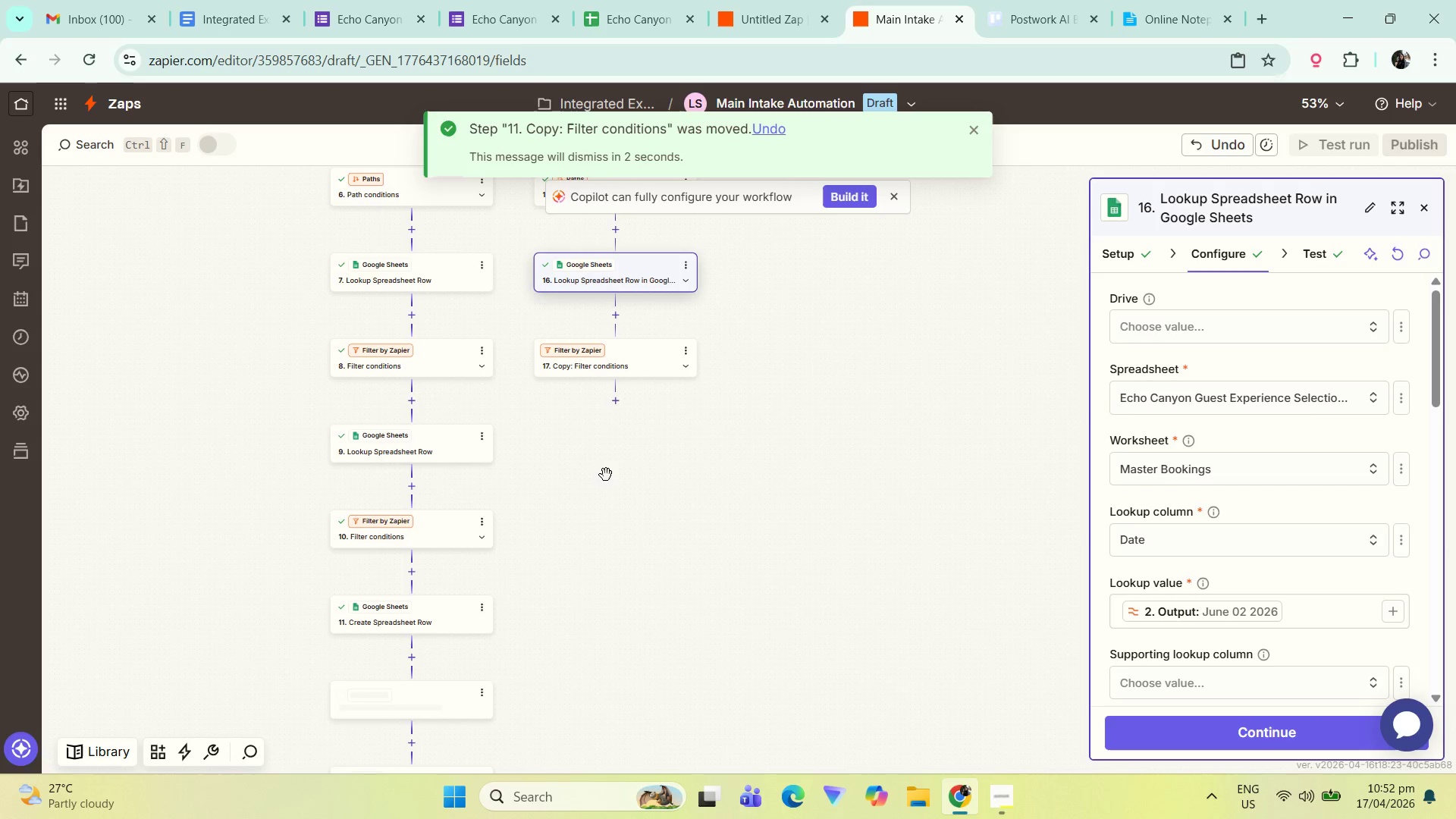 
left_click_drag(start_coordinate=[420, 710], to_coordinate=[648, 422])
 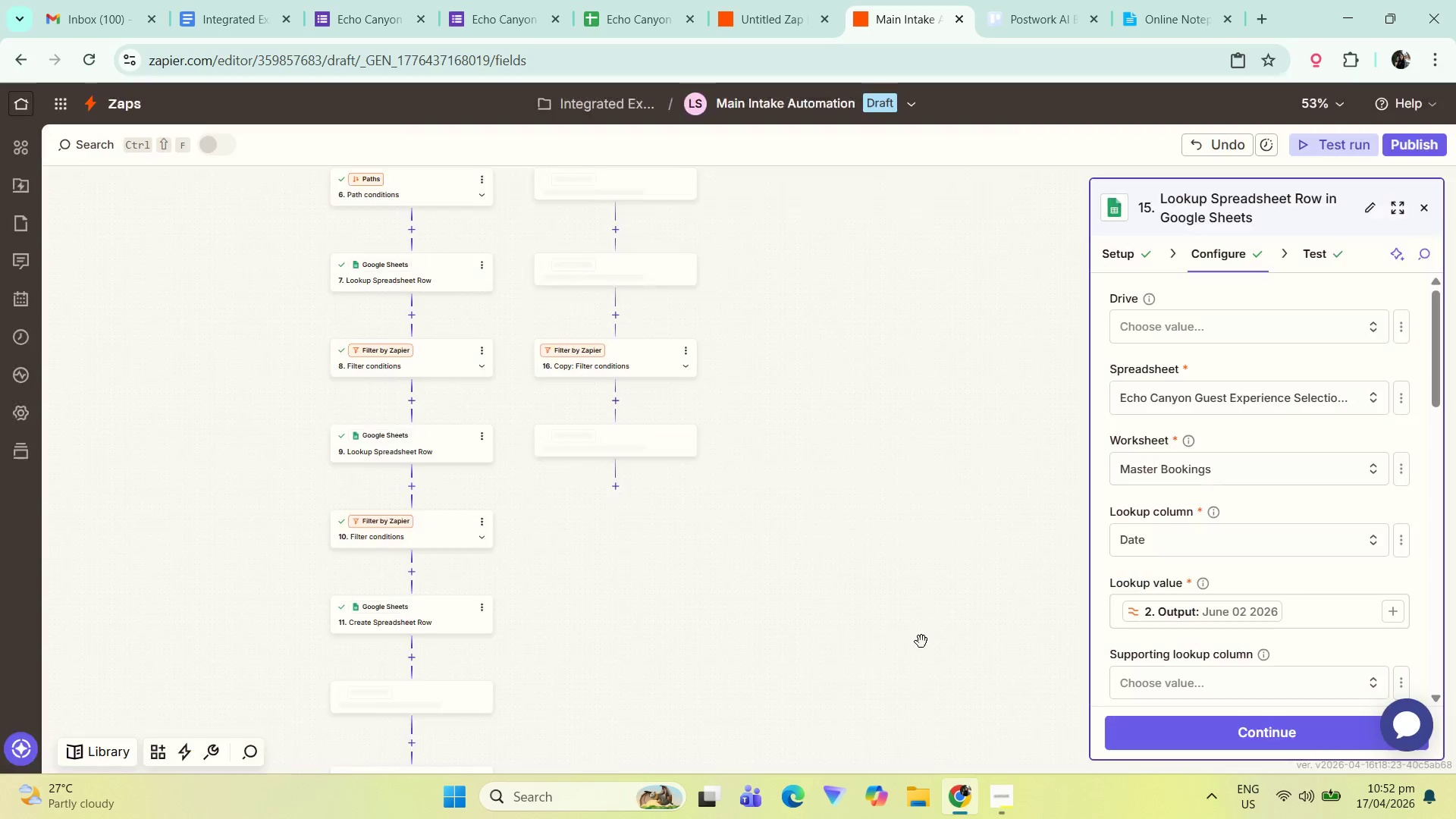 
left_click_drag(start_coordinate=[572, 680], to_coordinate=[573, 645])
 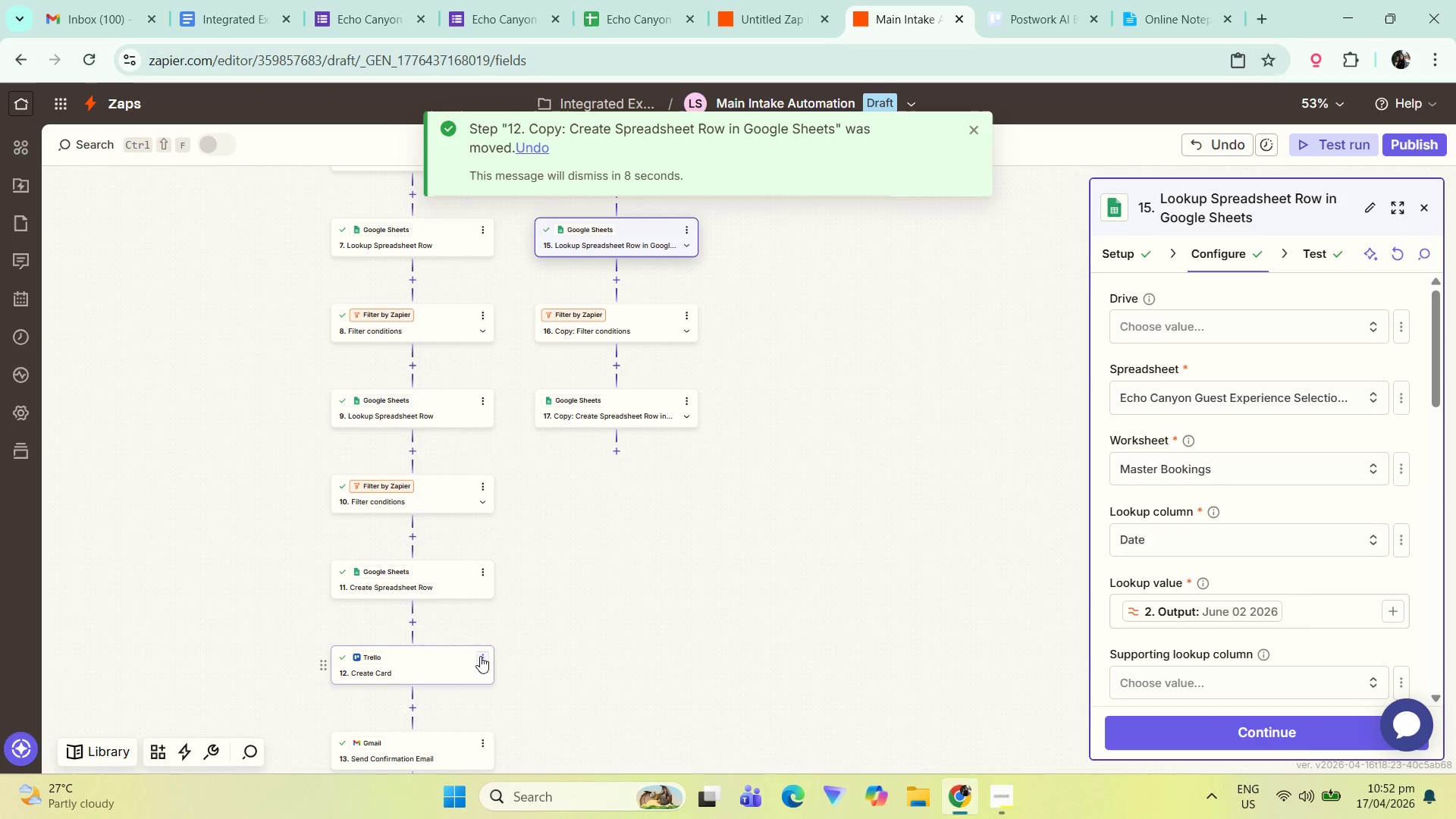 
left_click([480, 656])
 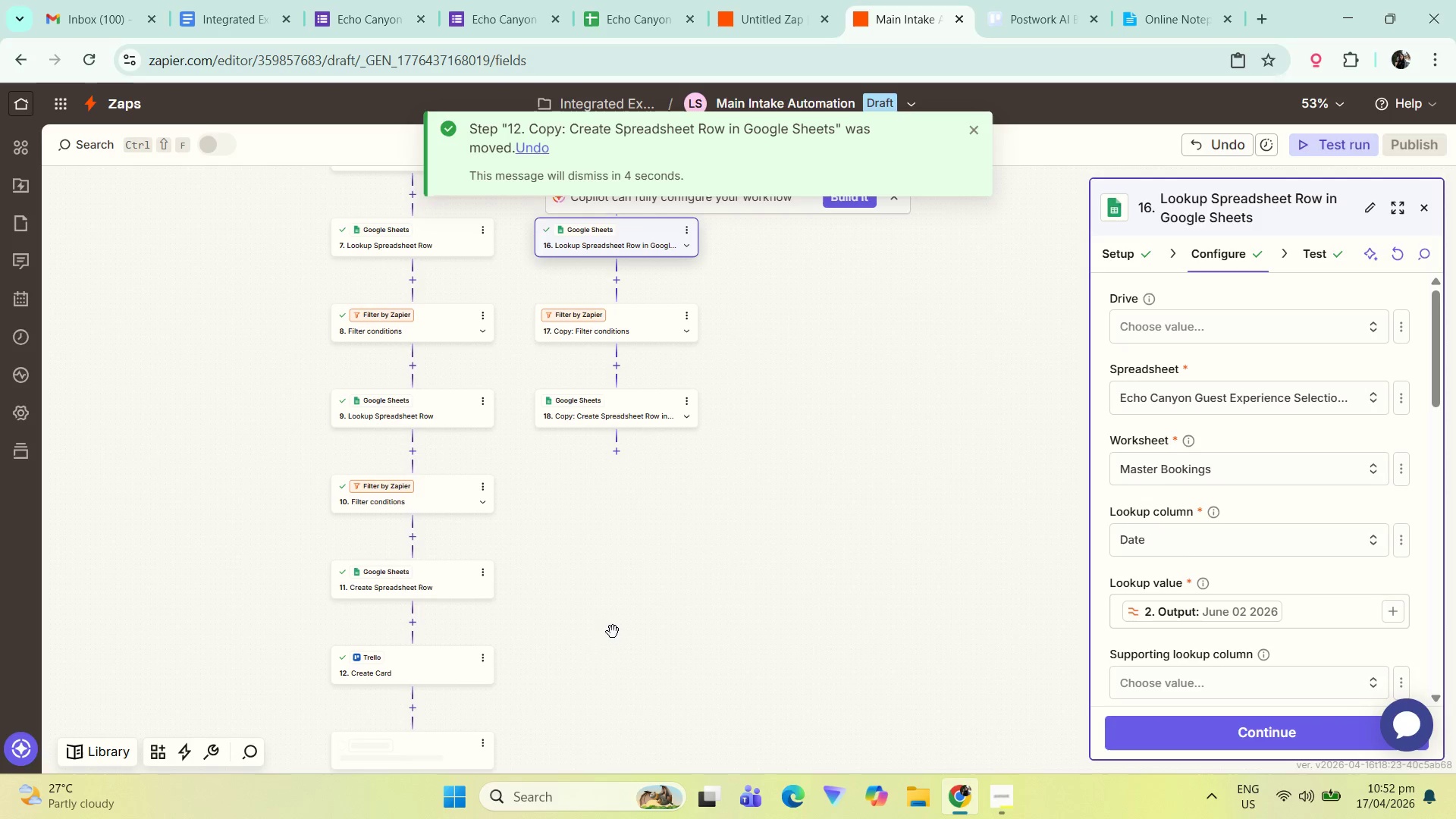 
left_click_drag(start_coordinate=[606, 639], to_coordinate=[610, 497])
 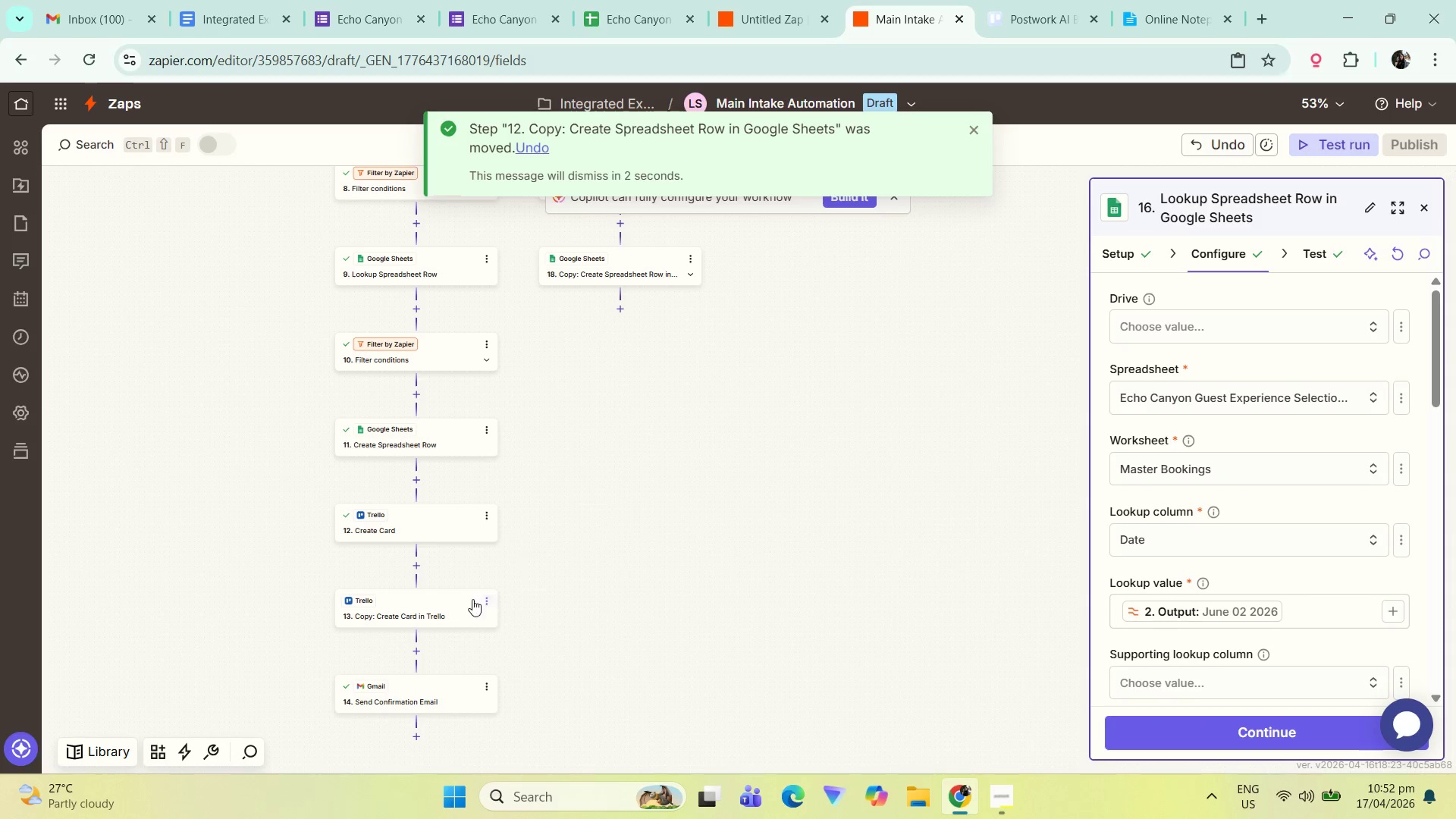 
left_click_drag(start_coordinate=[440, 601], to_coordinate=[632, 312])
 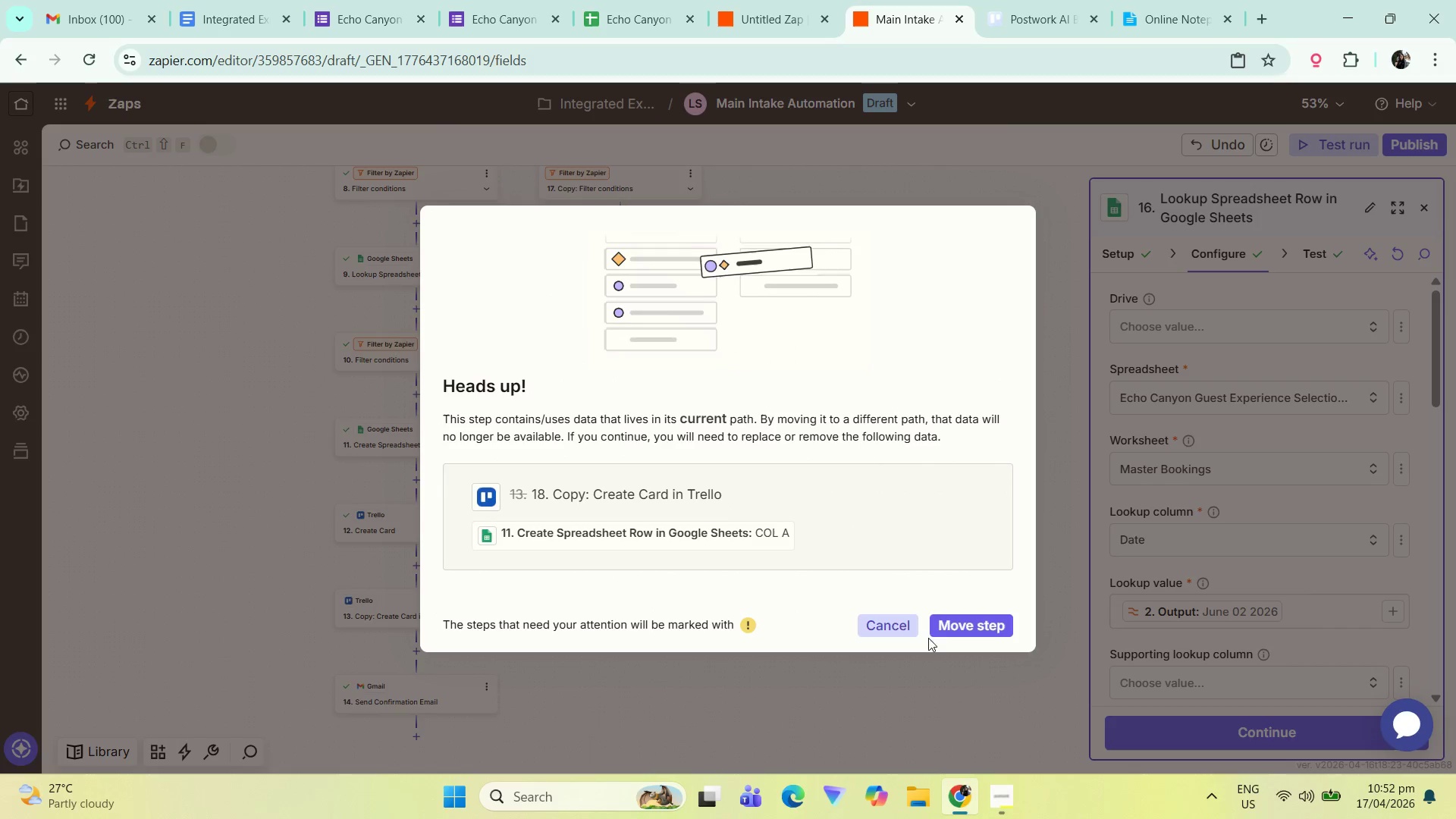 
left_click([952, 621])
 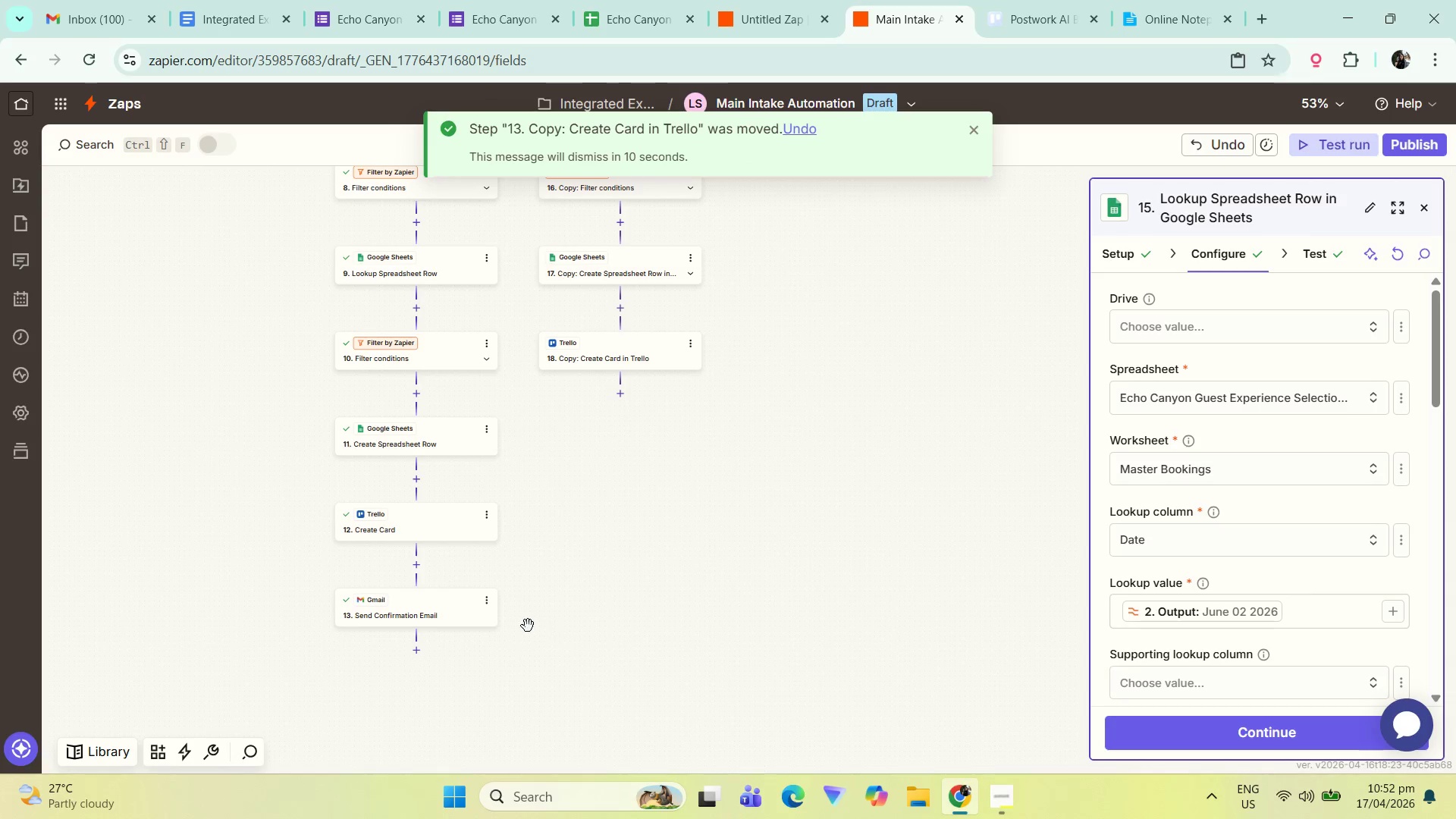 
left_click([485, 601])
 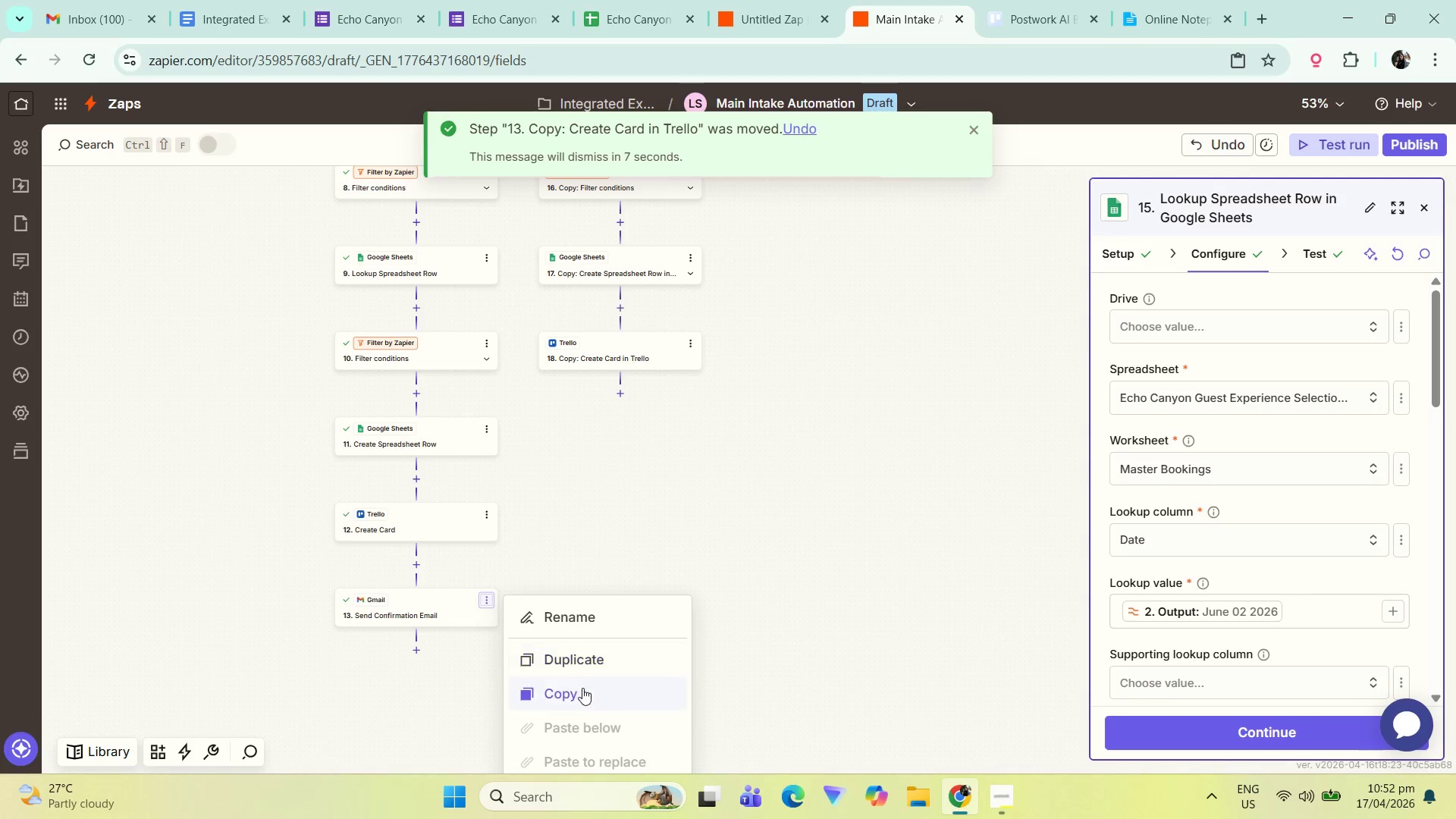 
left_click([602, 662])
 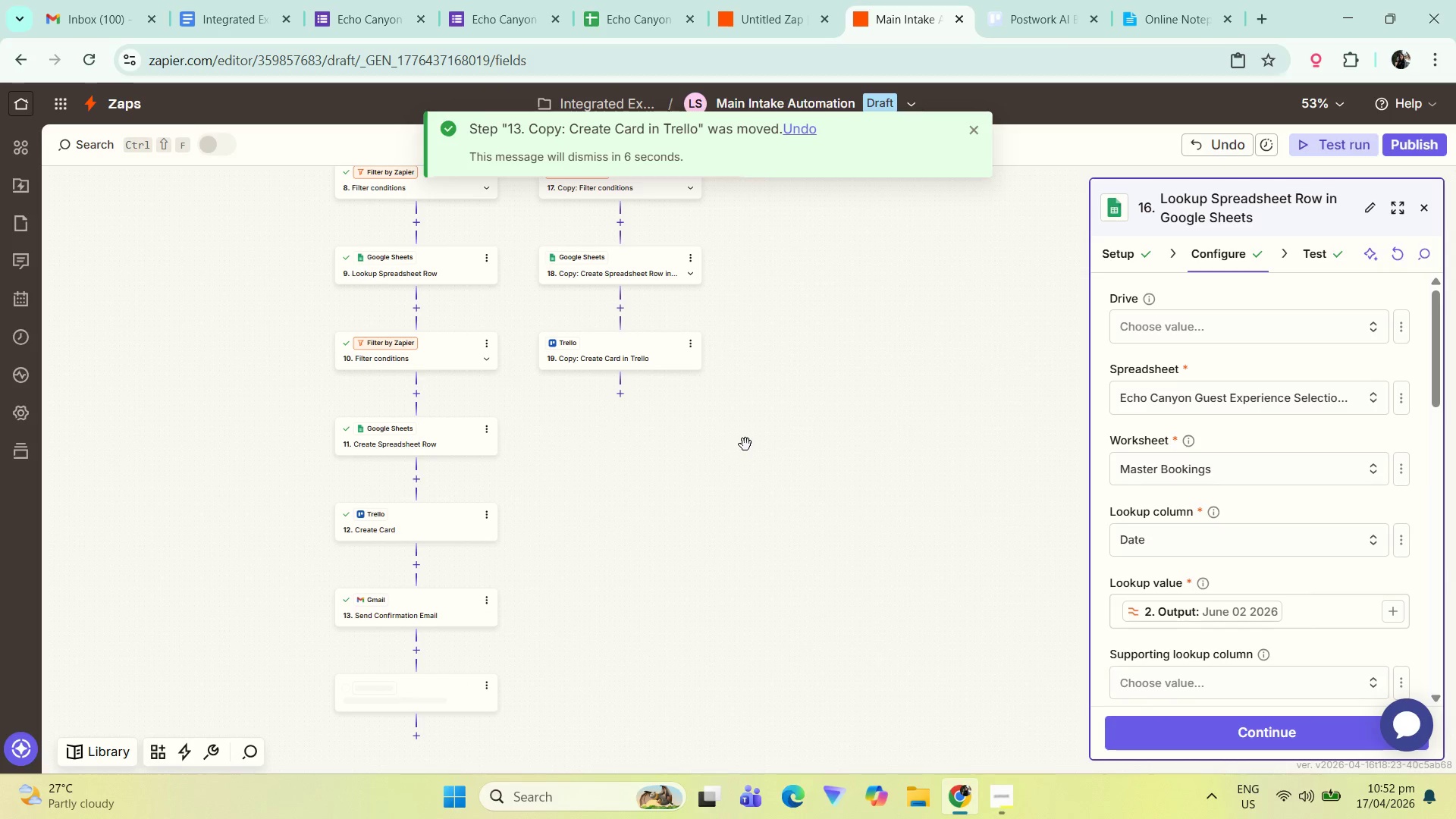 
left_click_drag(start_coordinate=[807, 353], to_coordinate=[796, 593])
 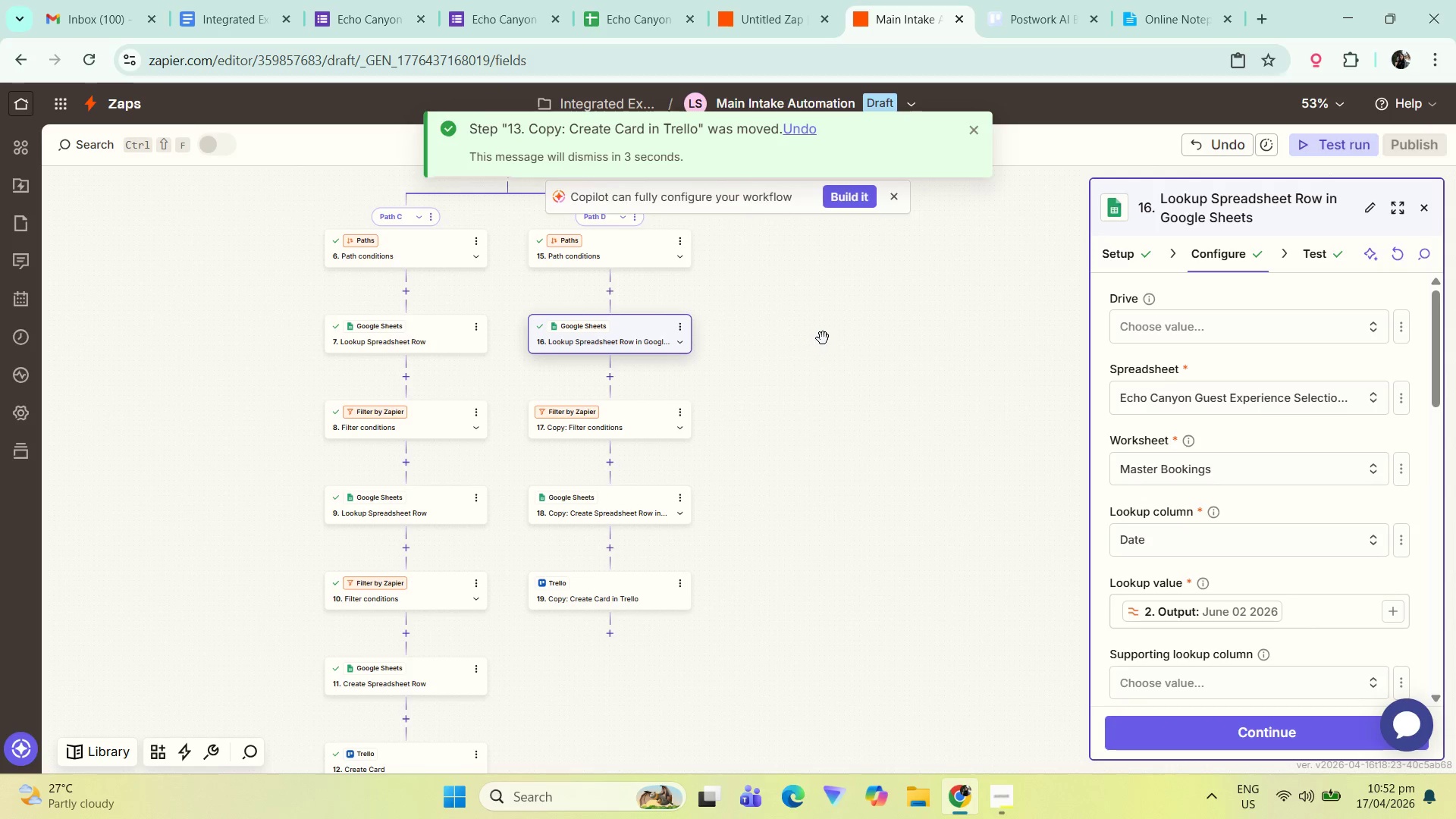 
left_click_drag(start_coordinate=[806, 649], to_coordinate=[806, 447])
 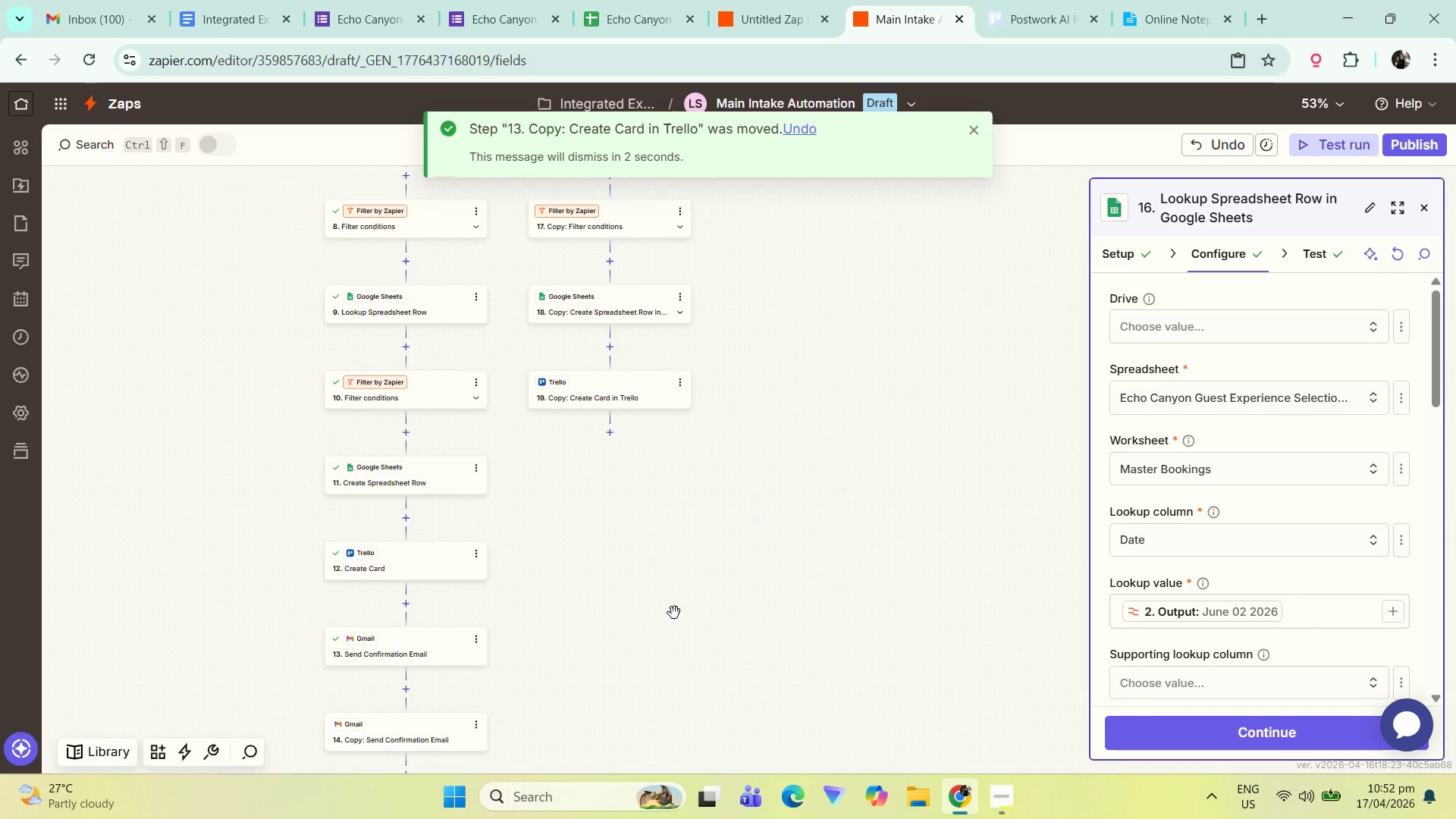 
left_click_drag(start_coordinate=[674, 589], to_coordinate=[682, 475])
 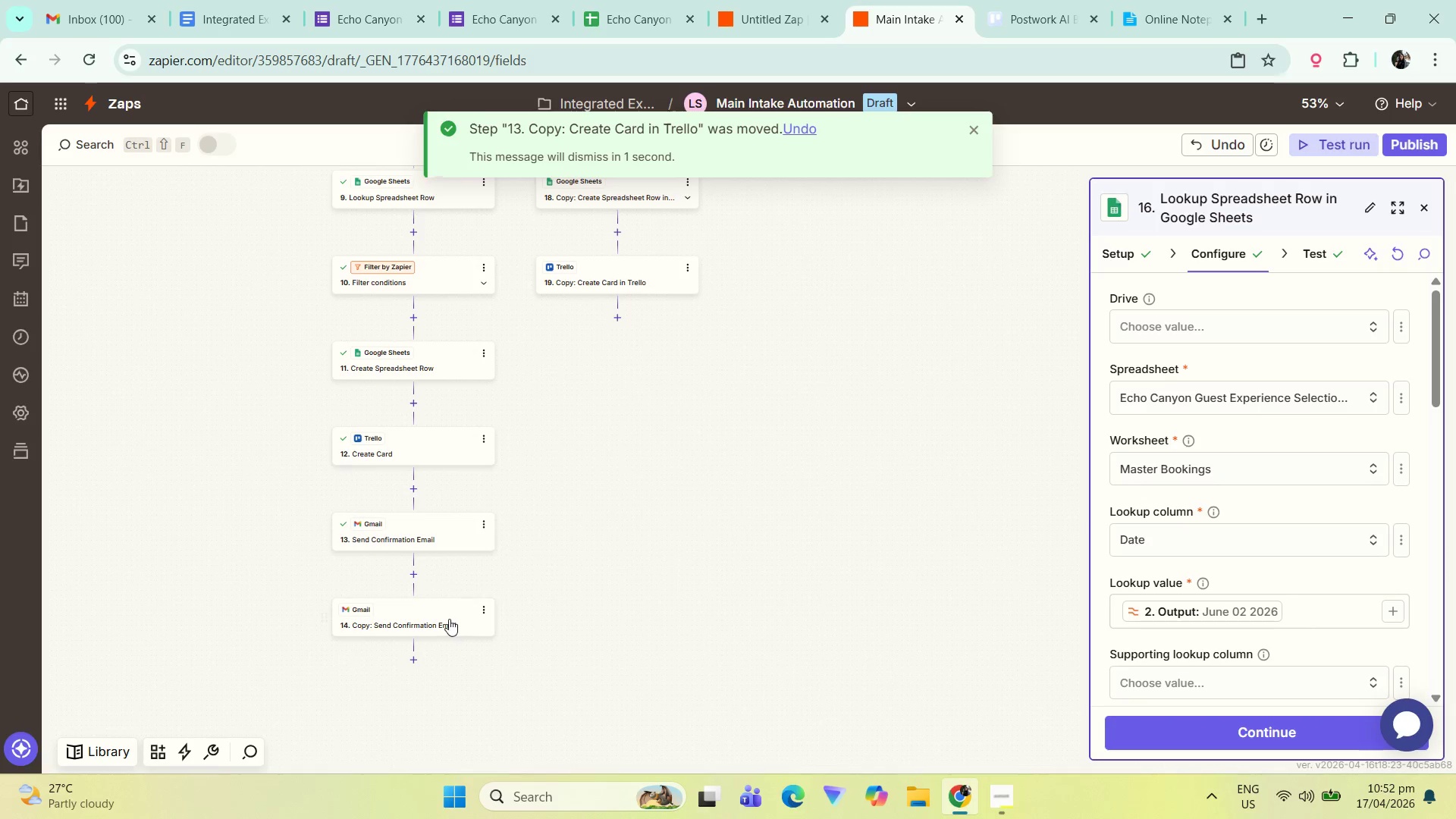 
left_click_drag(start_coordinate=[449, 618], to_coordinate=[639, 332])
 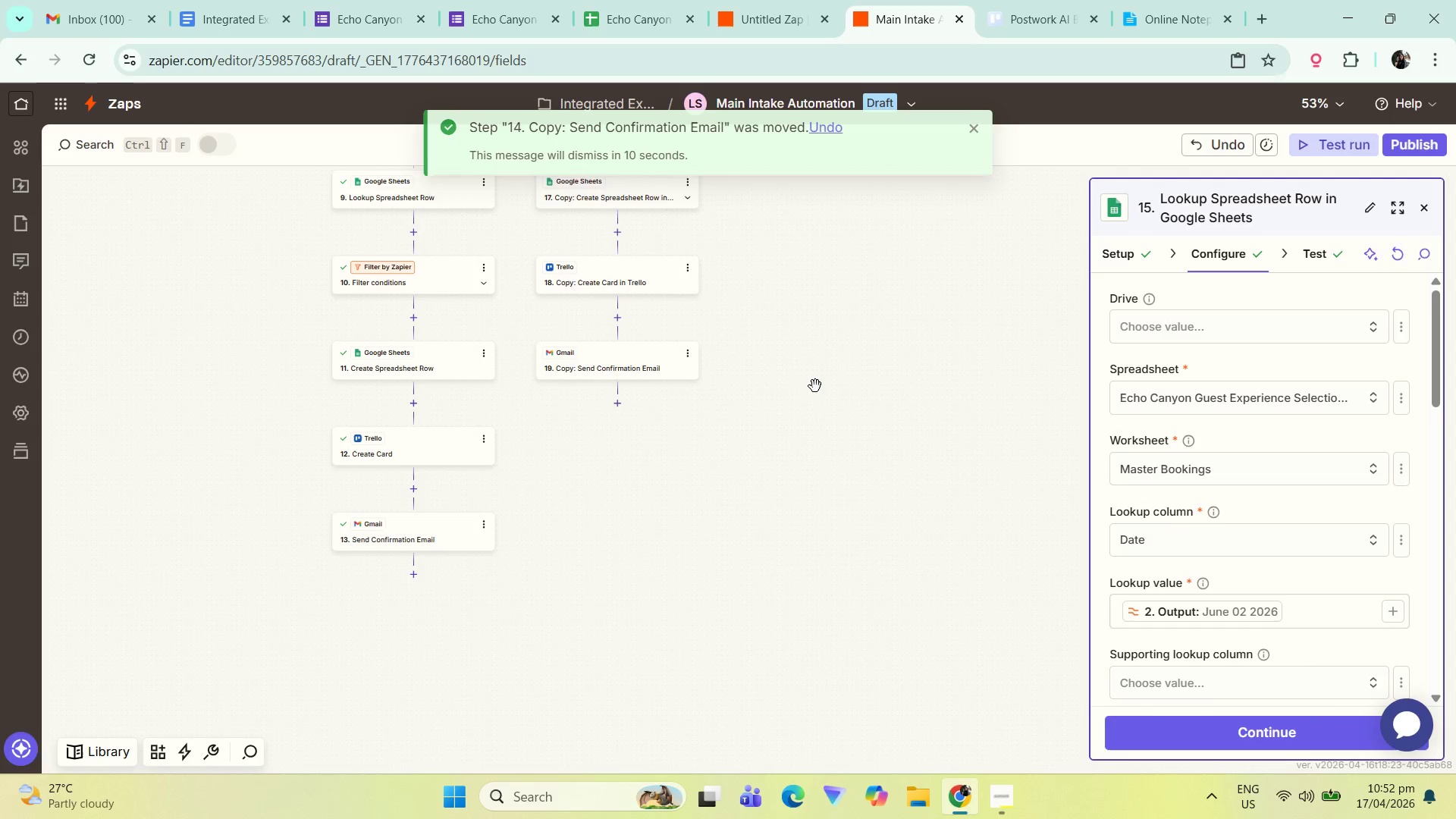 
left_click_drag(start_coordinate=[814, 379], to_coordinate=[797, 622])
 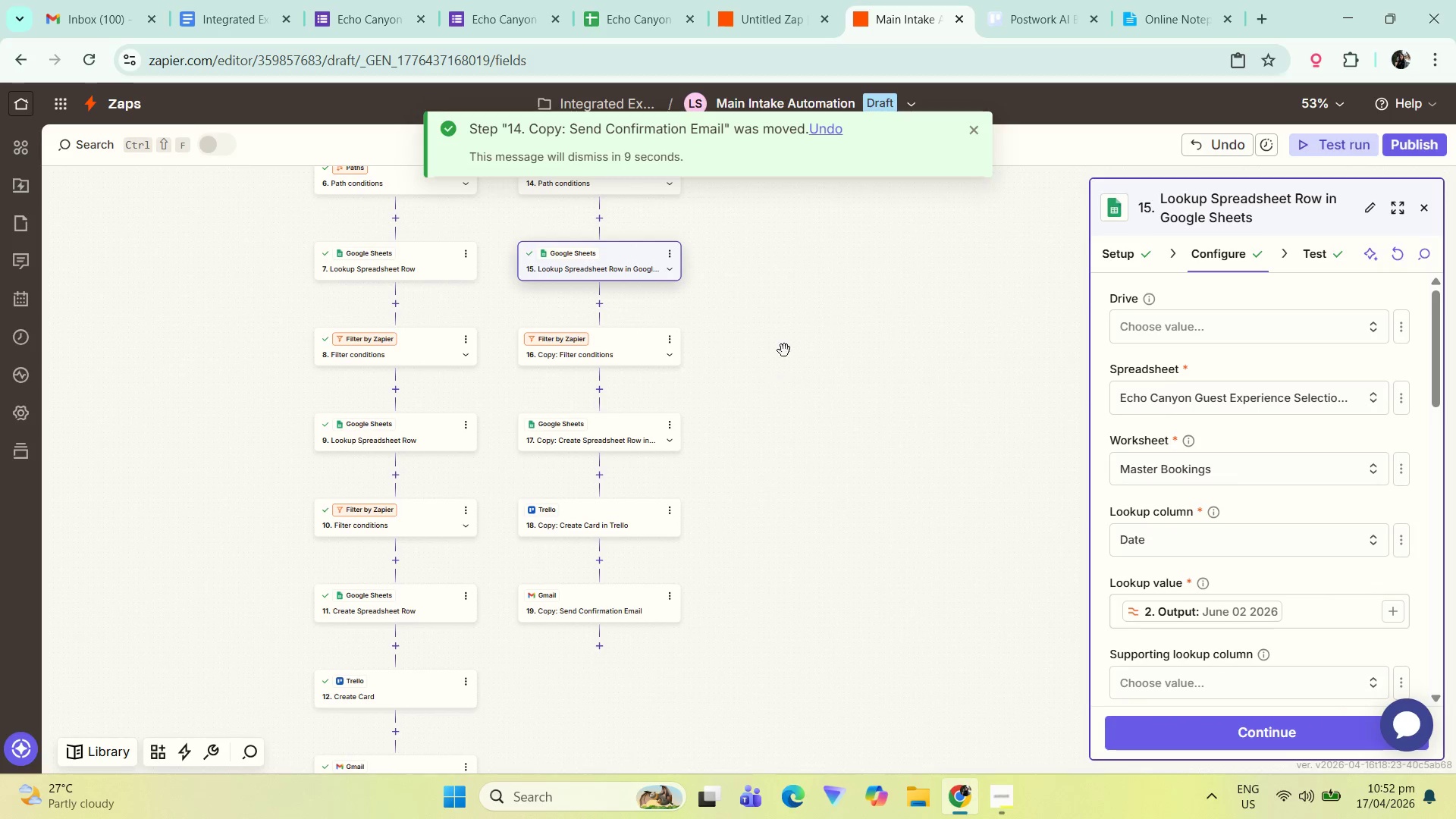 
left_click_drag(start_coordinate=[792, 412], to_coordinate=[811, 533])
 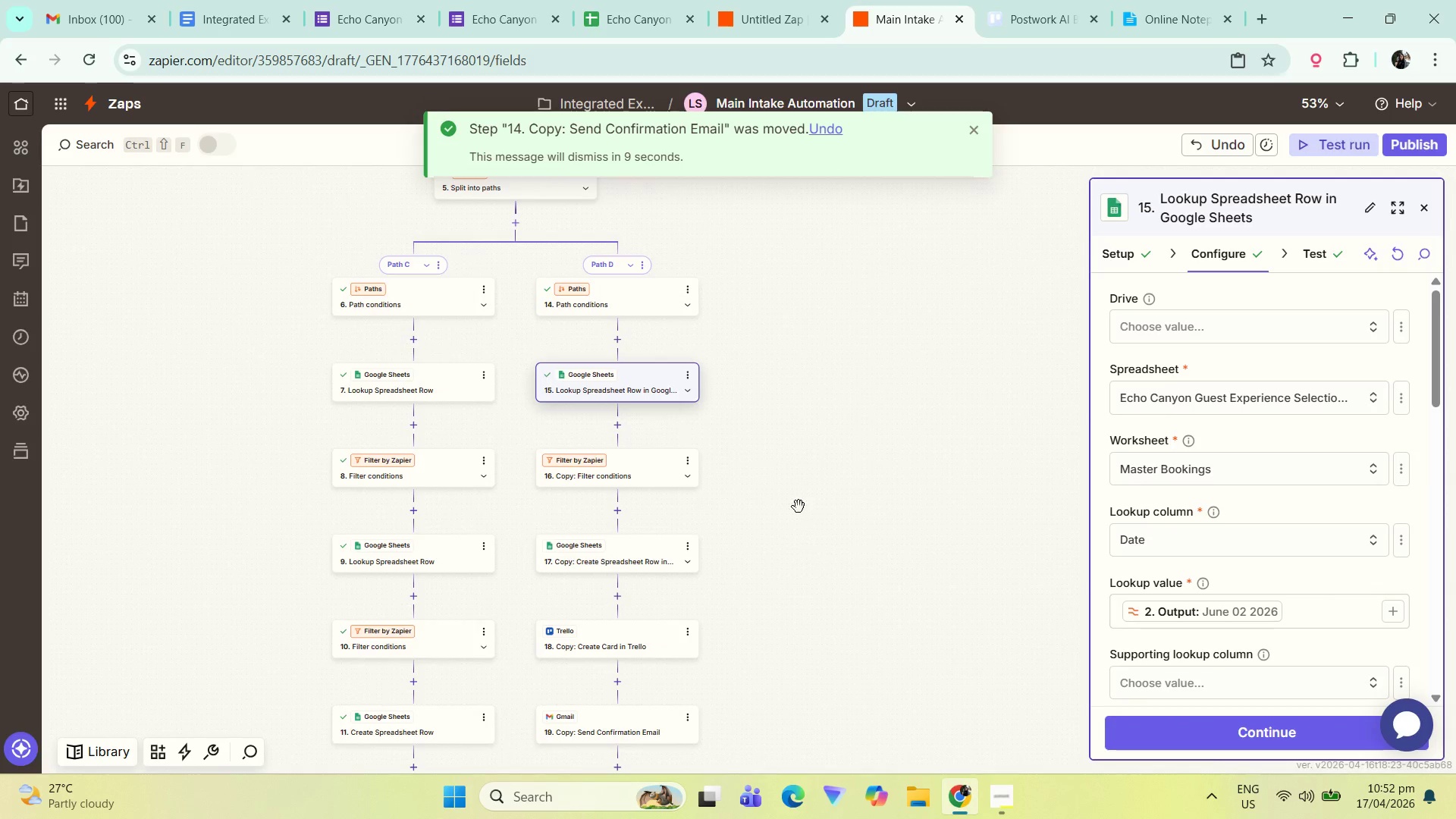 
hold_key(key=ControlLeft, duration=0.38)
scroll: coordinate [772, 452], scroll_direction: down, amount: 2.0
 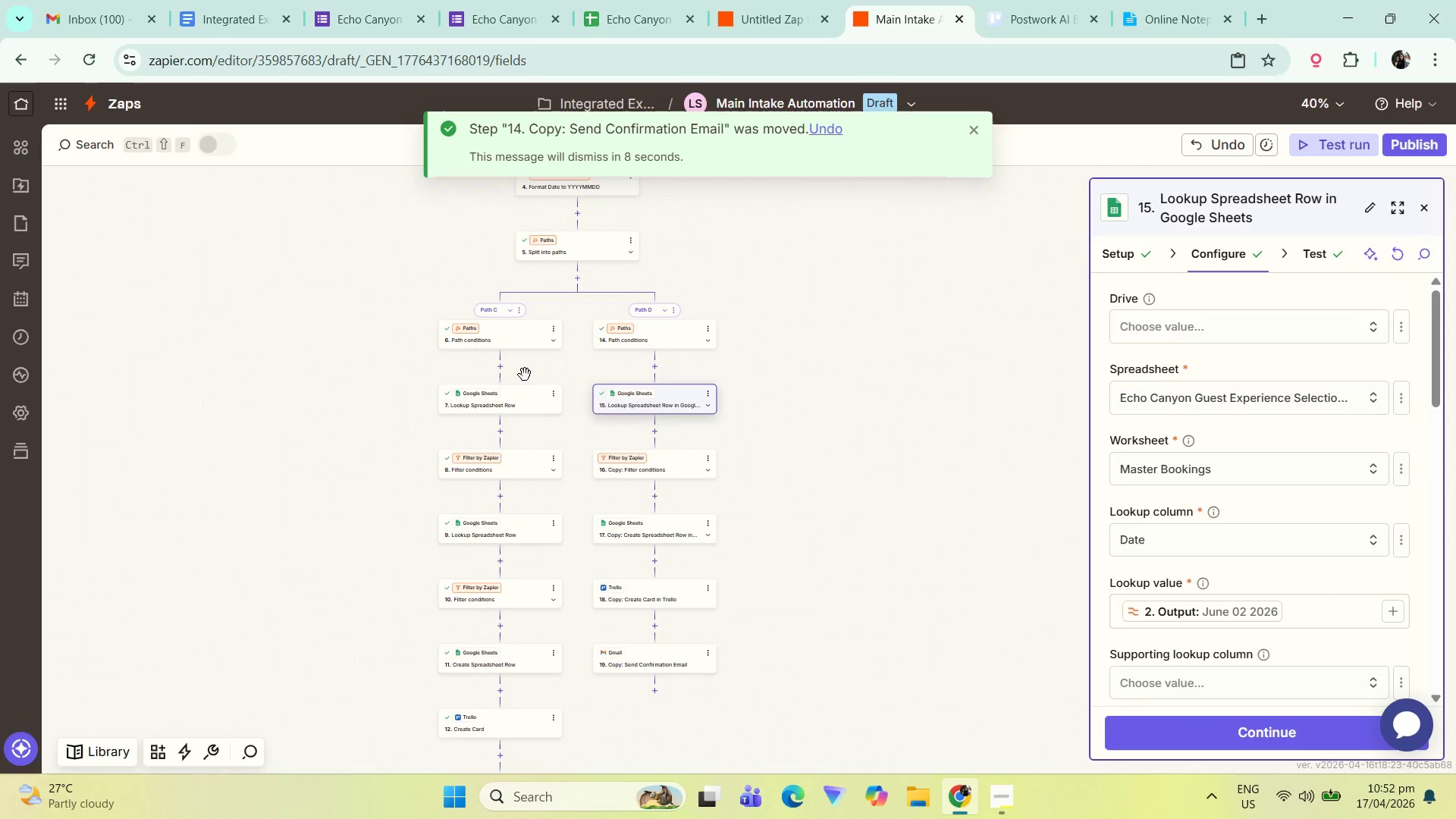 
hold_key(key=ControlLeft, duration=0.67)
 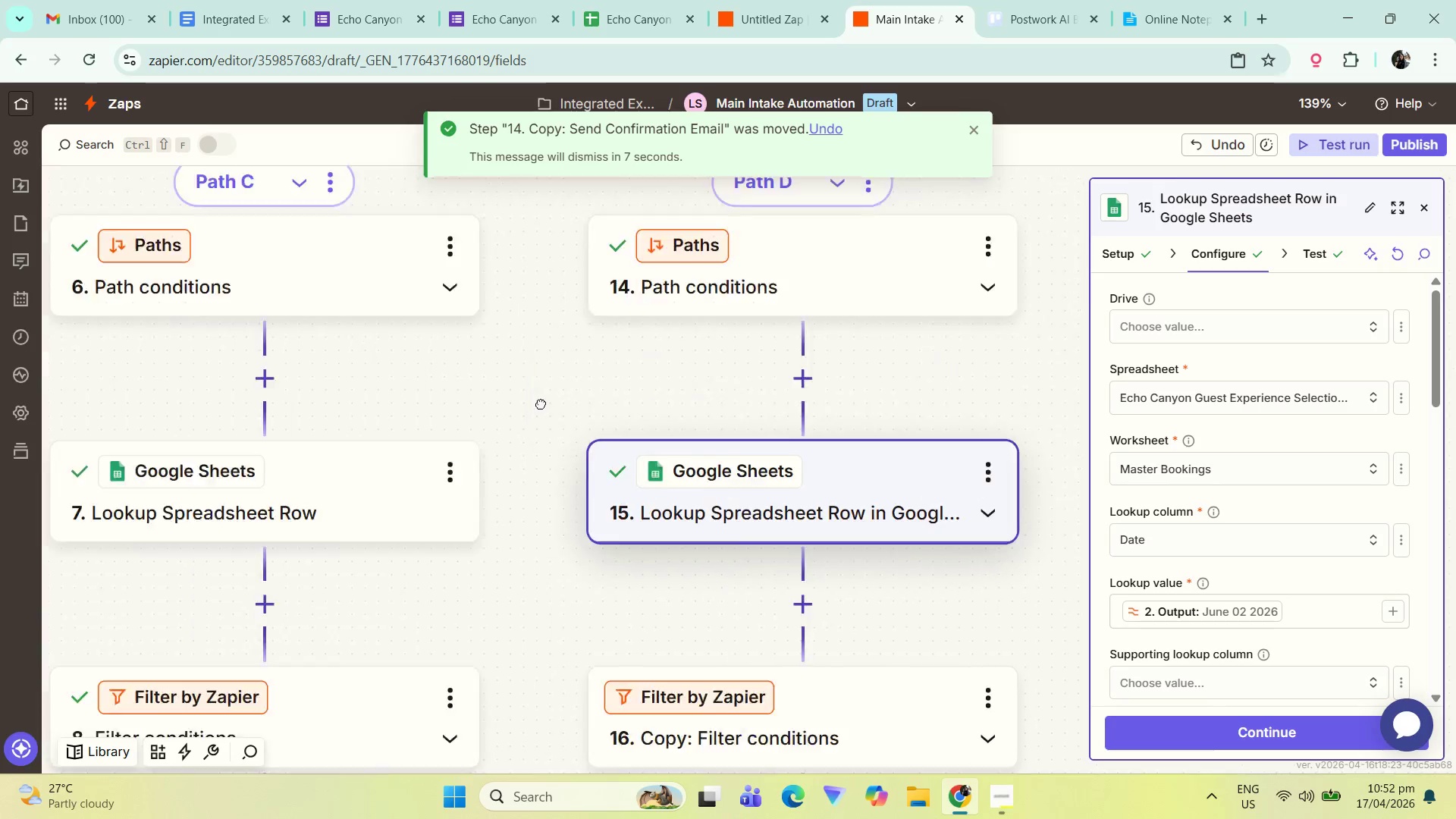 
left_click_drag(start_coordinate=[475, 293], to_coordinate=[548, 456])
 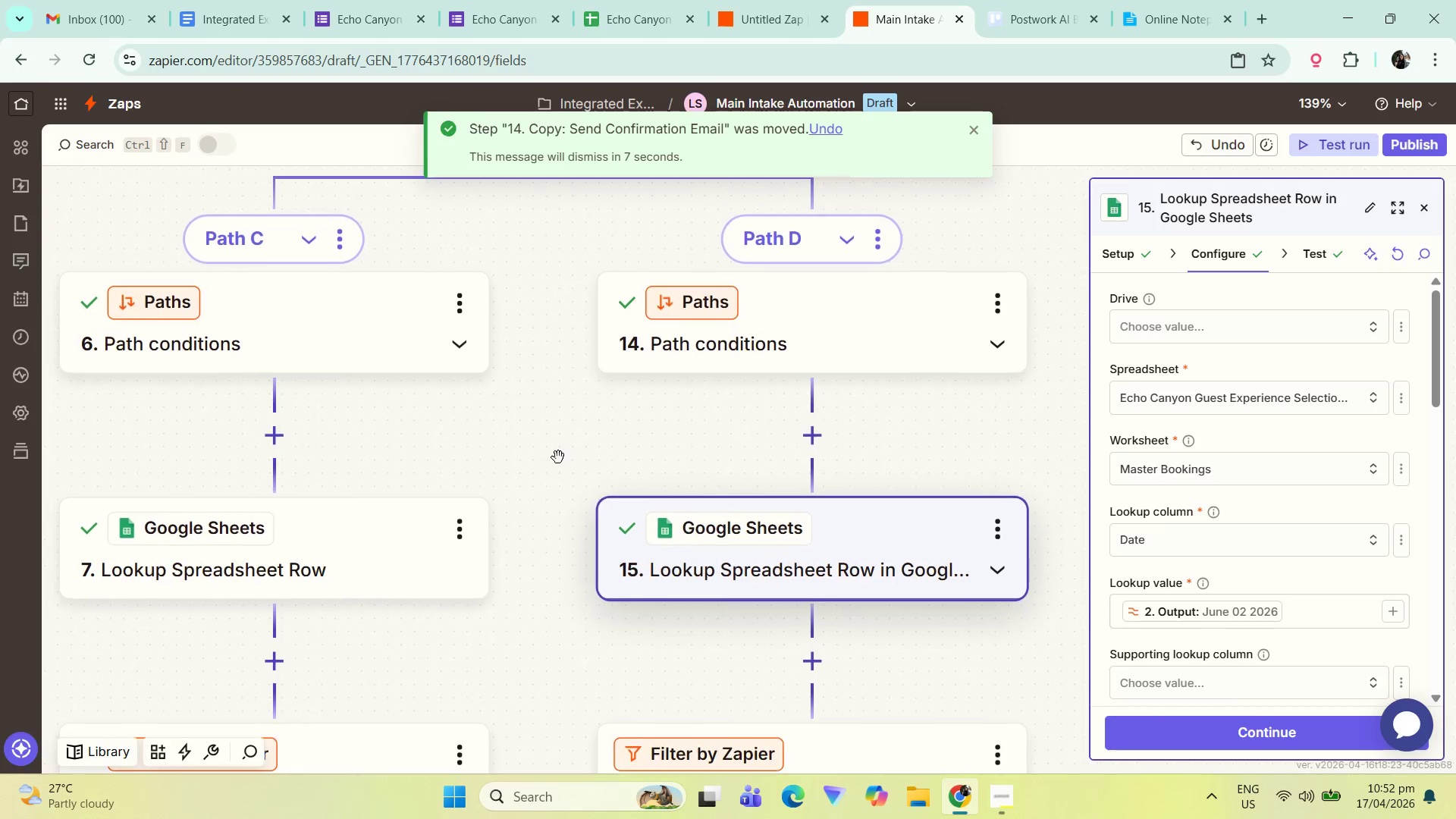 
scroll: coordinate [626, 413], scroll_direction: up, amount: 9.0
 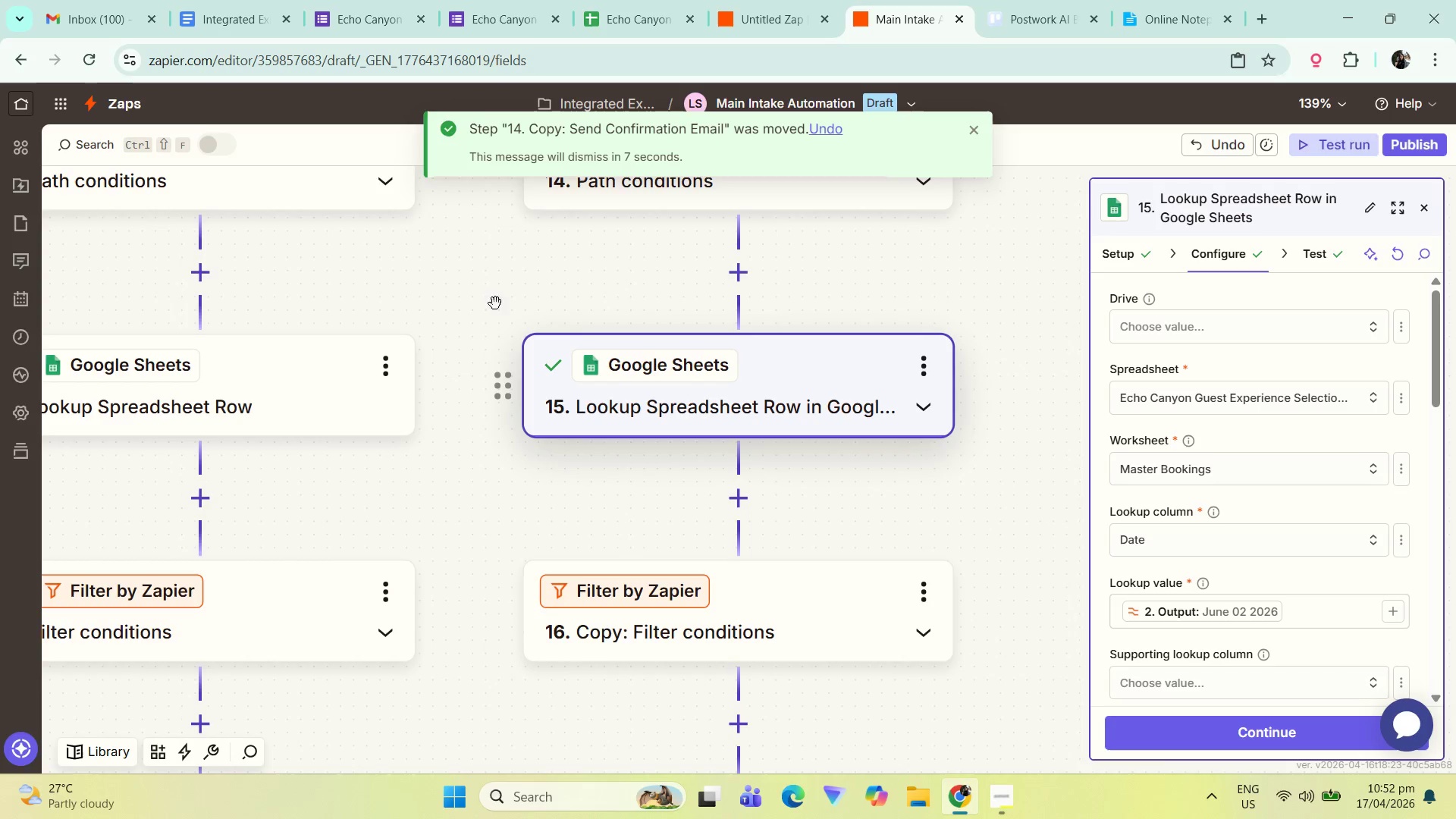 
hold_key(key=ControlLeft, duration=0.81)
scroll: coordinate [552, 438], scroll_direction: down, amount: 3.0
 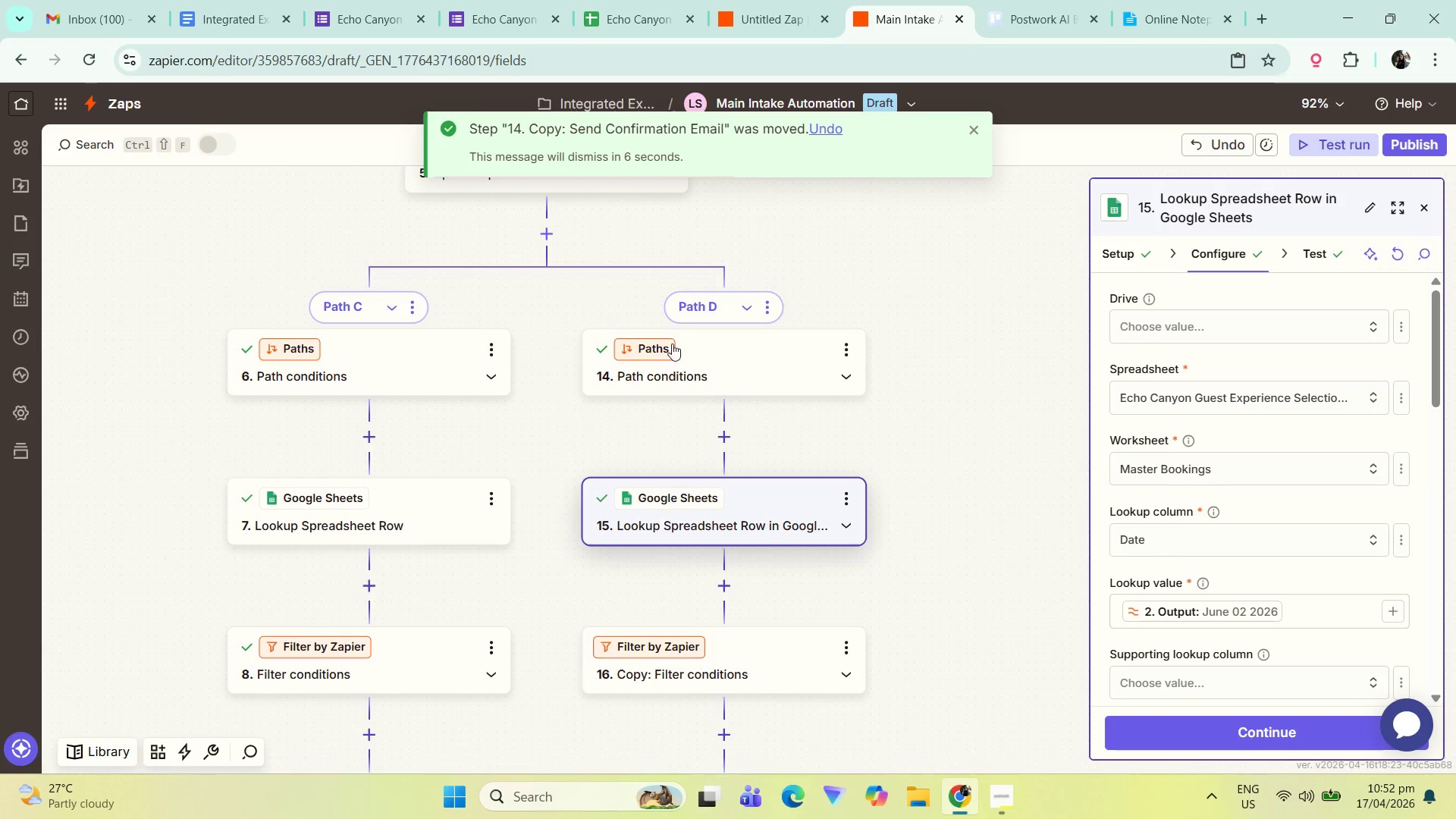 
left_click([717, 361])
 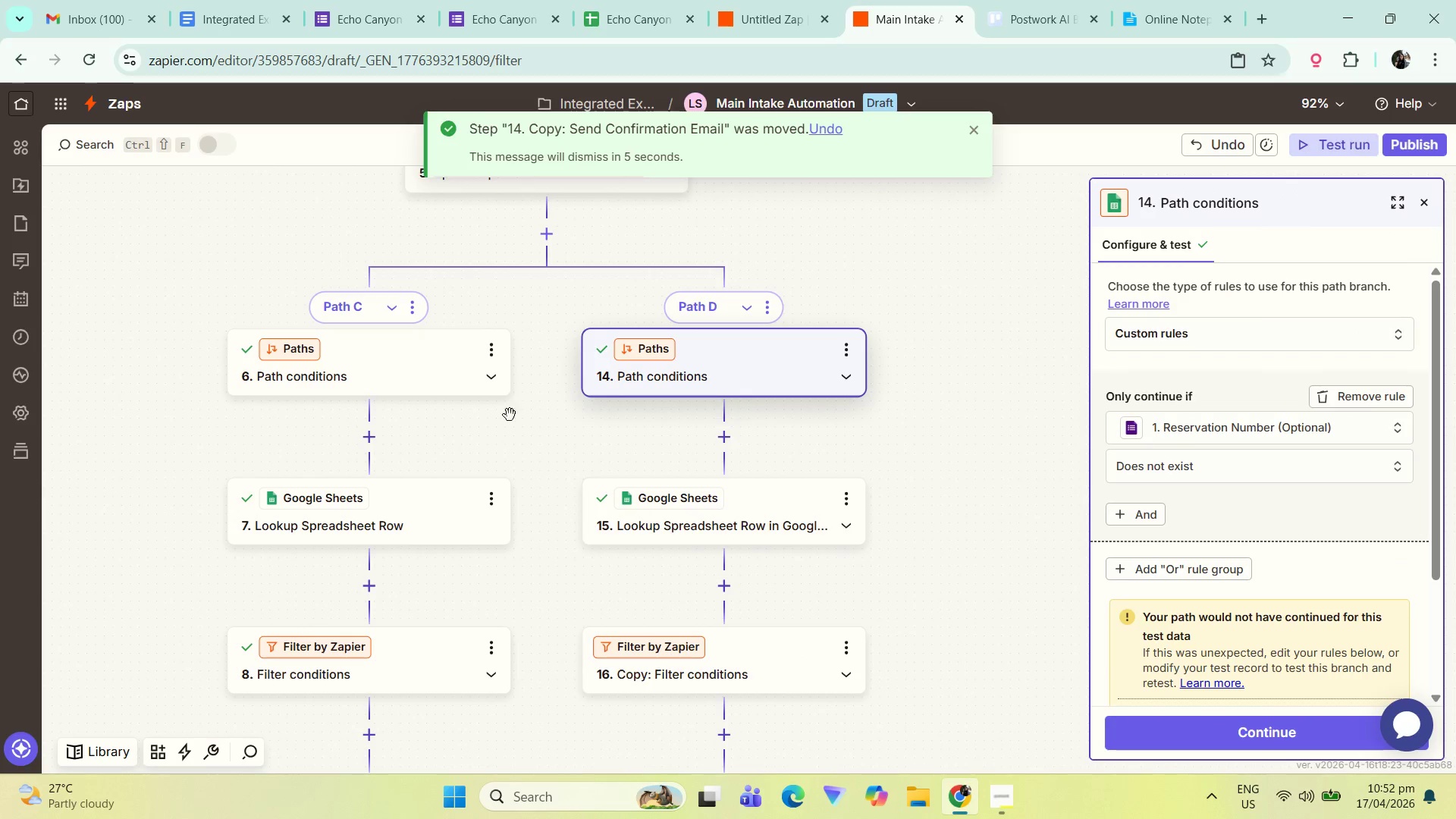 
left_click([321, 349])
 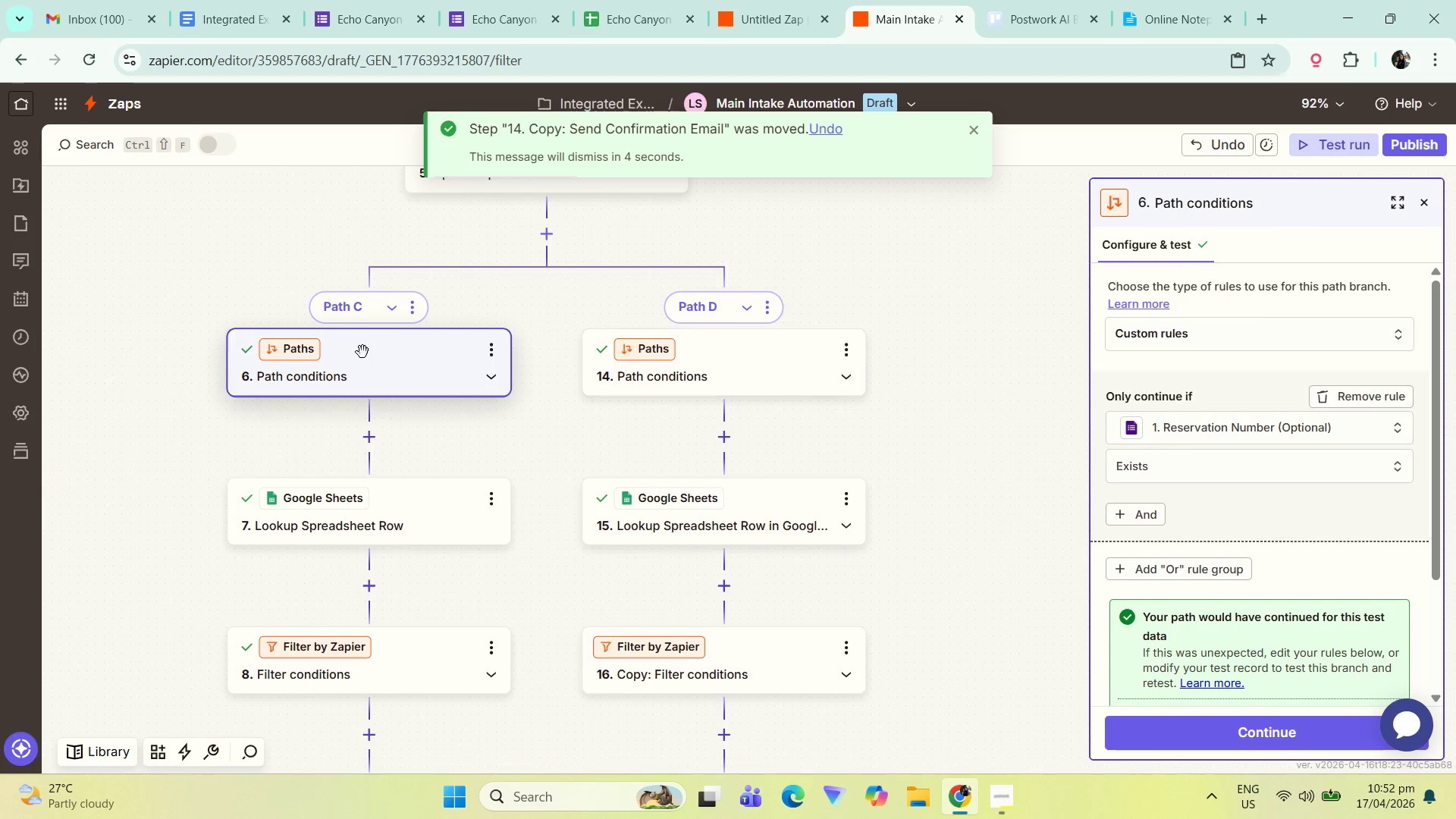 
left_click([381, 364])
 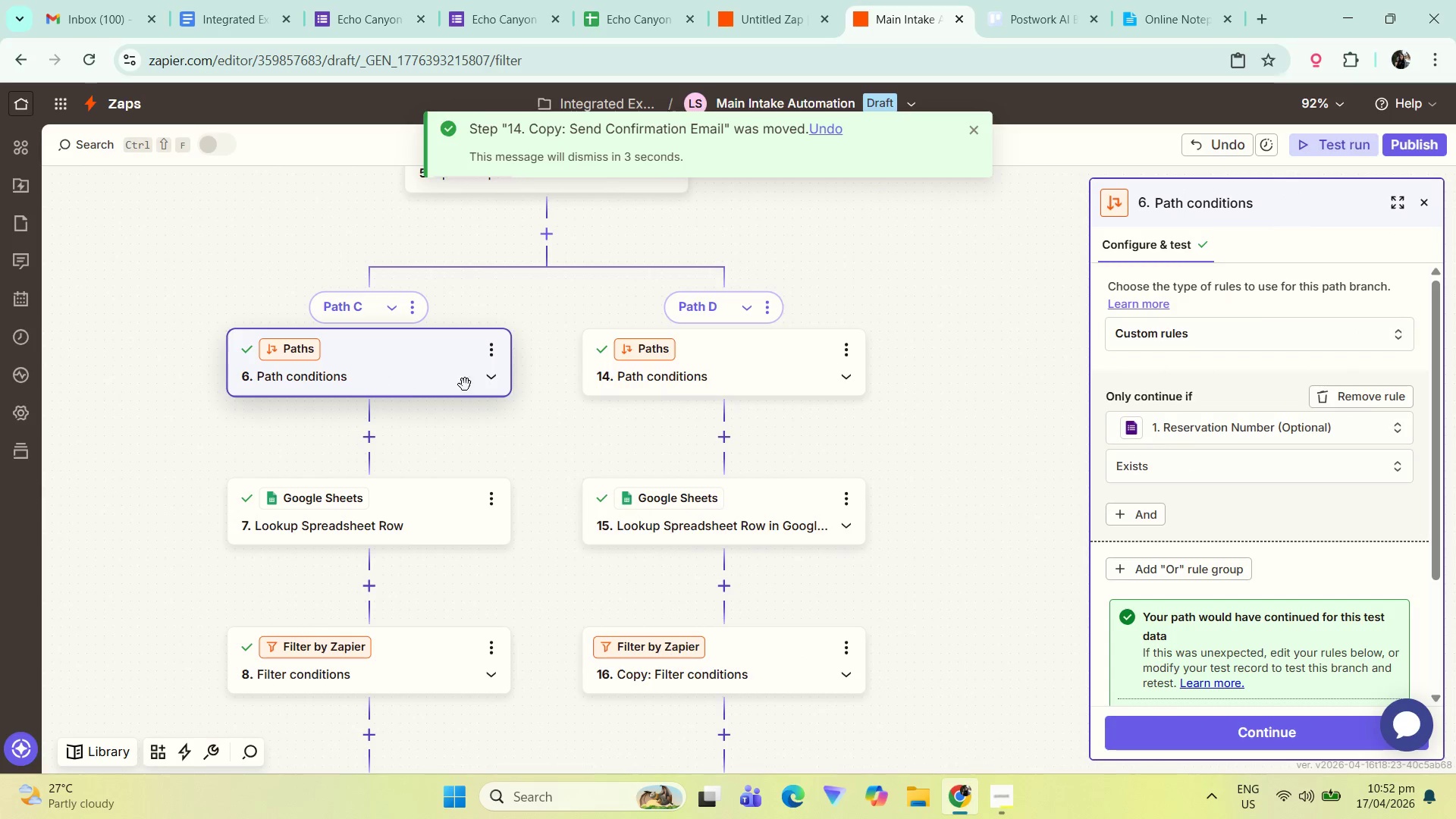 
left_click([439, 378])
 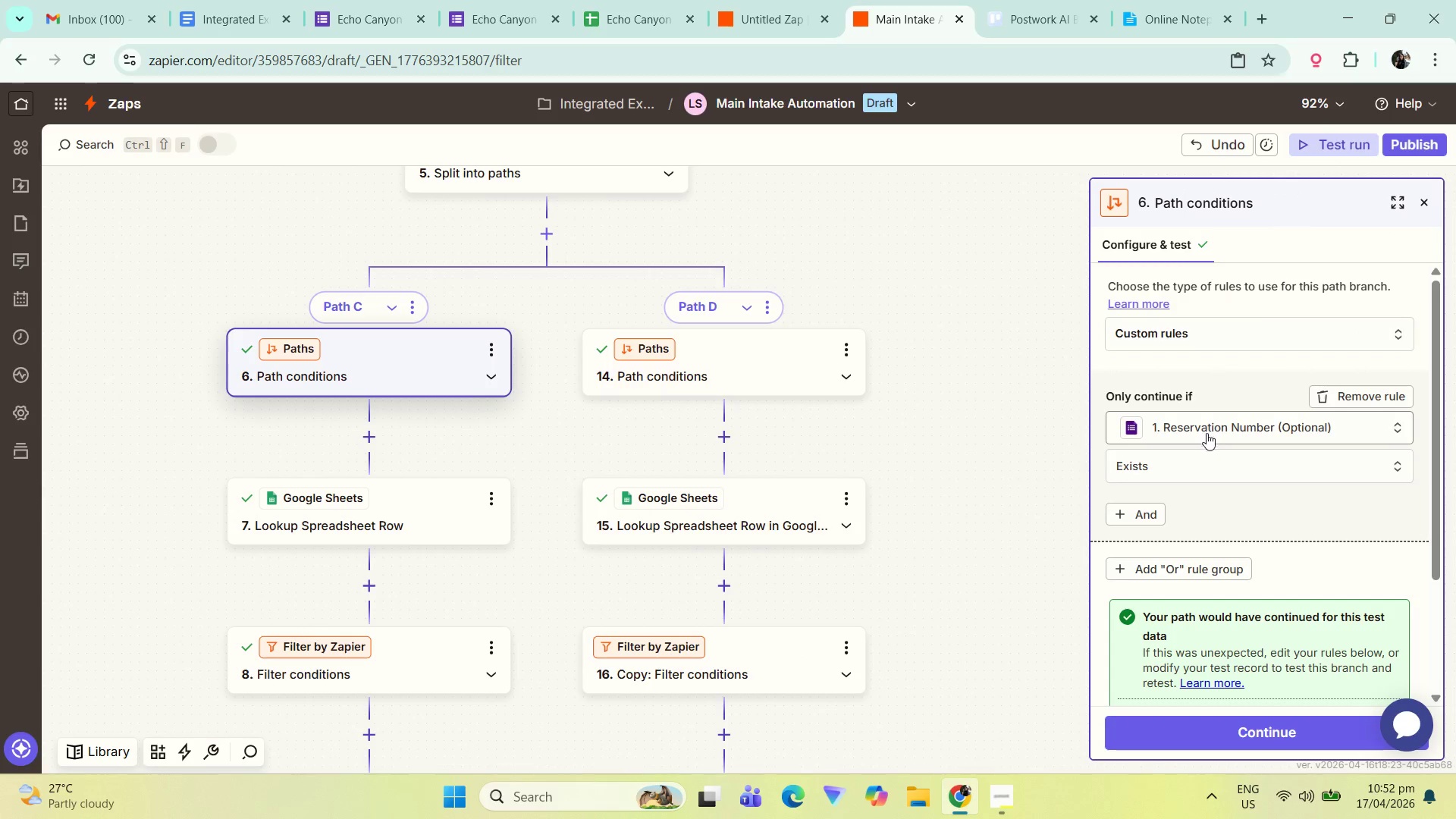 
wait(6.03)
 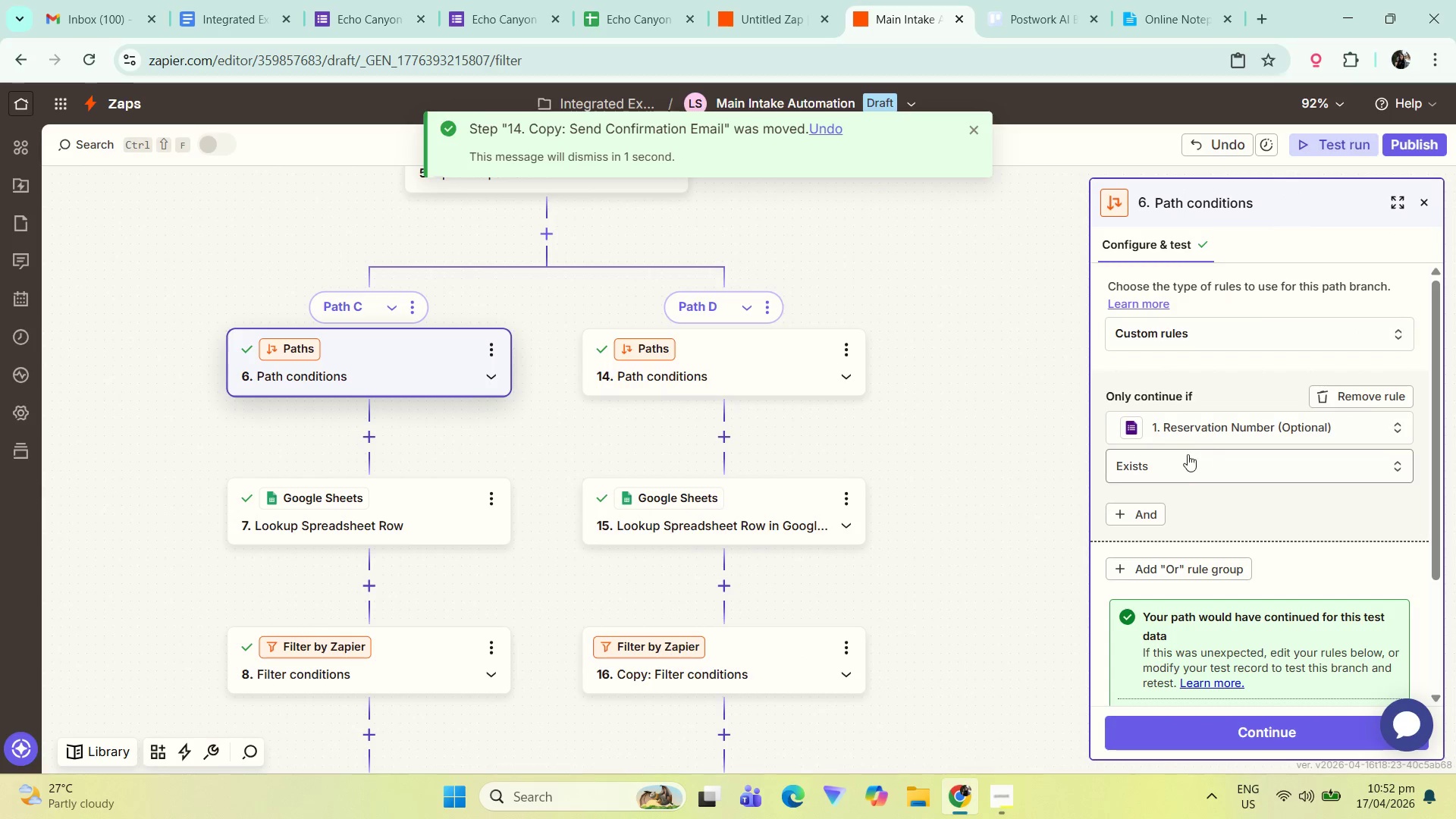 
left_click([422, 505])
 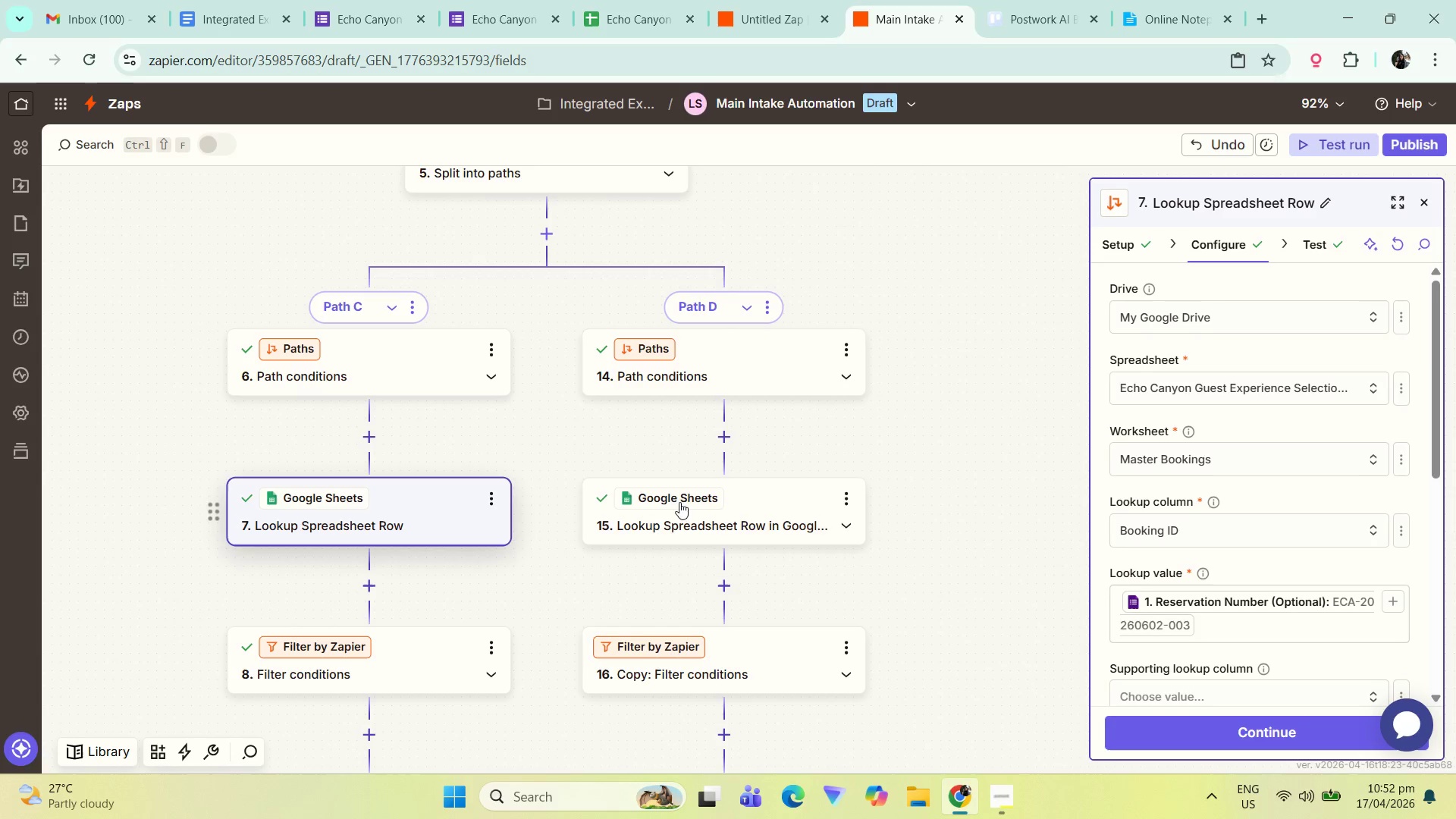 
scroll: coordinate [1285, 516], scroll_direction: down, amount: 7.0
 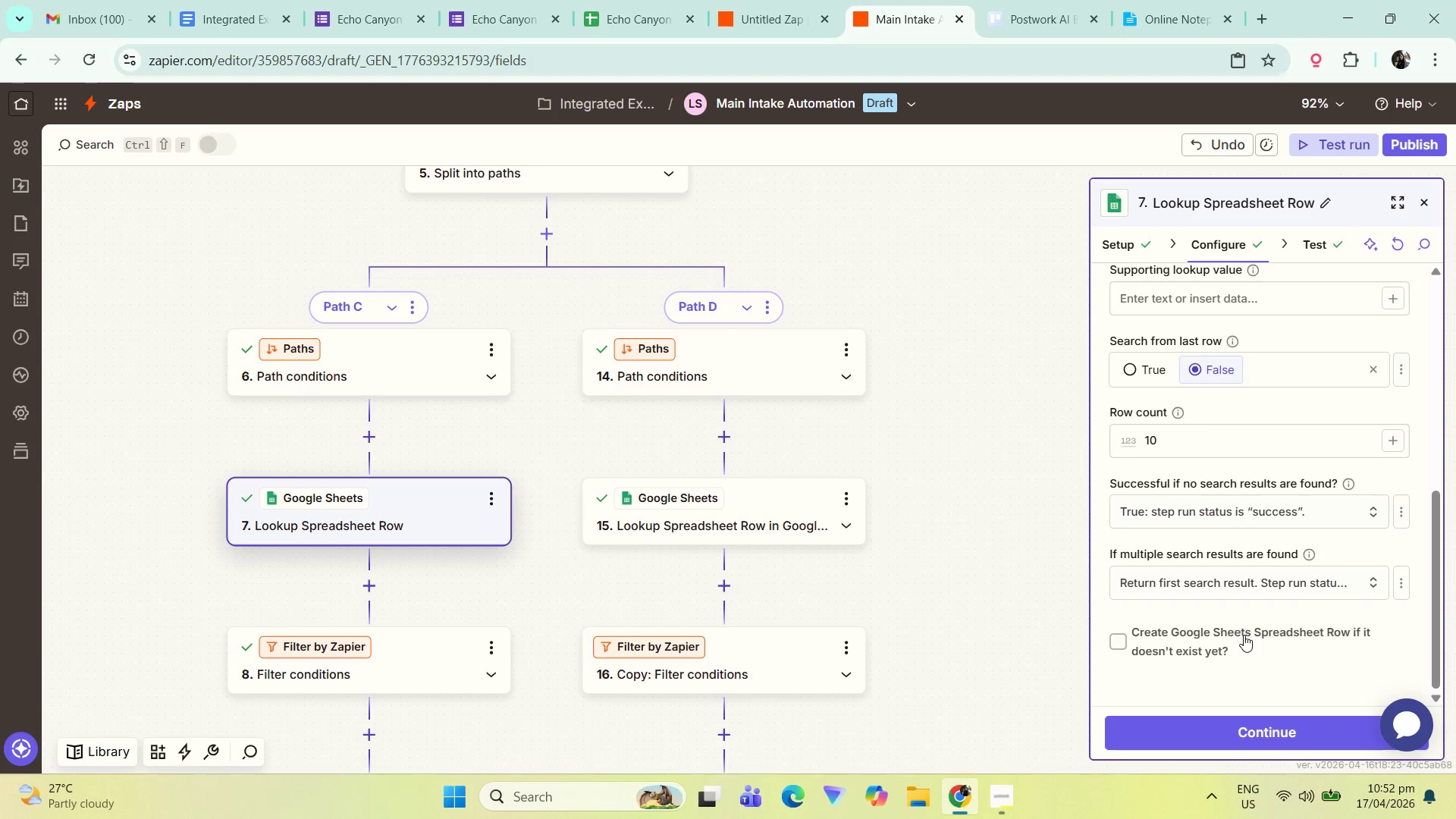 
scroll: coordinate [1238, 526], scroll_direction: up, amount: 3.0
 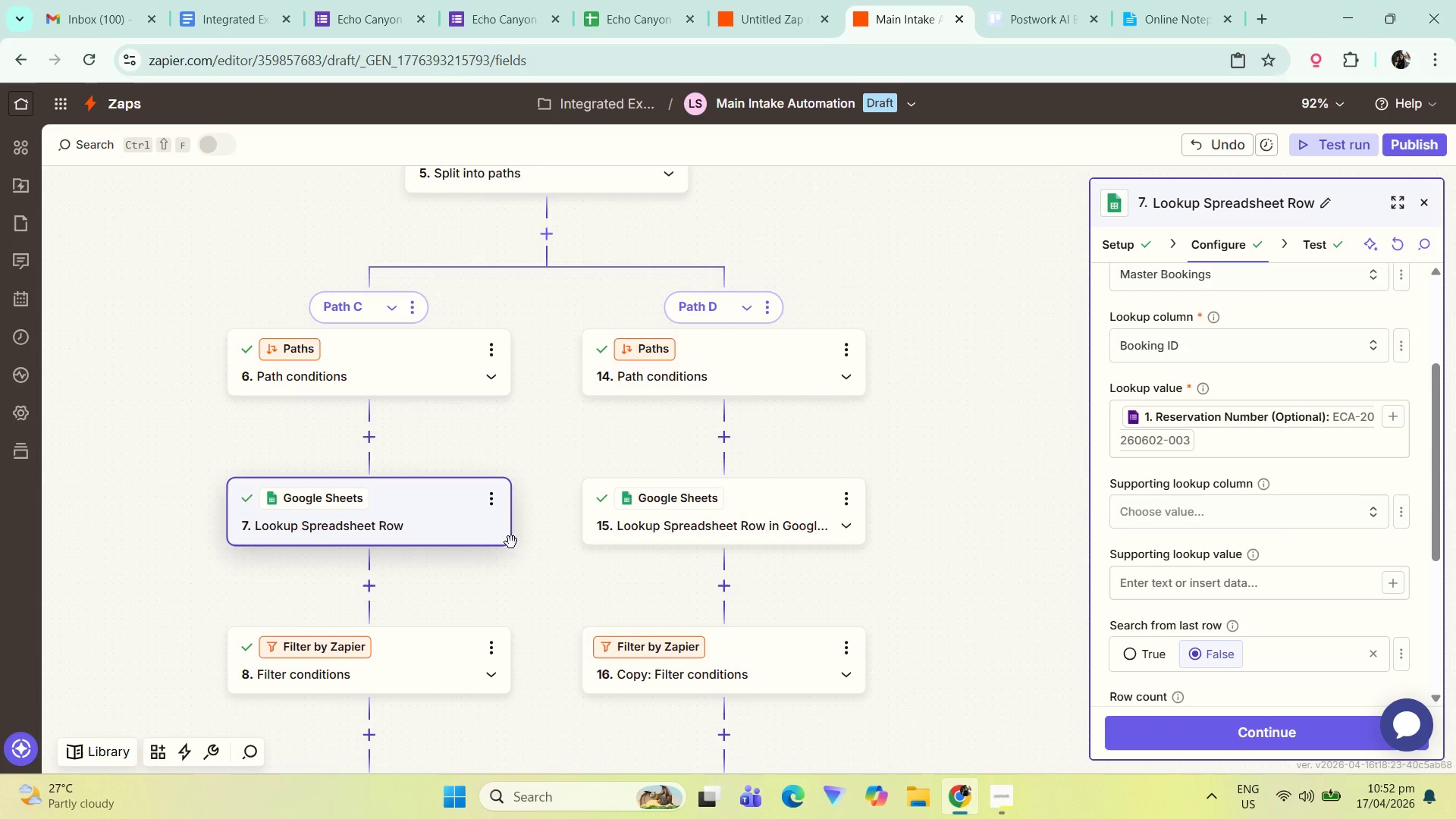 
left_click_drag(start_coordinate=[541, 599], to_coordinate=[525, 466])
 